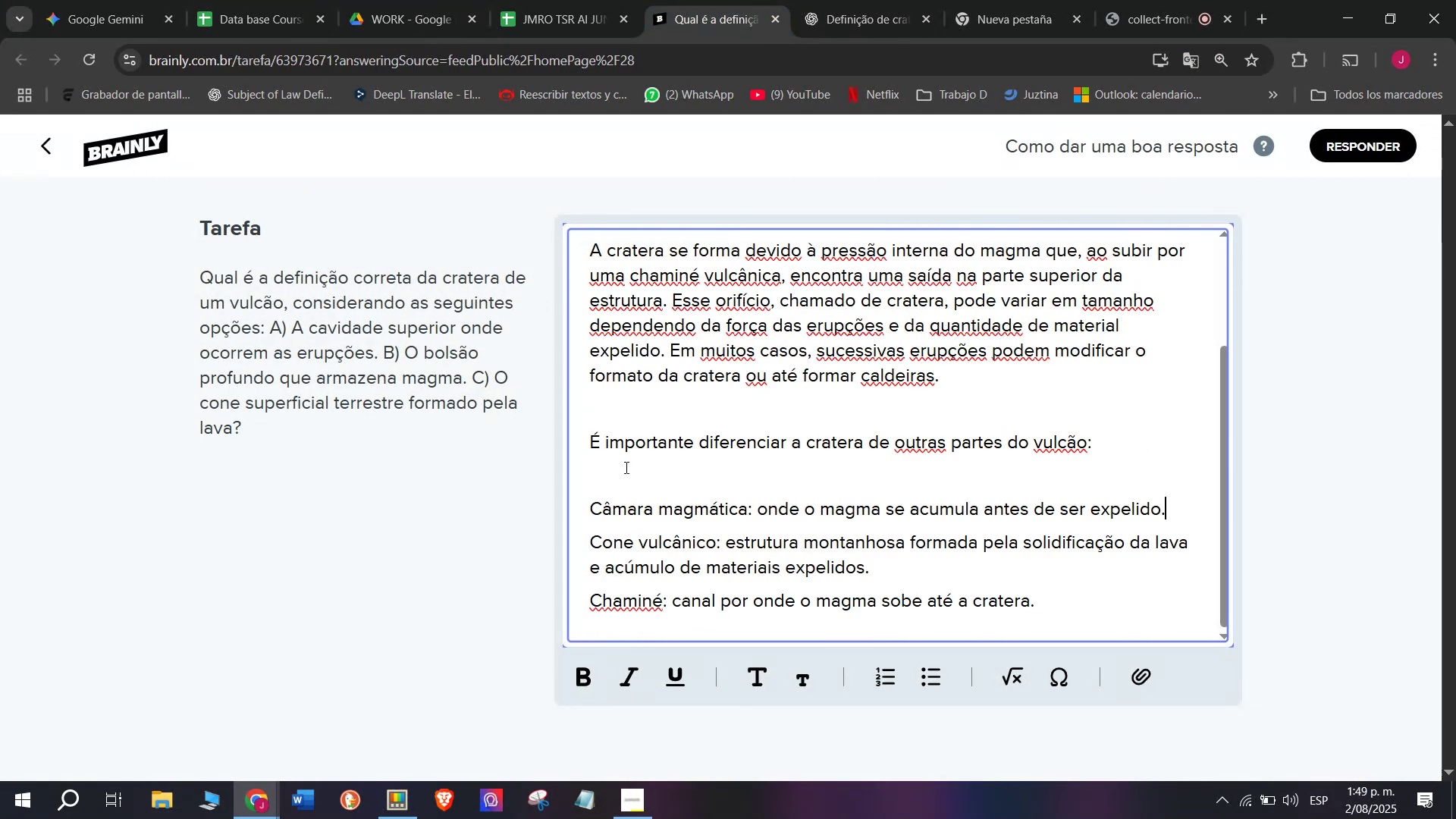 
left_click([625, 467])
 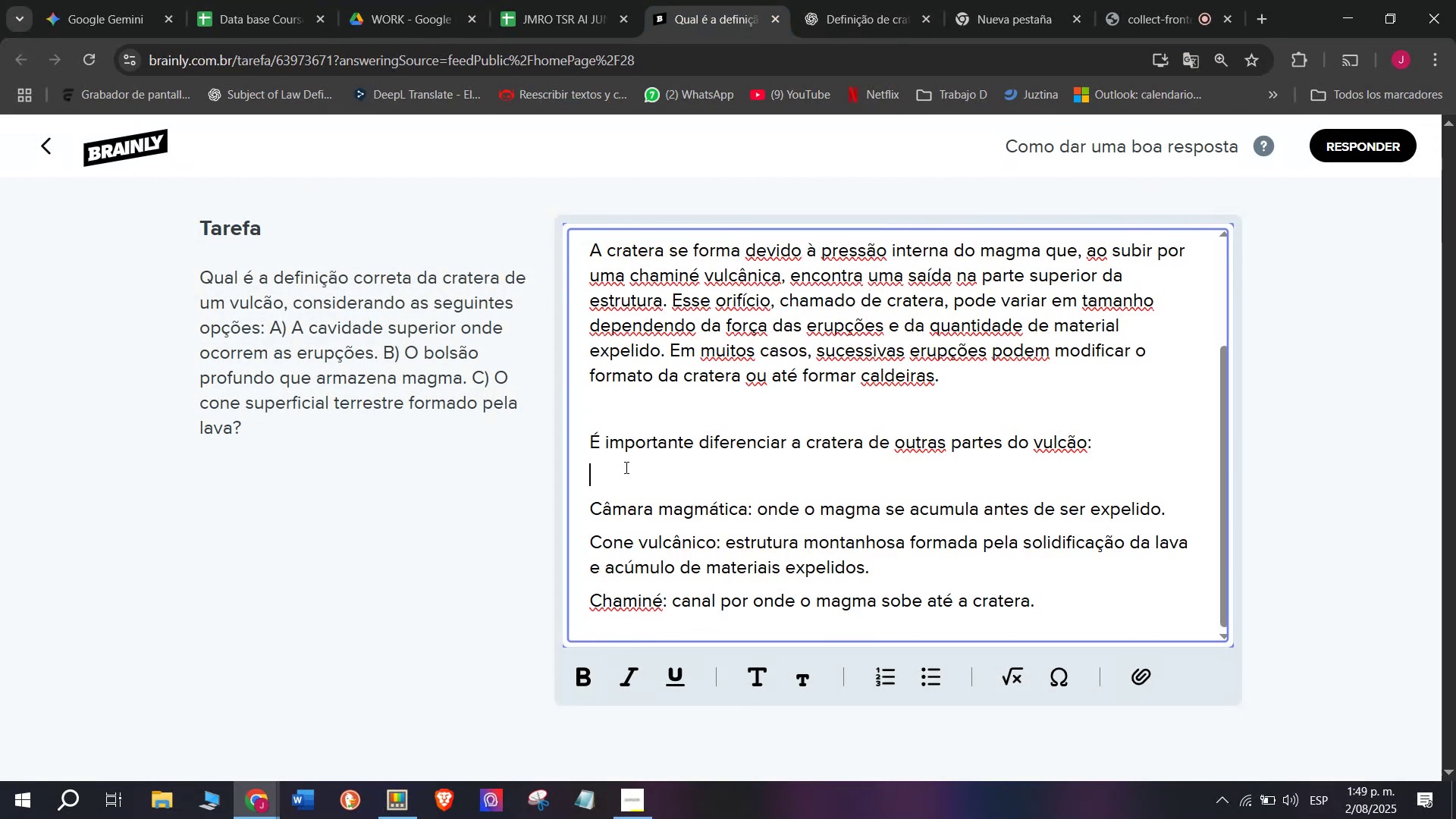 
key(Backspace)
 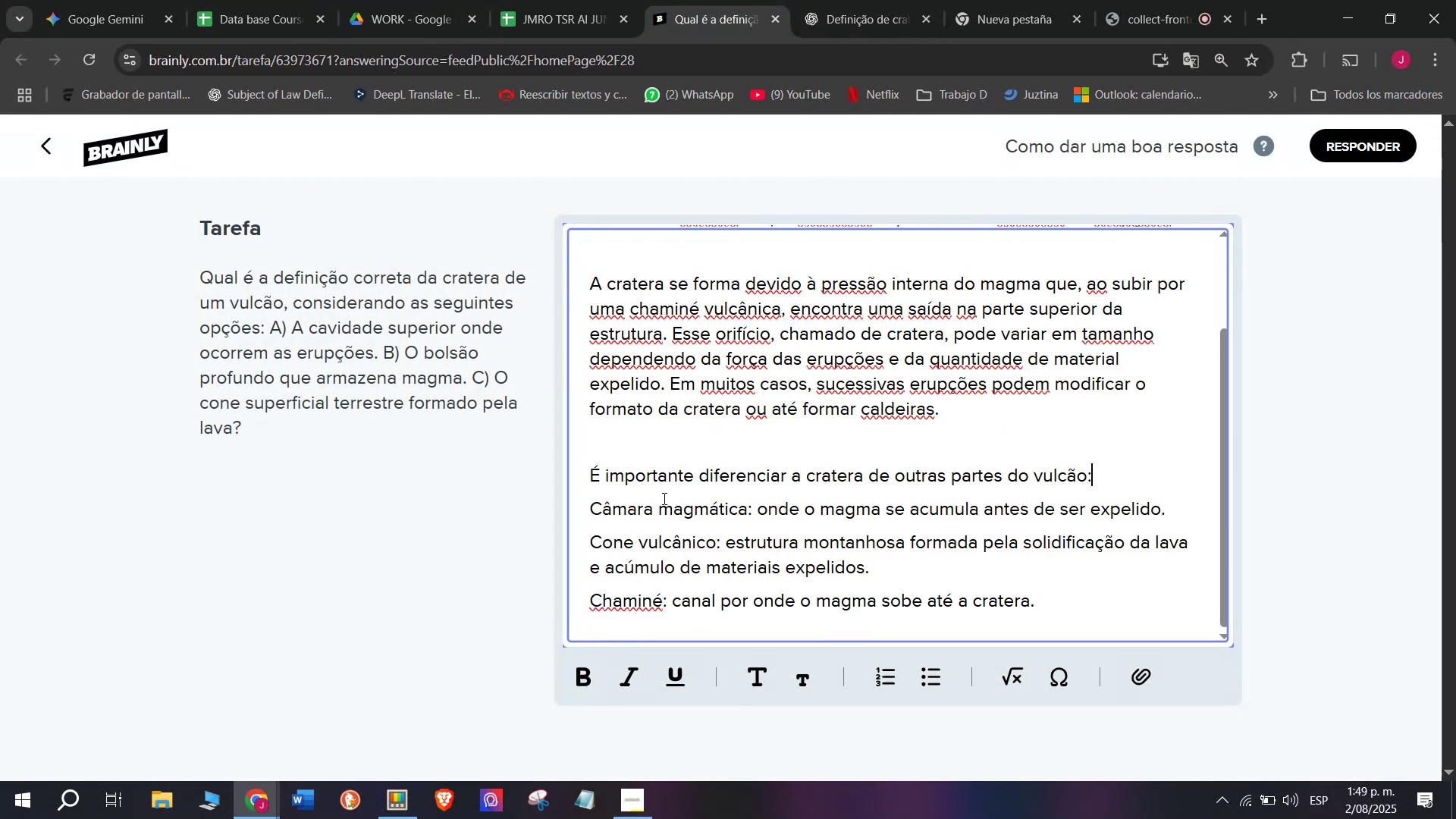 
left_click_drag(start_coordinate=[663, 500], to_coordinate=[676, 599])
 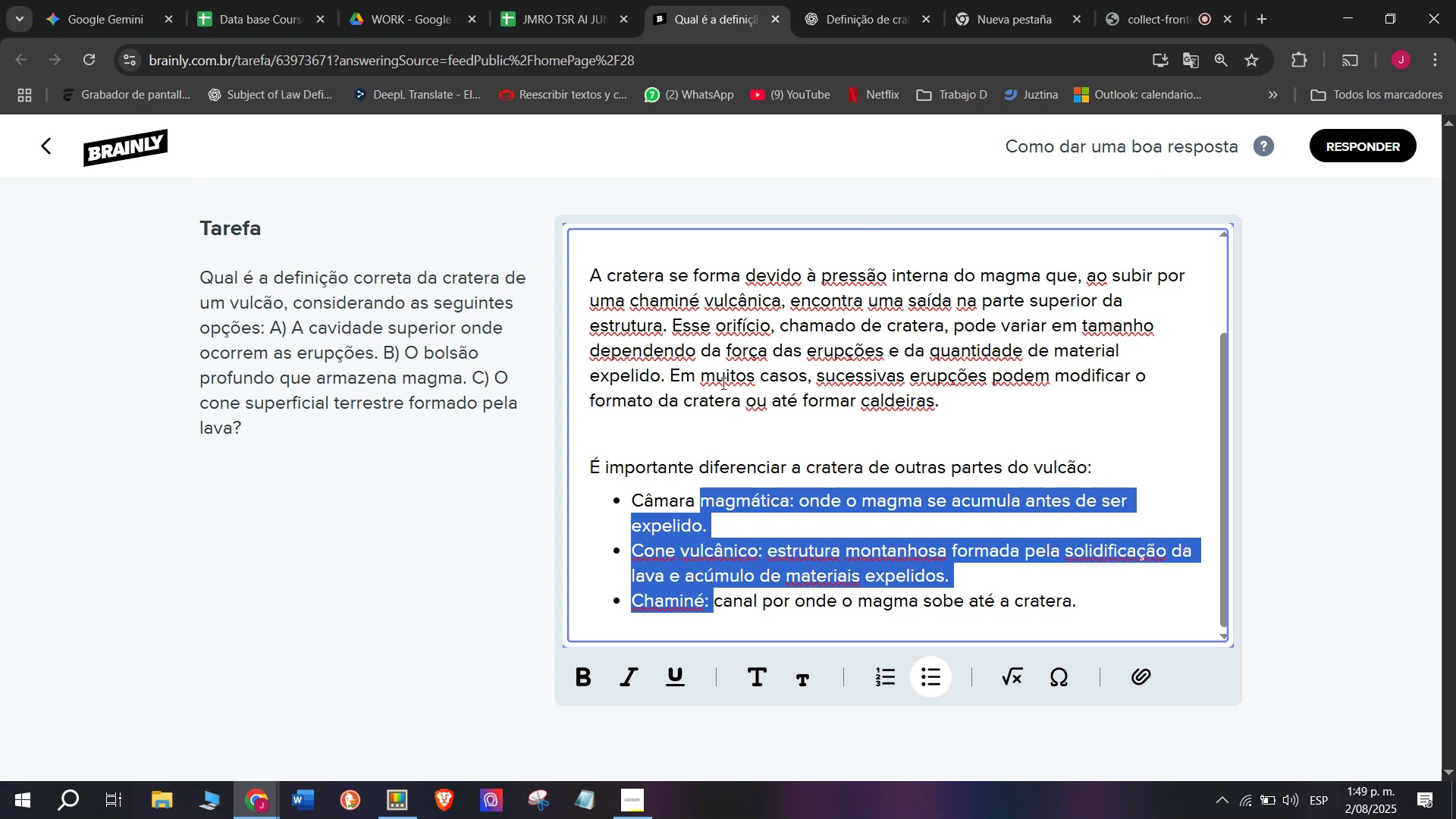 
left_click_drag(start_coordinate=[671, 375], to_coordinate=[974, 408])
 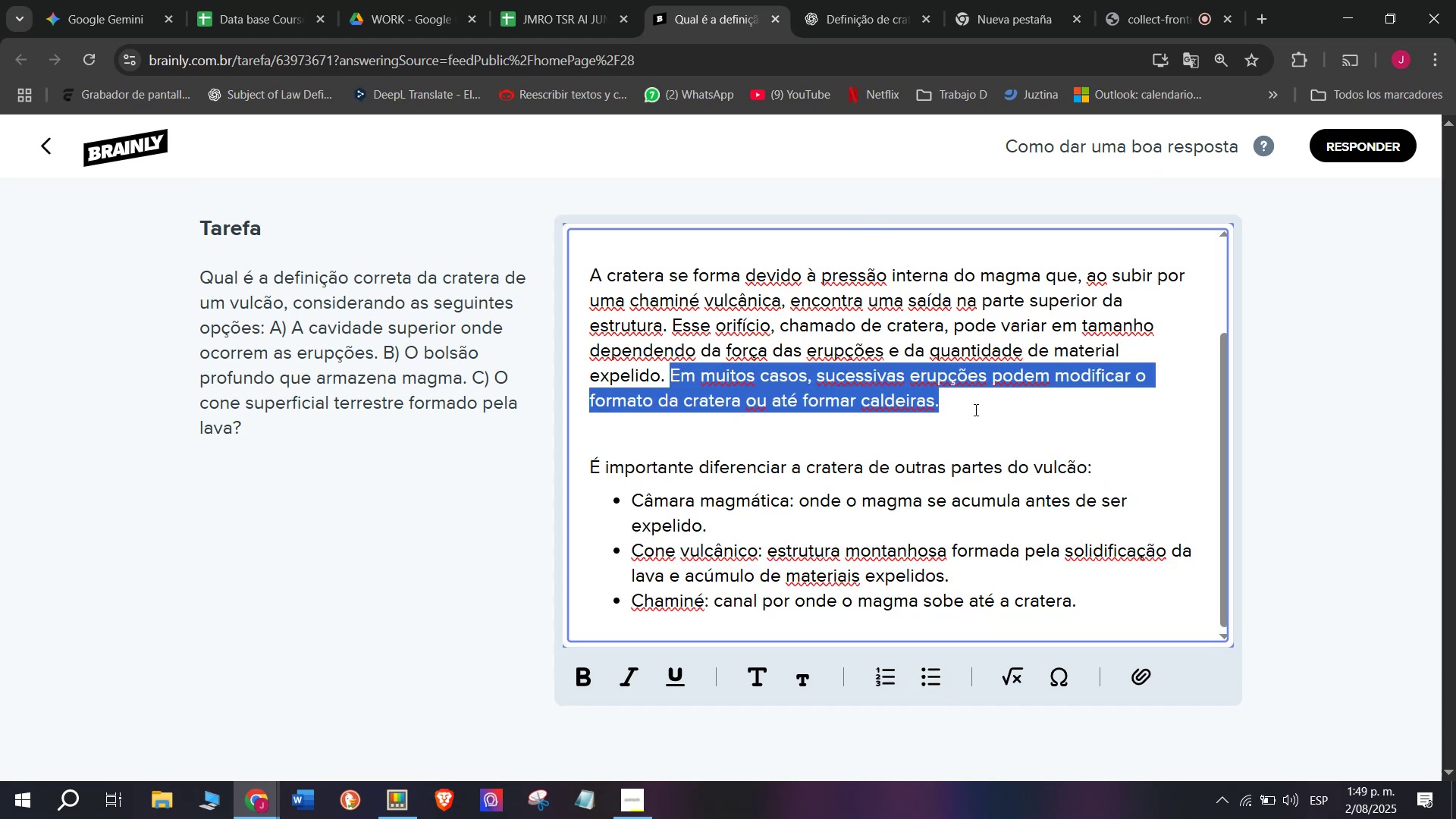 
key(Backspace)
 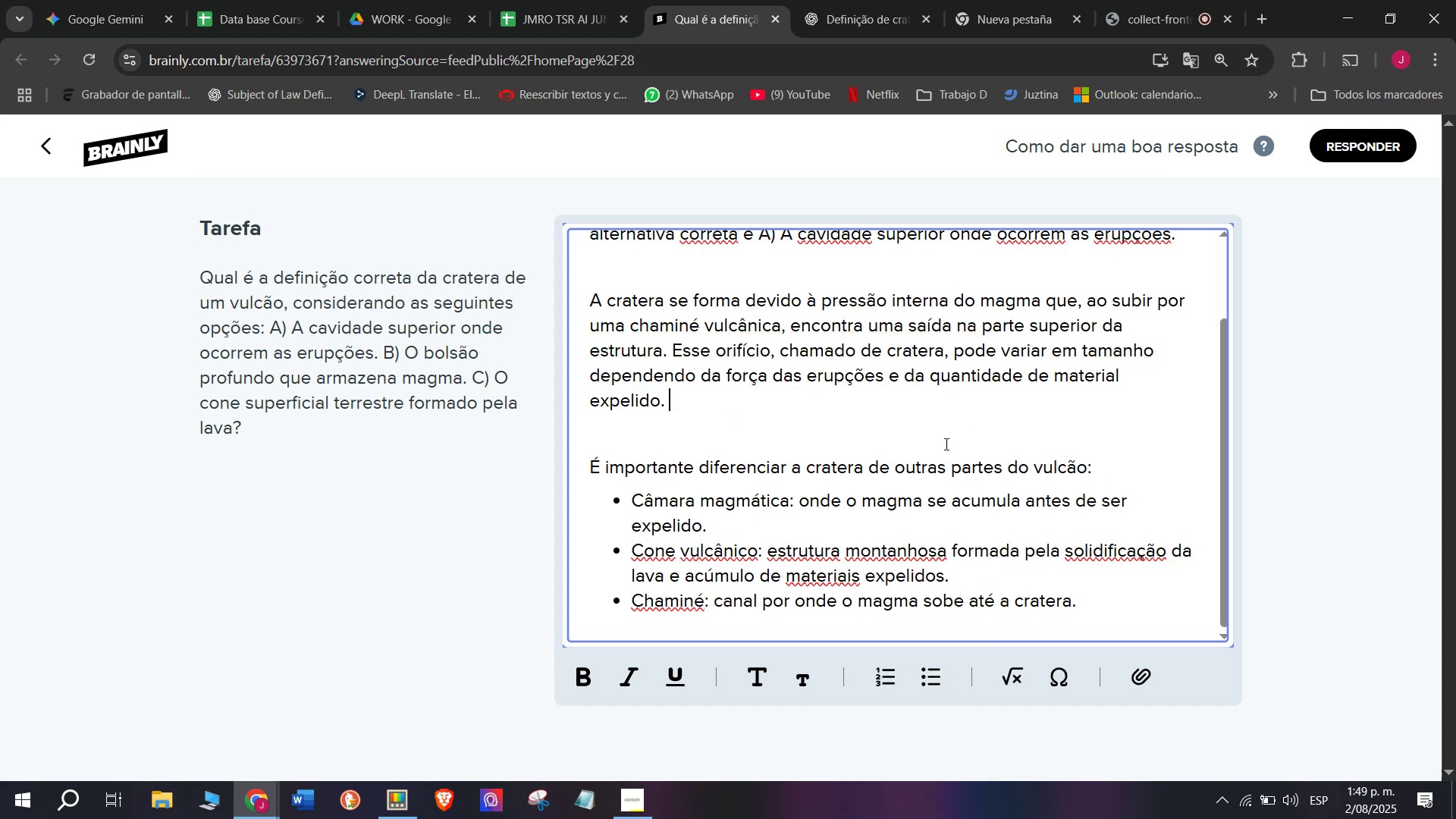 
scroll: coordinate [935, 459], scroll_direction: up, amount: 4.0
 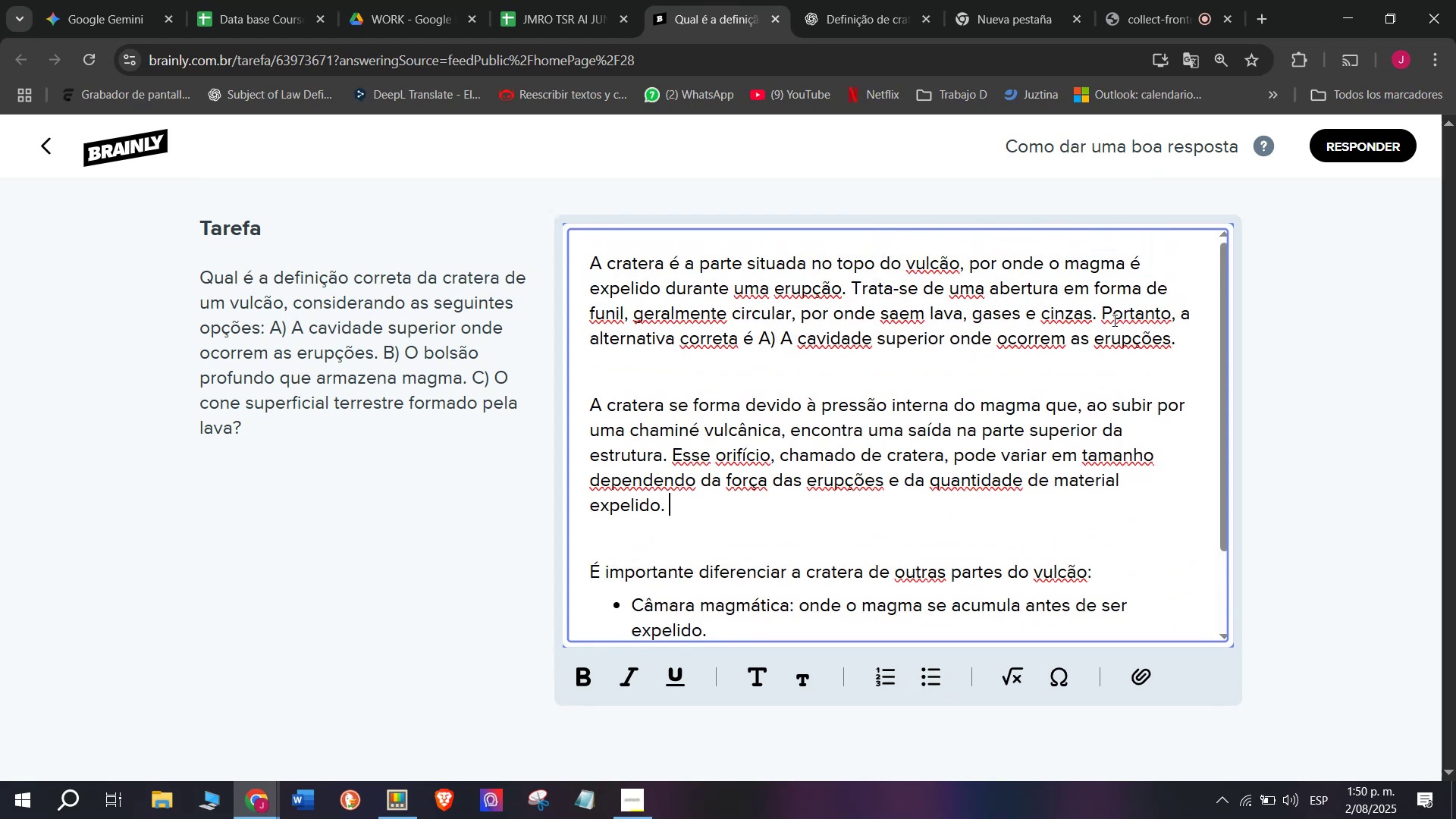 
left_click_drag(start_coordinate=[1101, 310], to_coordinate=[779, 335])
 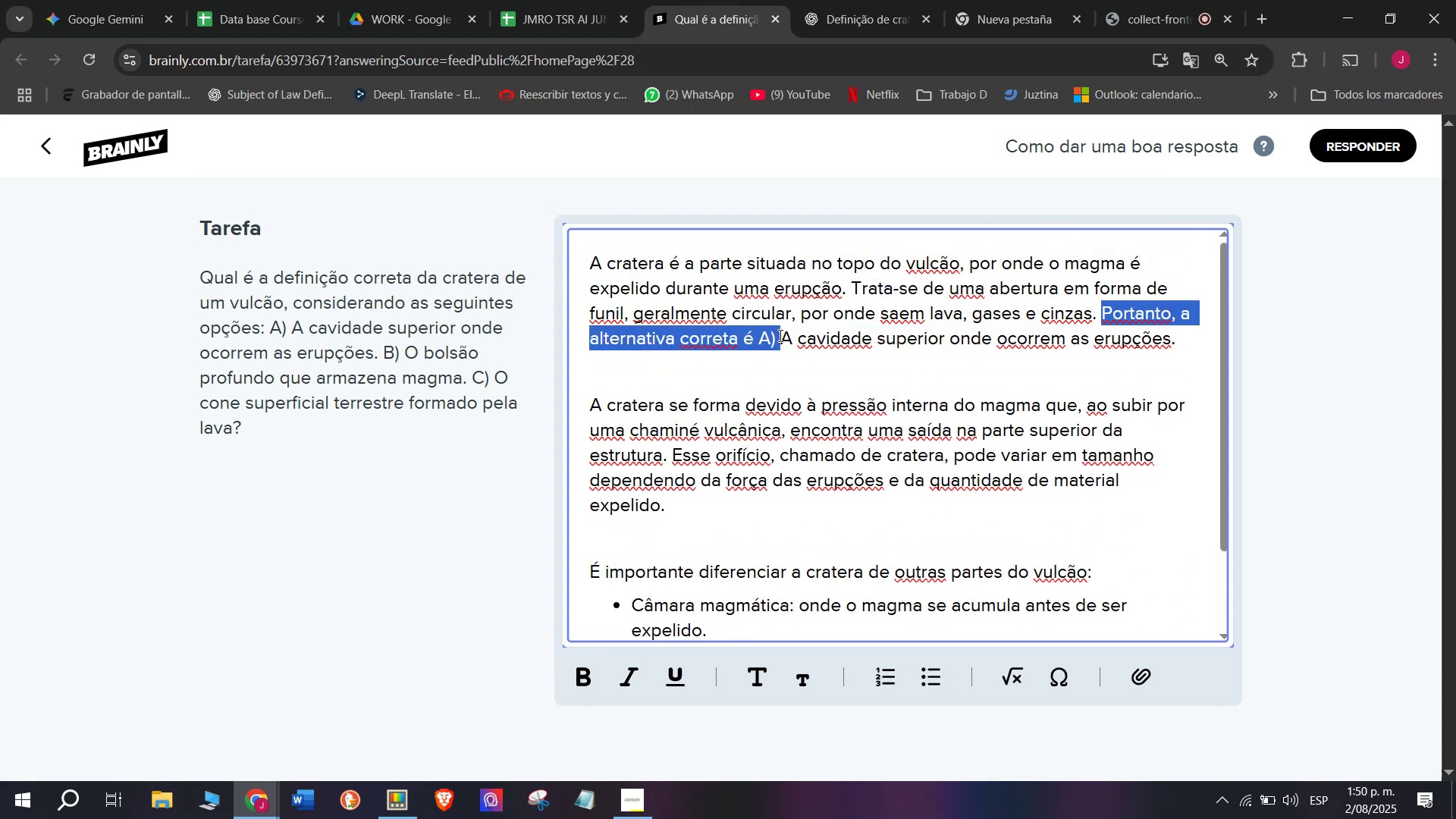 
key(Control+B)
 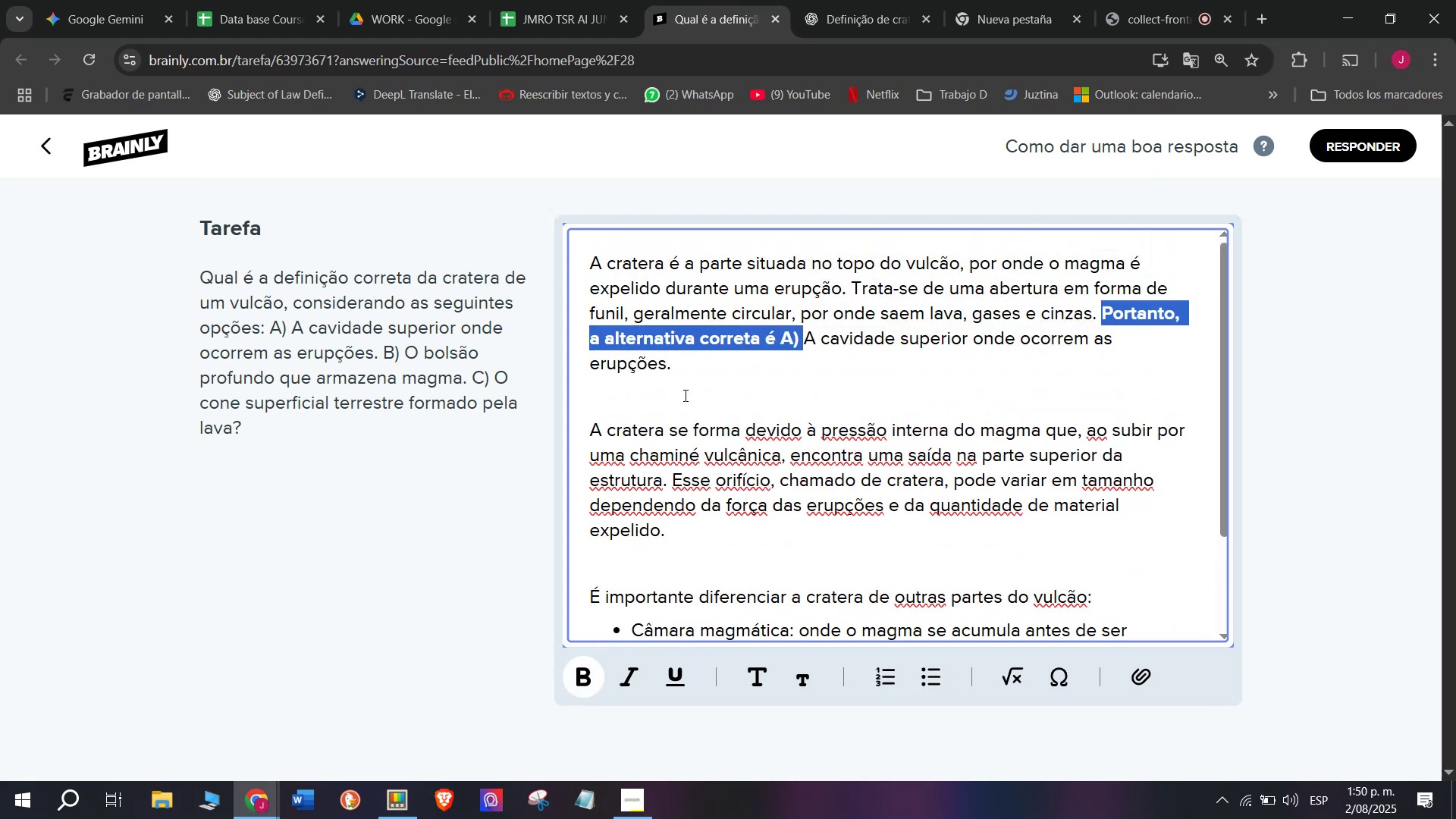 
left_click([684, 395])
 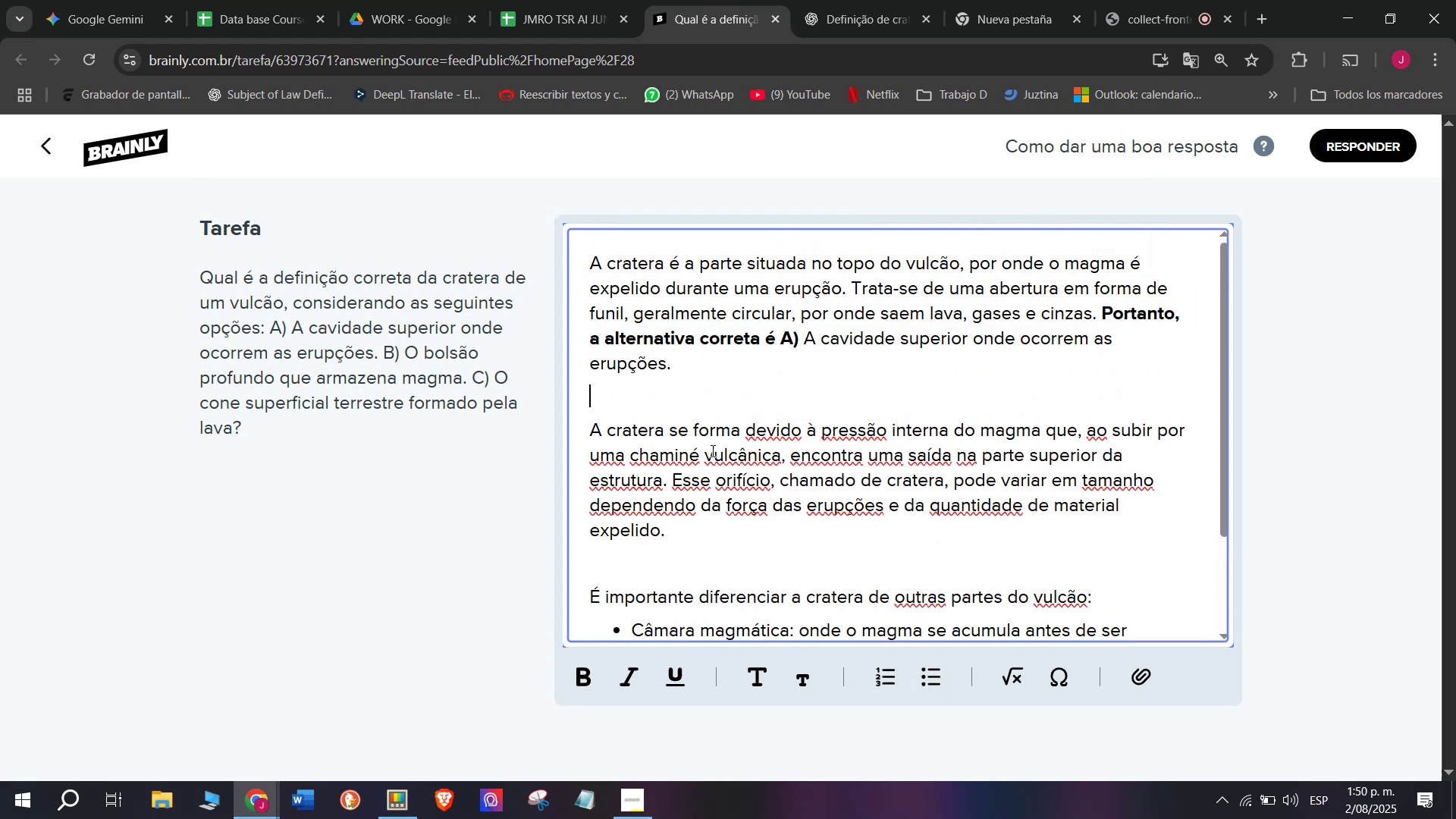 
scroll: coordinate [715, 463], scroll_direction: down, amount: 5.0
 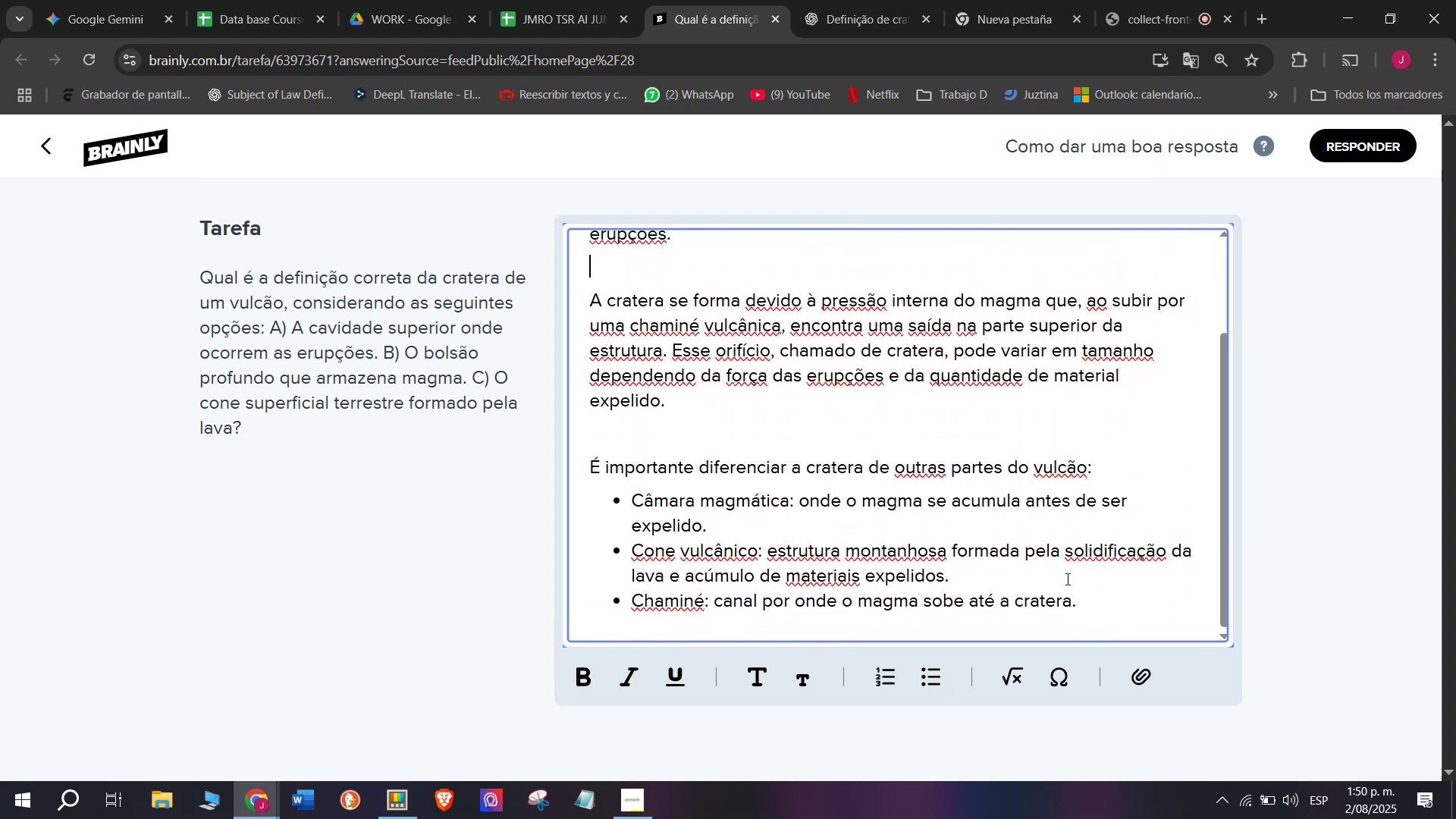 
left_click_drag(start_coordinate=[1098, 602], to_coordinate=[362, 88])
 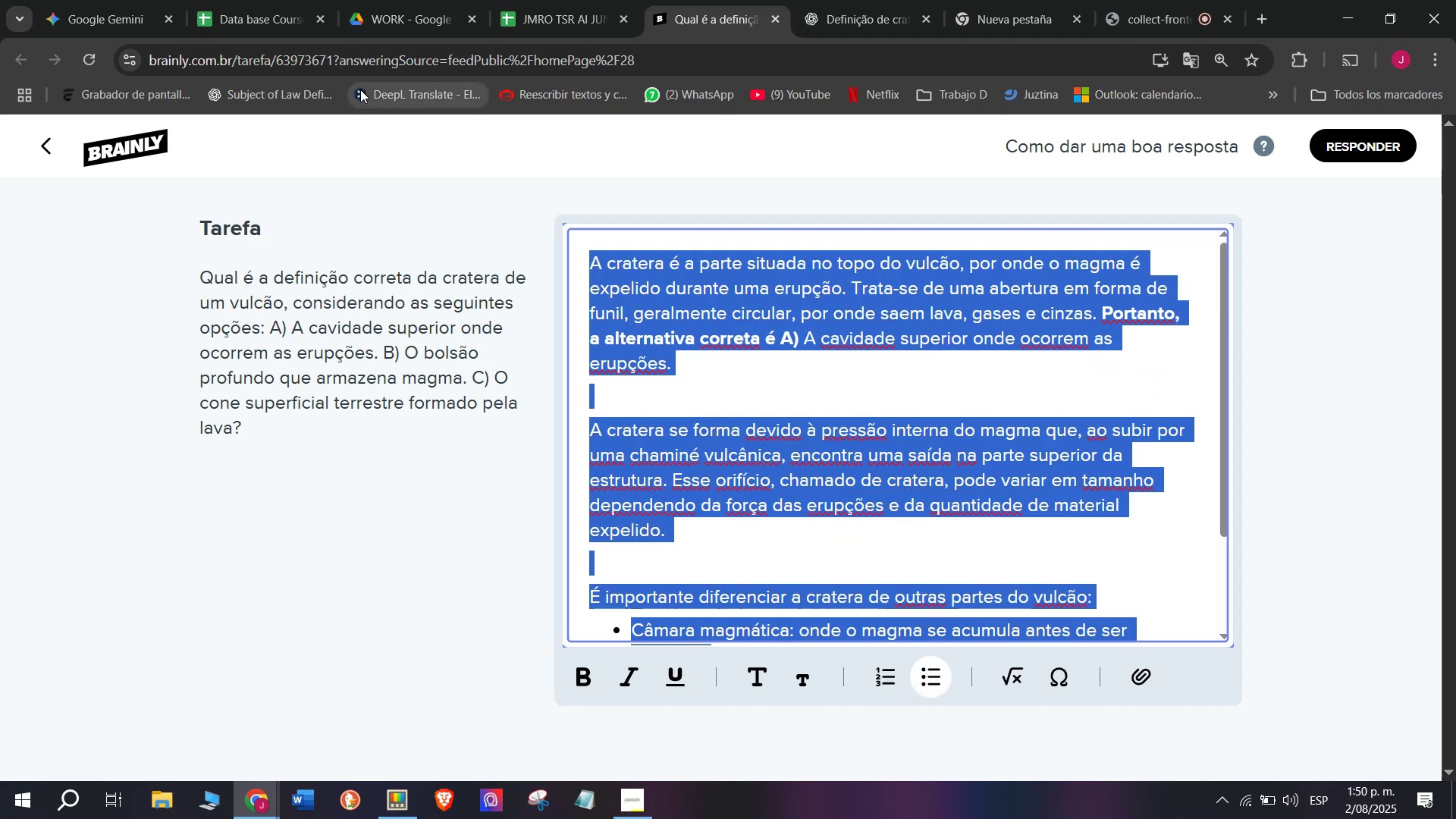 
key(Control+C)
 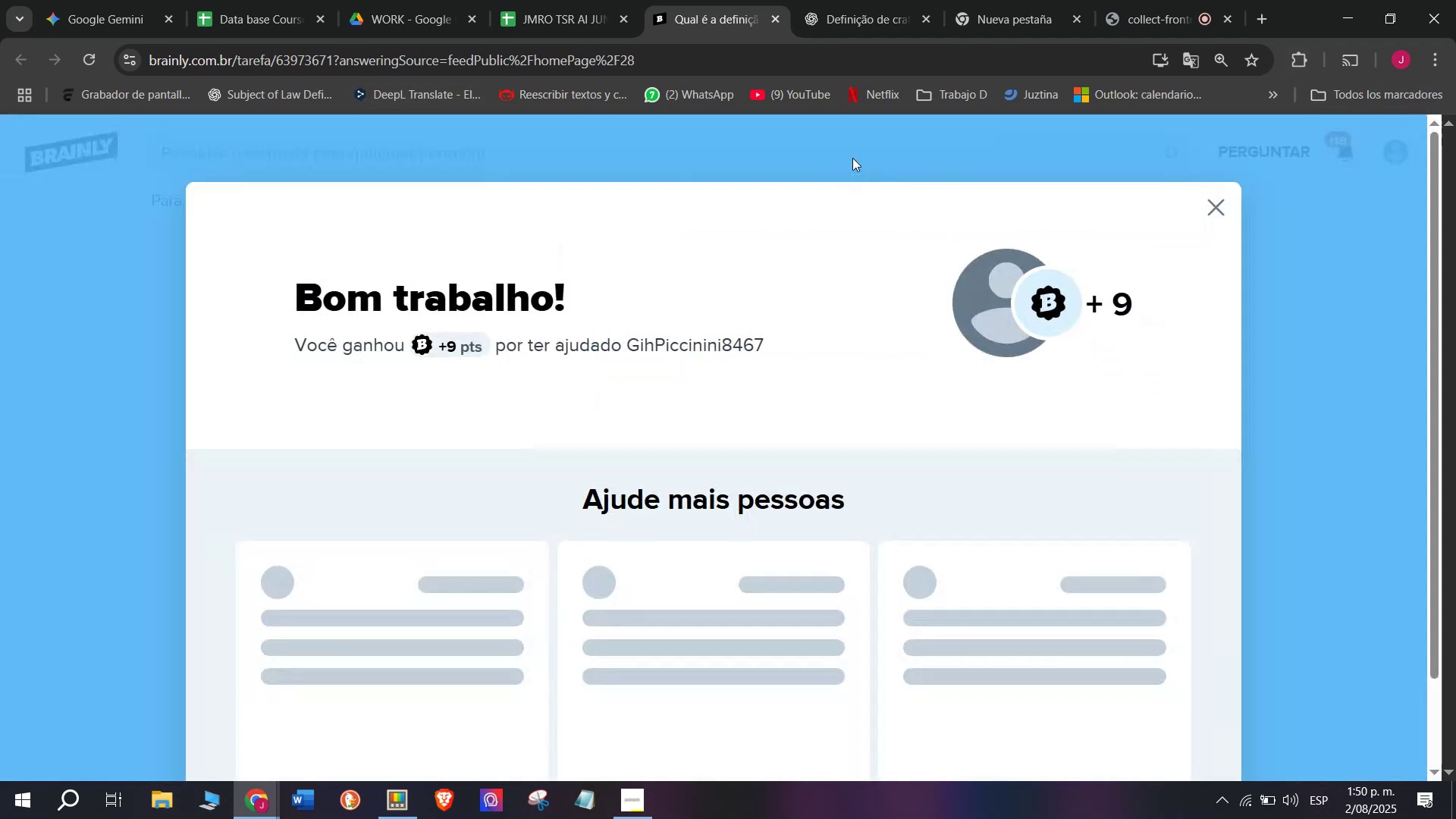 
left_click([568, 0])
 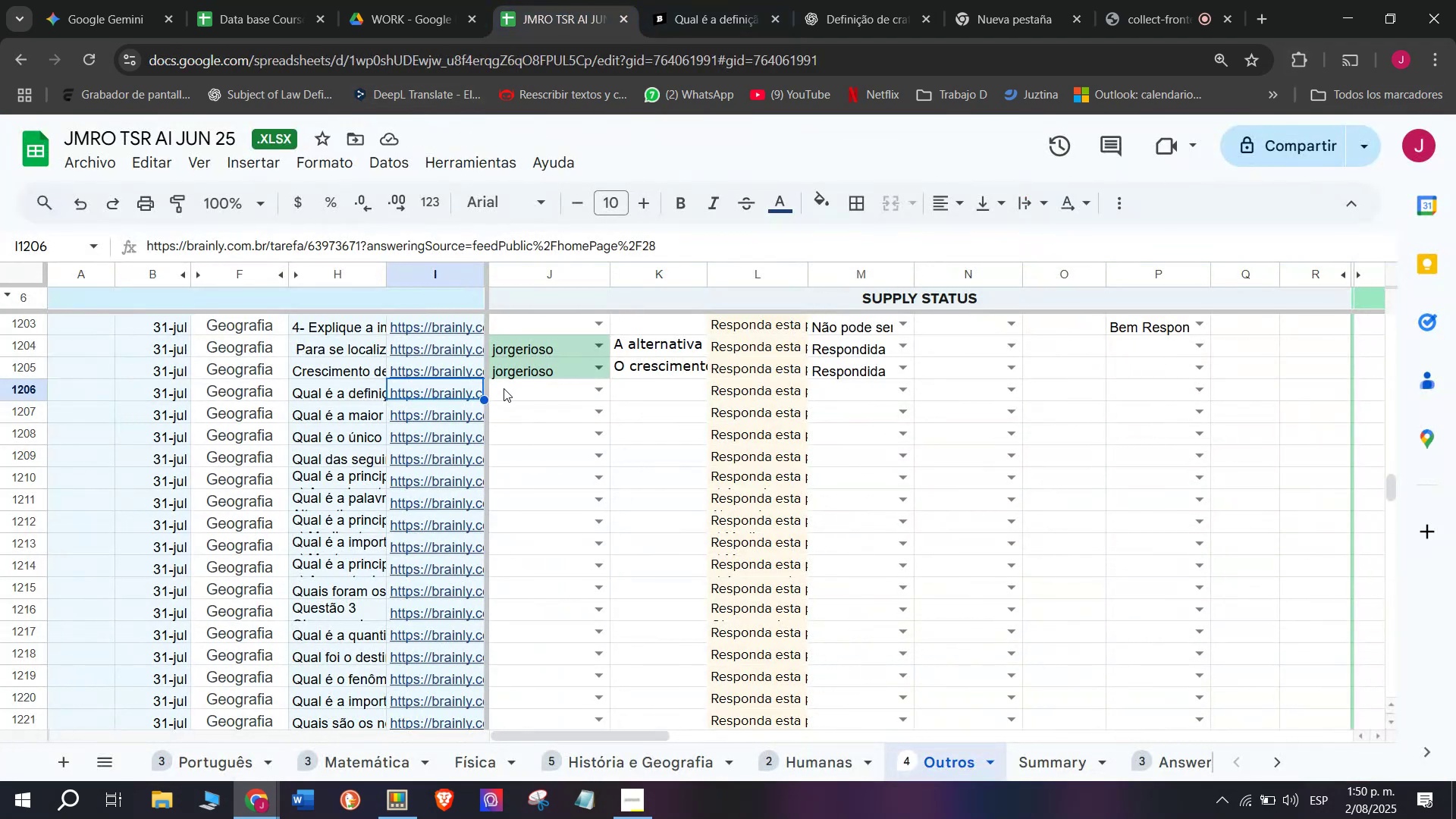 
left_click([504, 387])
 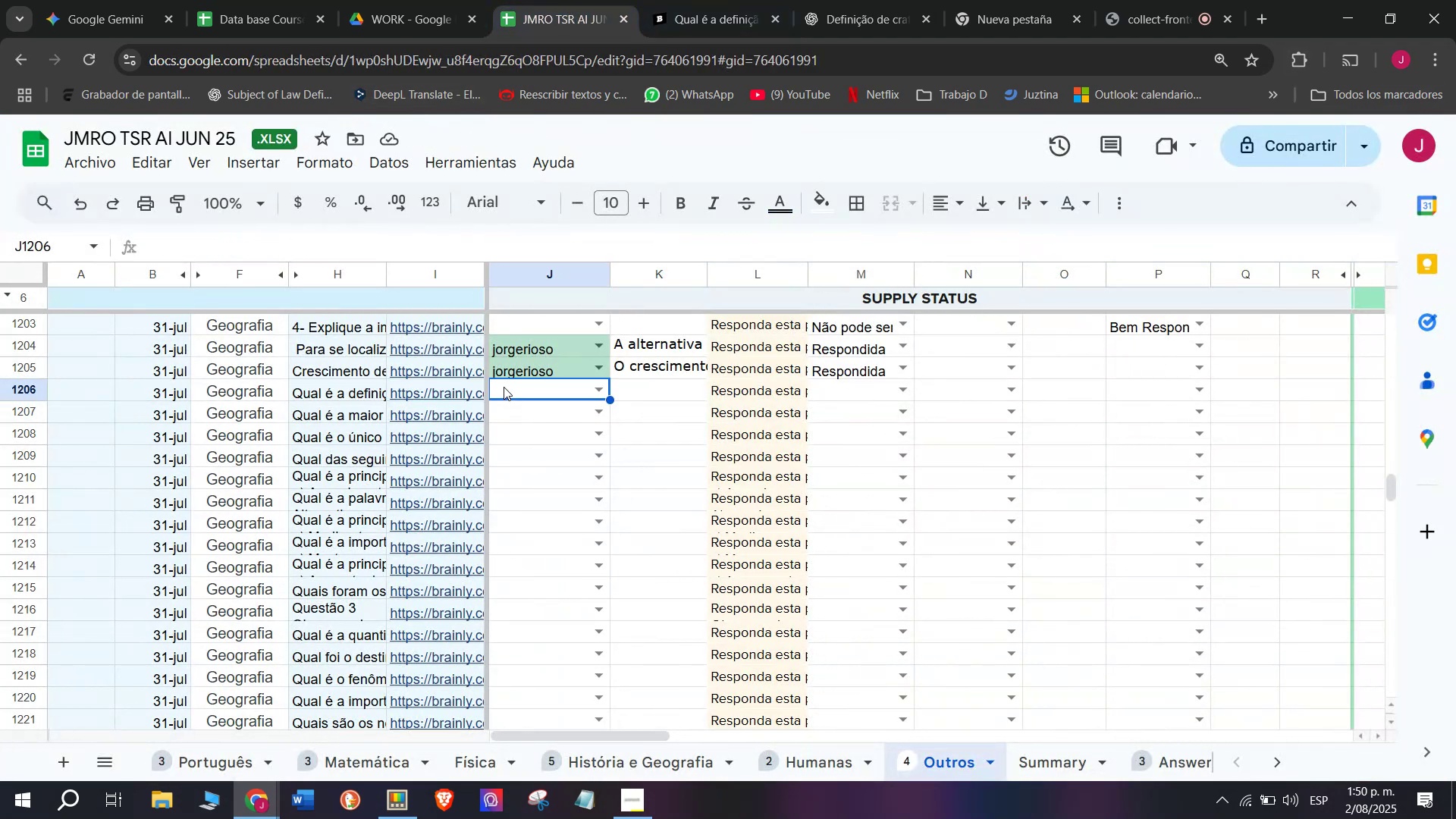 
key(J)
 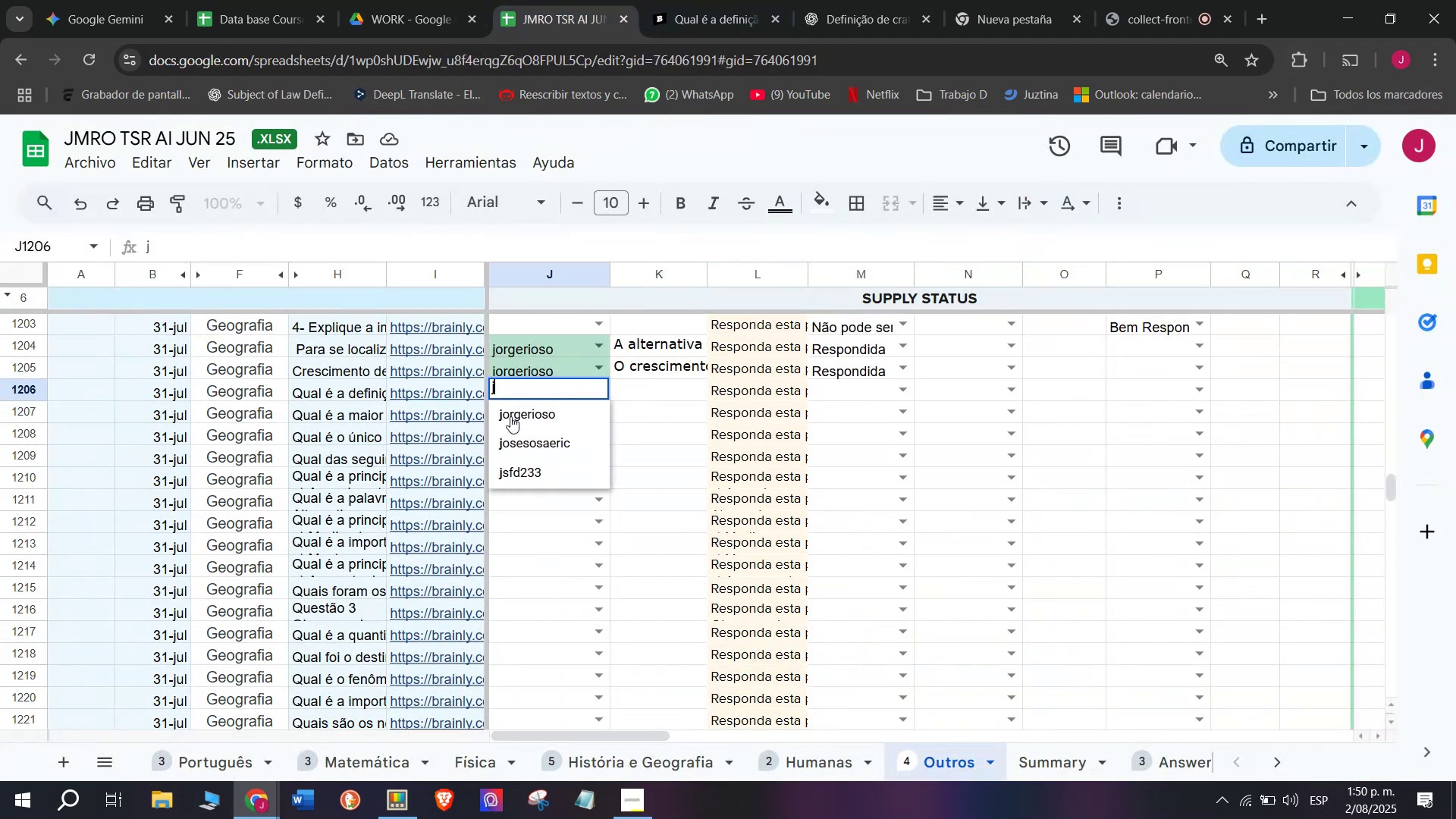 
left_click([510, 416])
 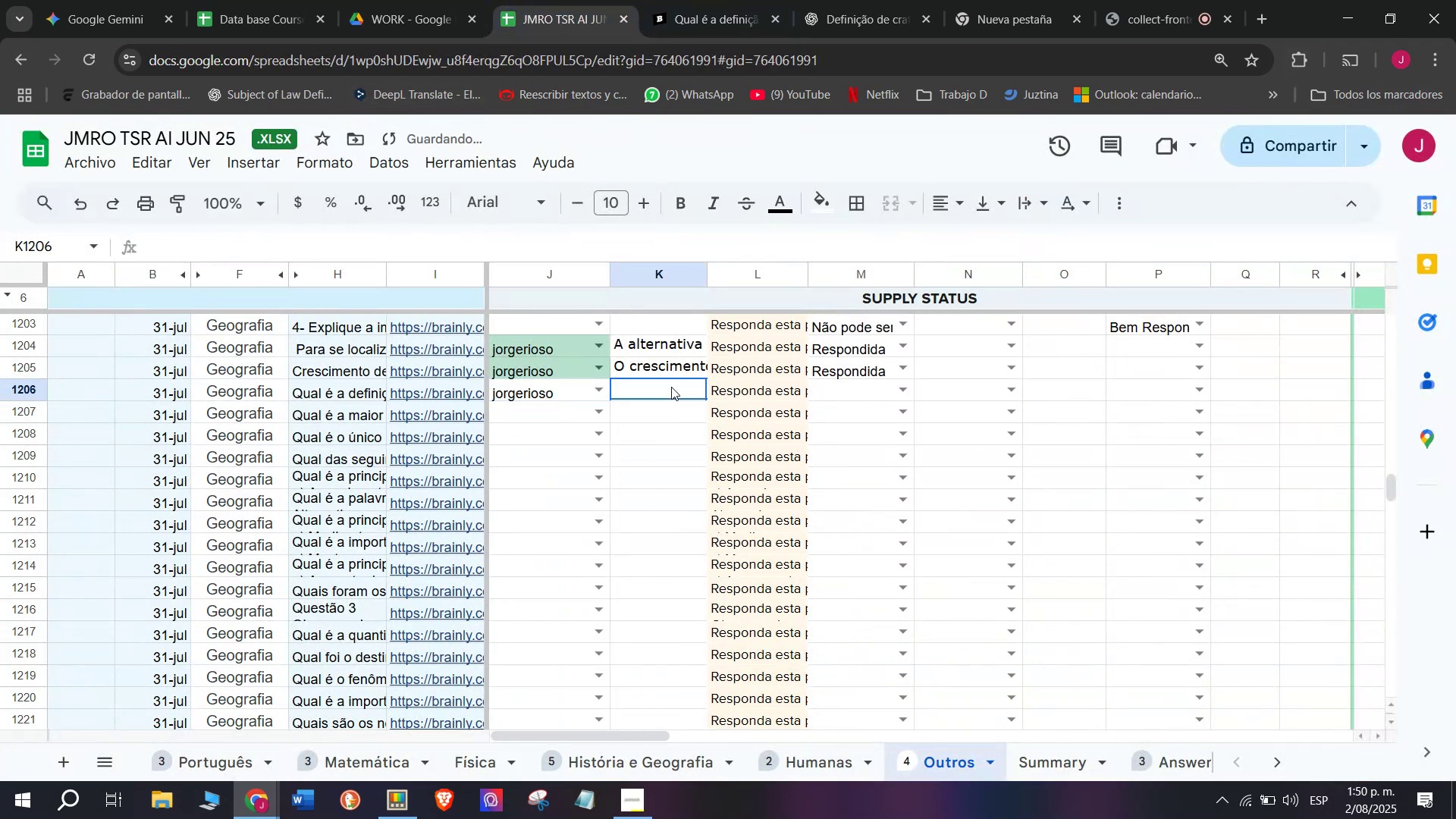 
double_click([671, 387])
 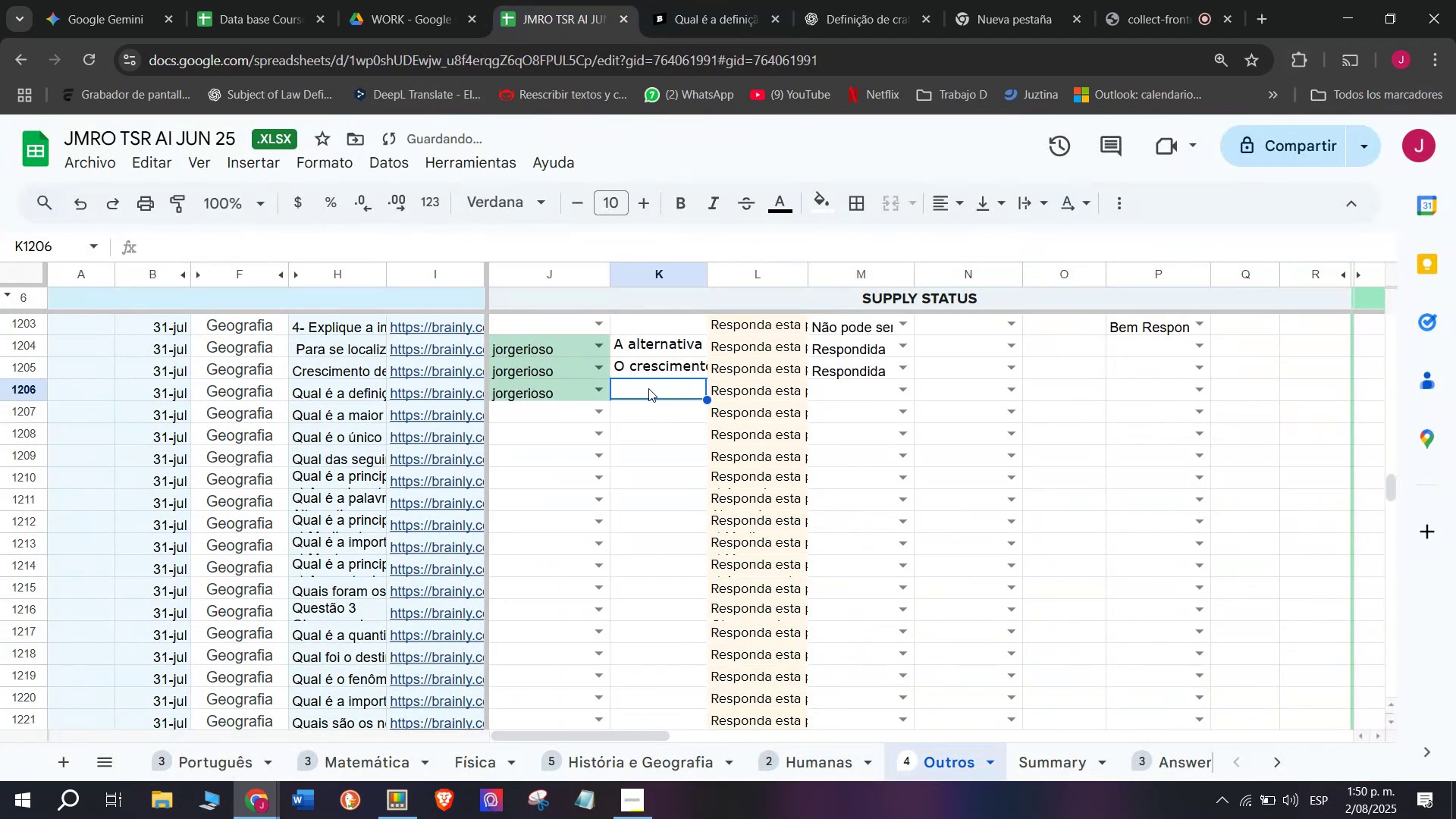 
double_click([648, 388])
 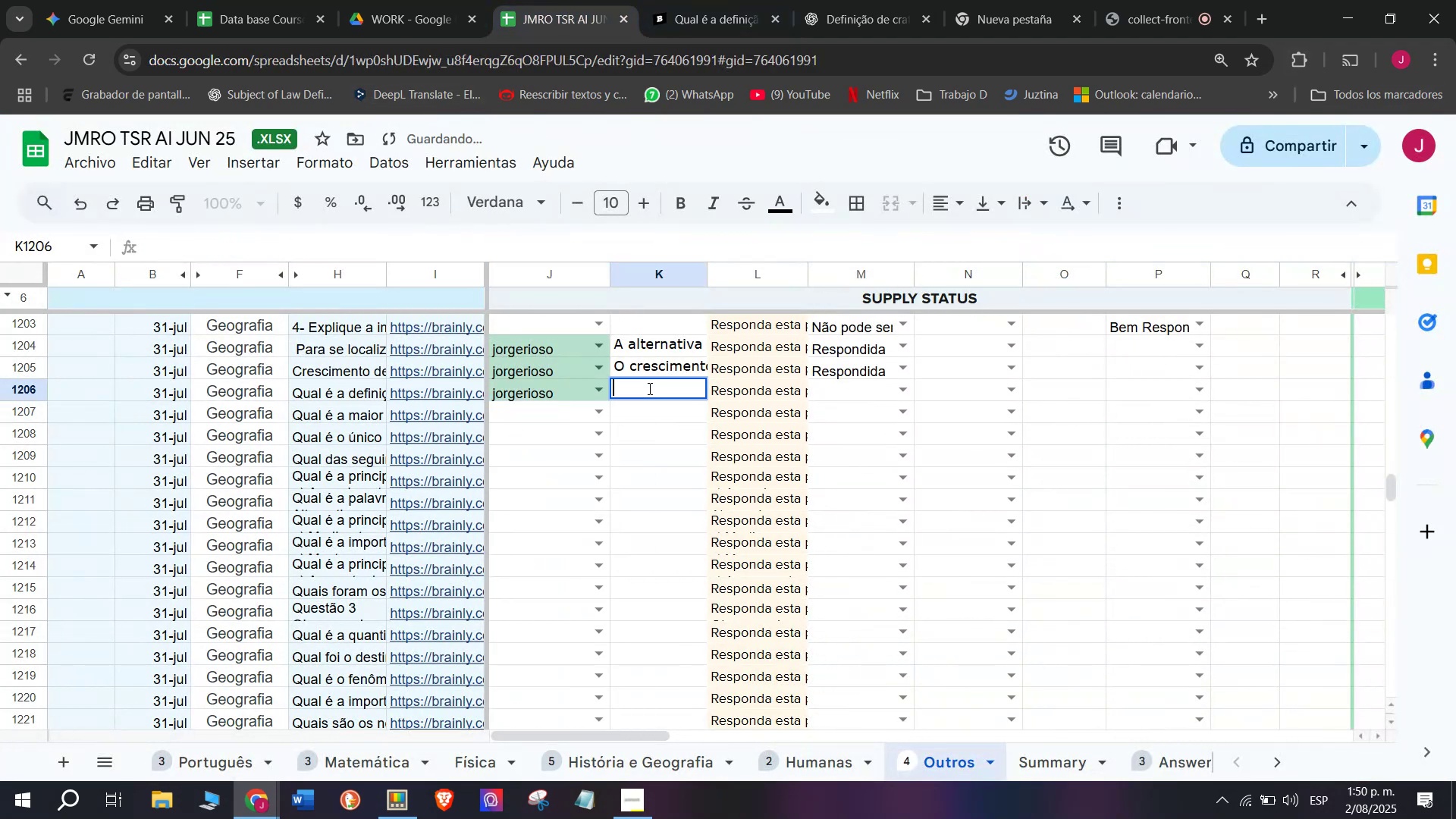 
key(Control+V)
 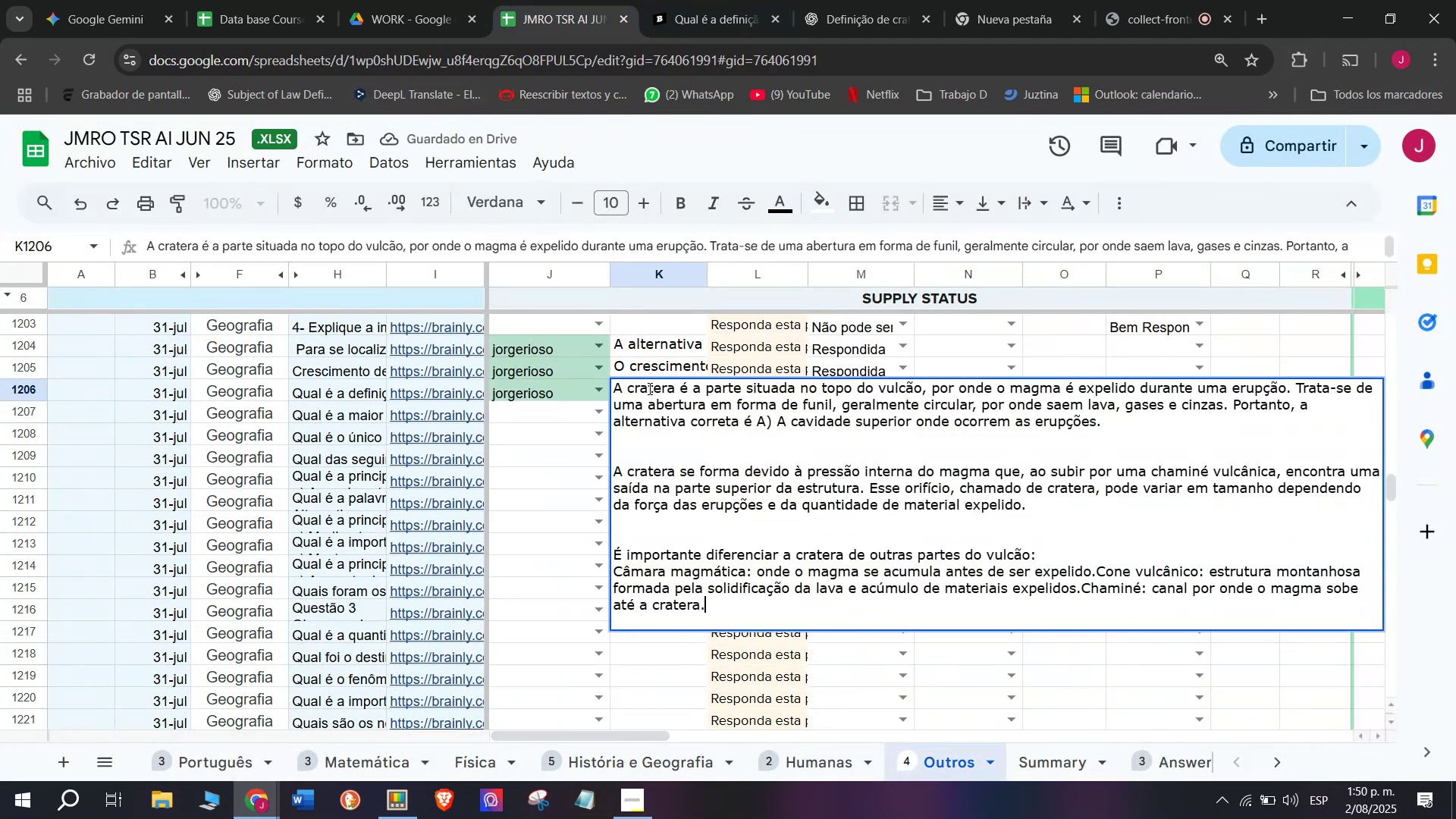 
key(Enter)
 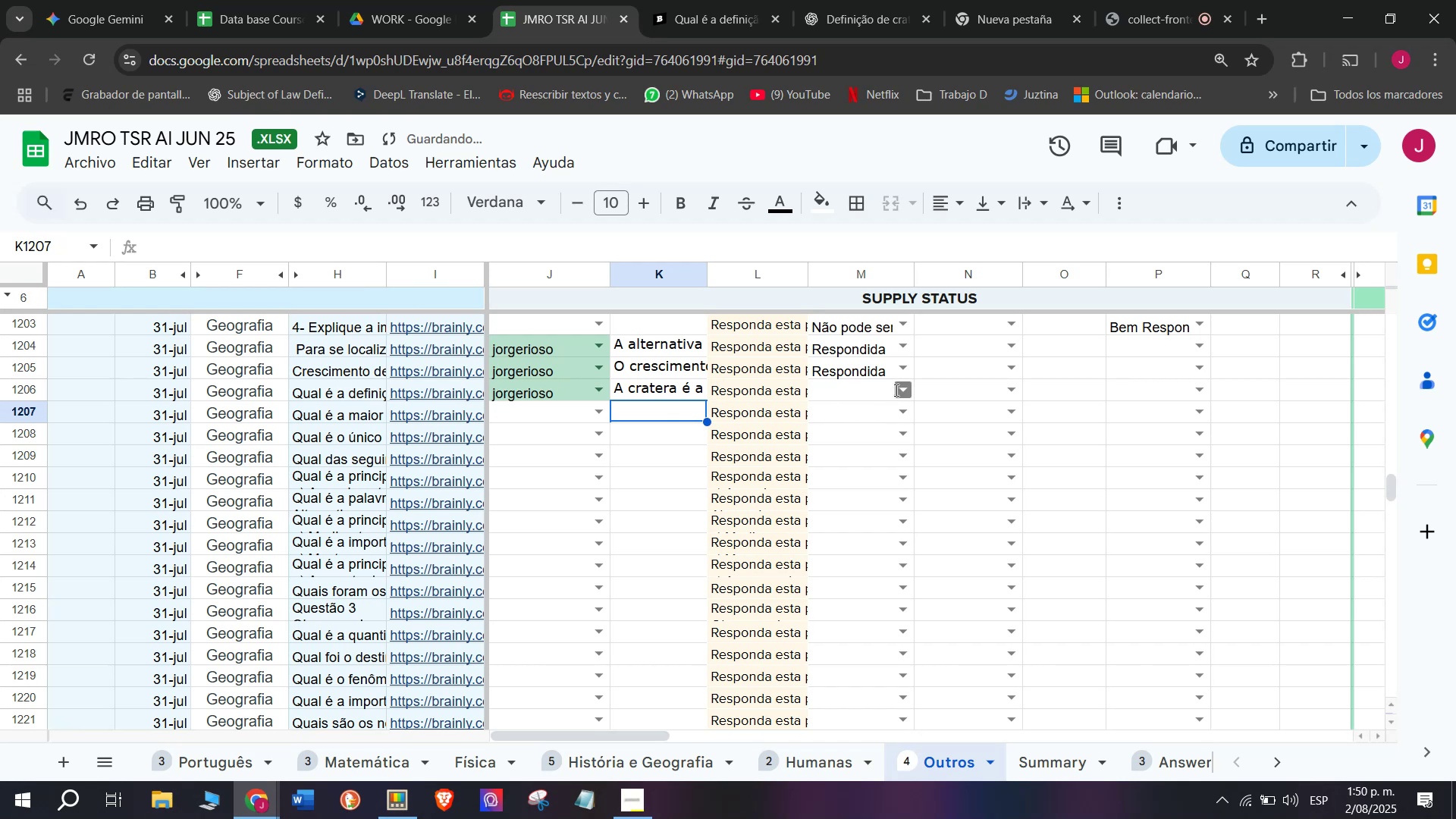 
left_click([864, 445])
 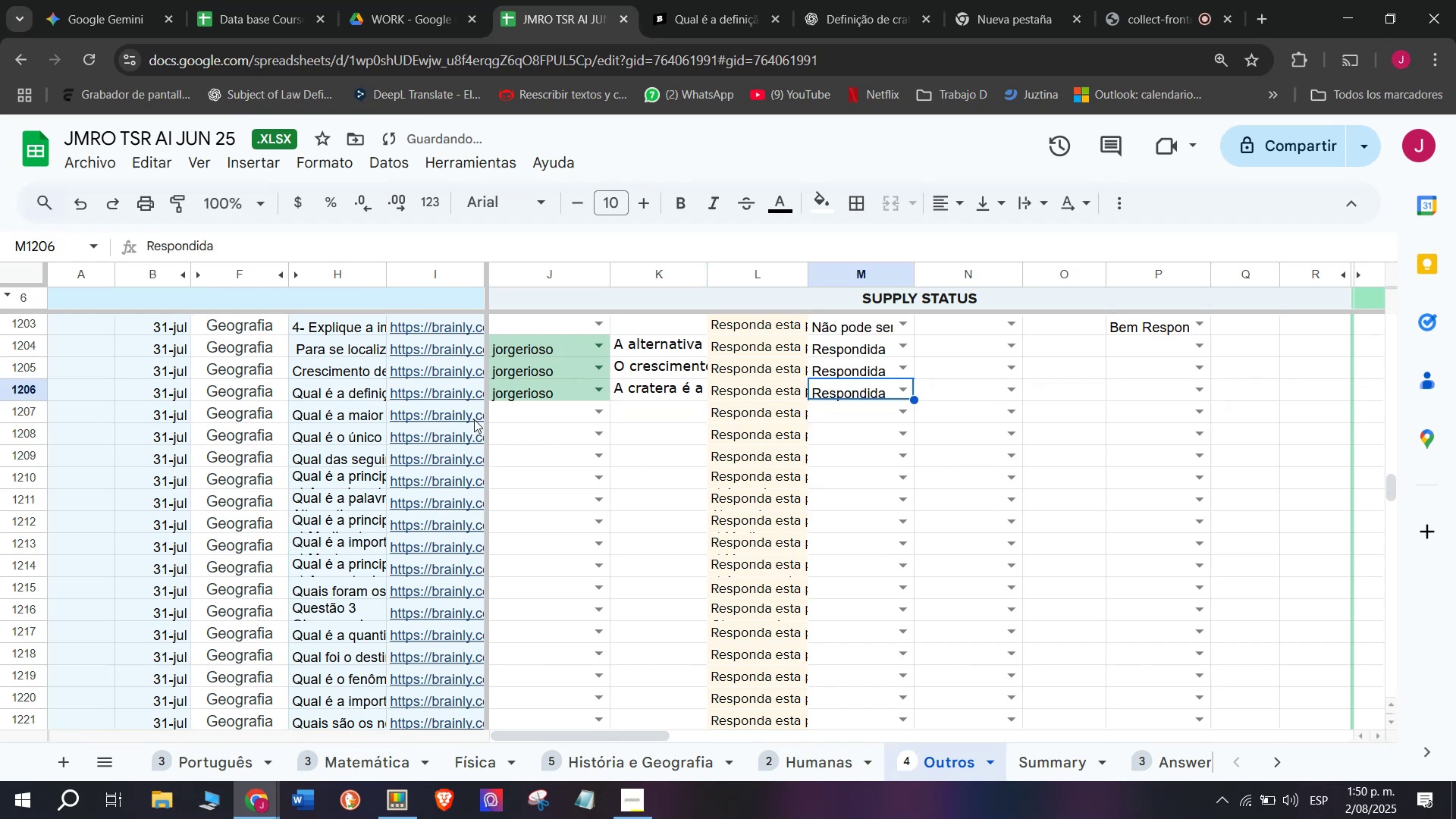 
left_click([471, 415])
 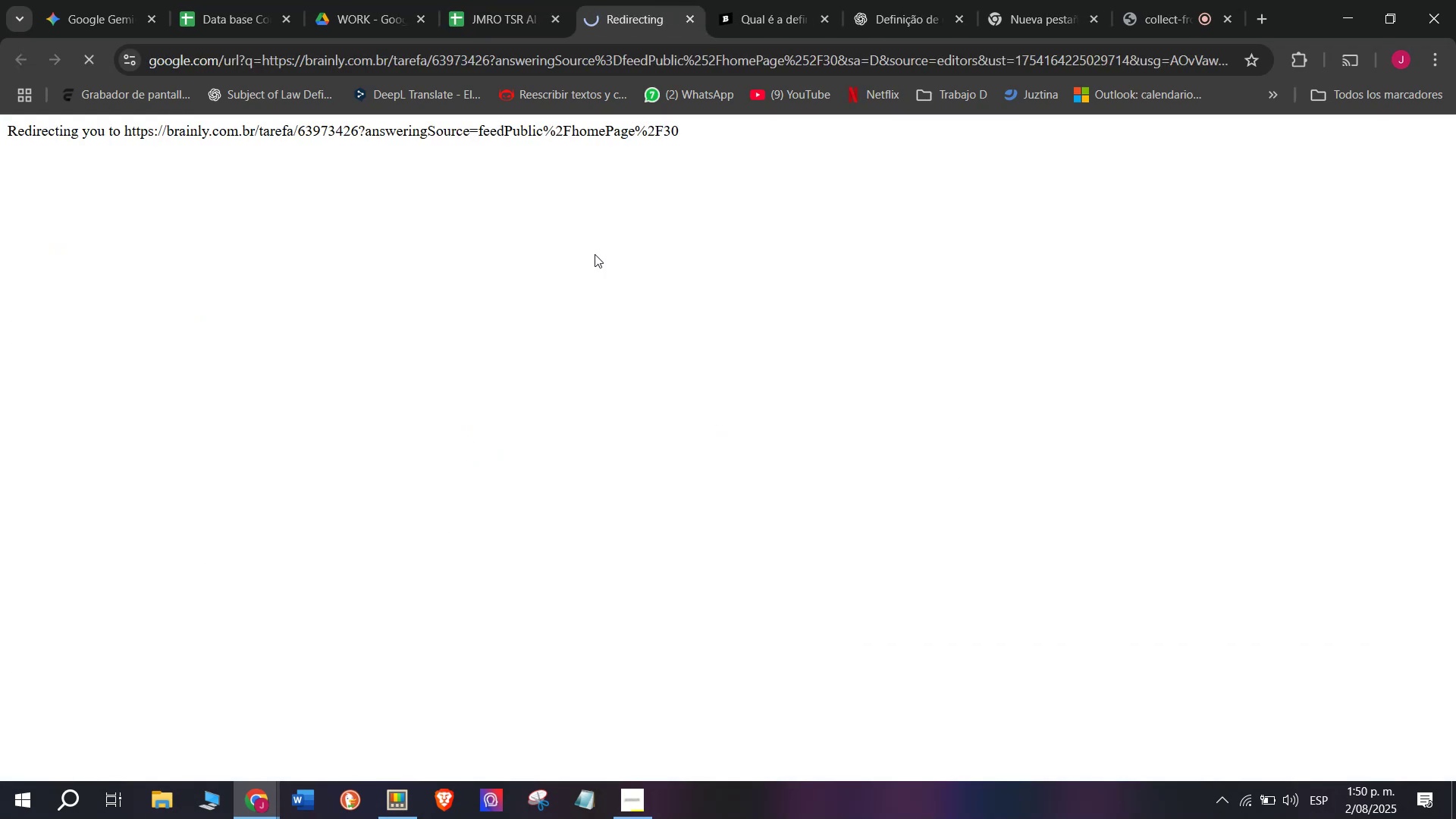 
left_click([742, 0])
 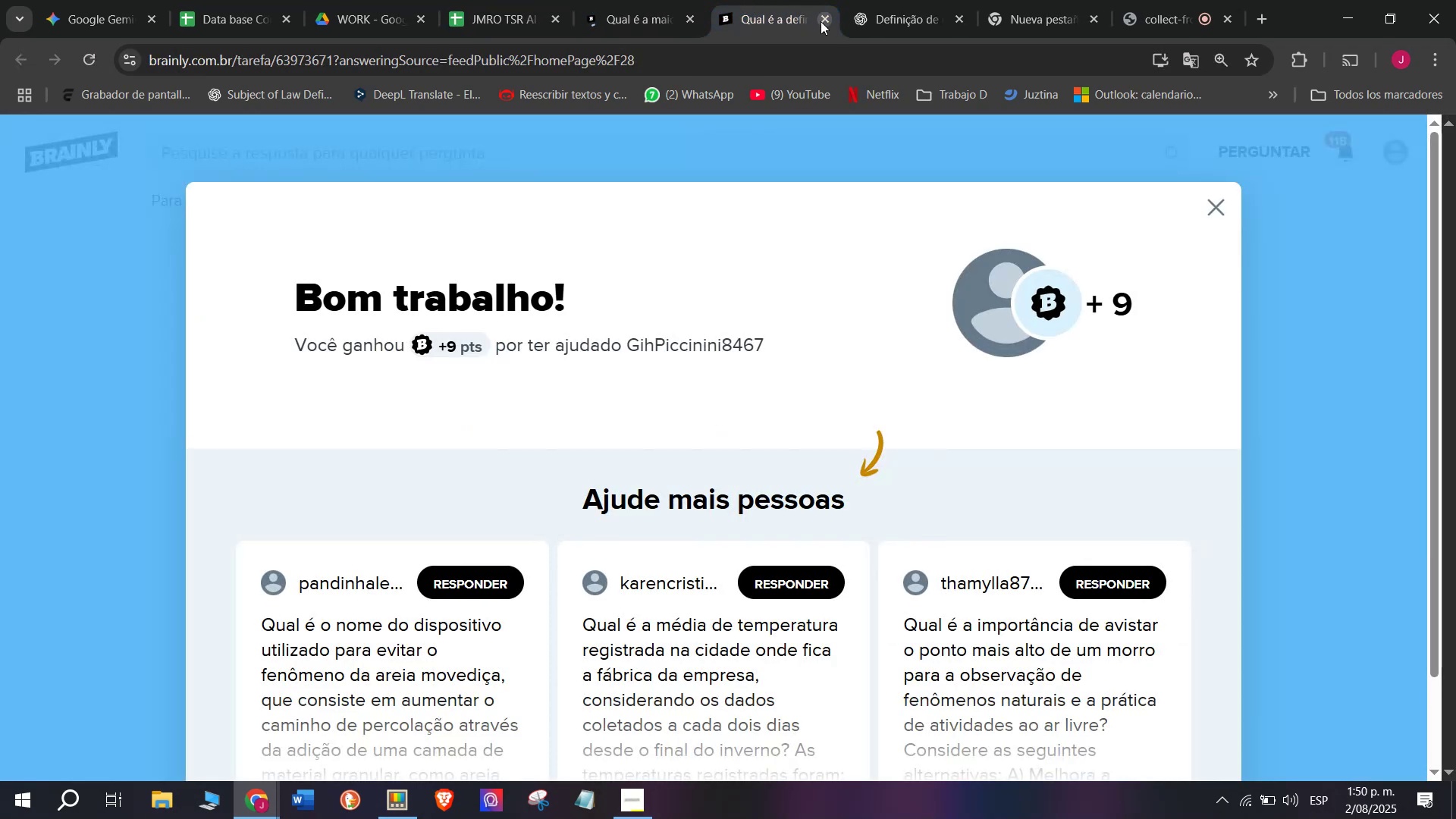 
left_click([822, 21])
 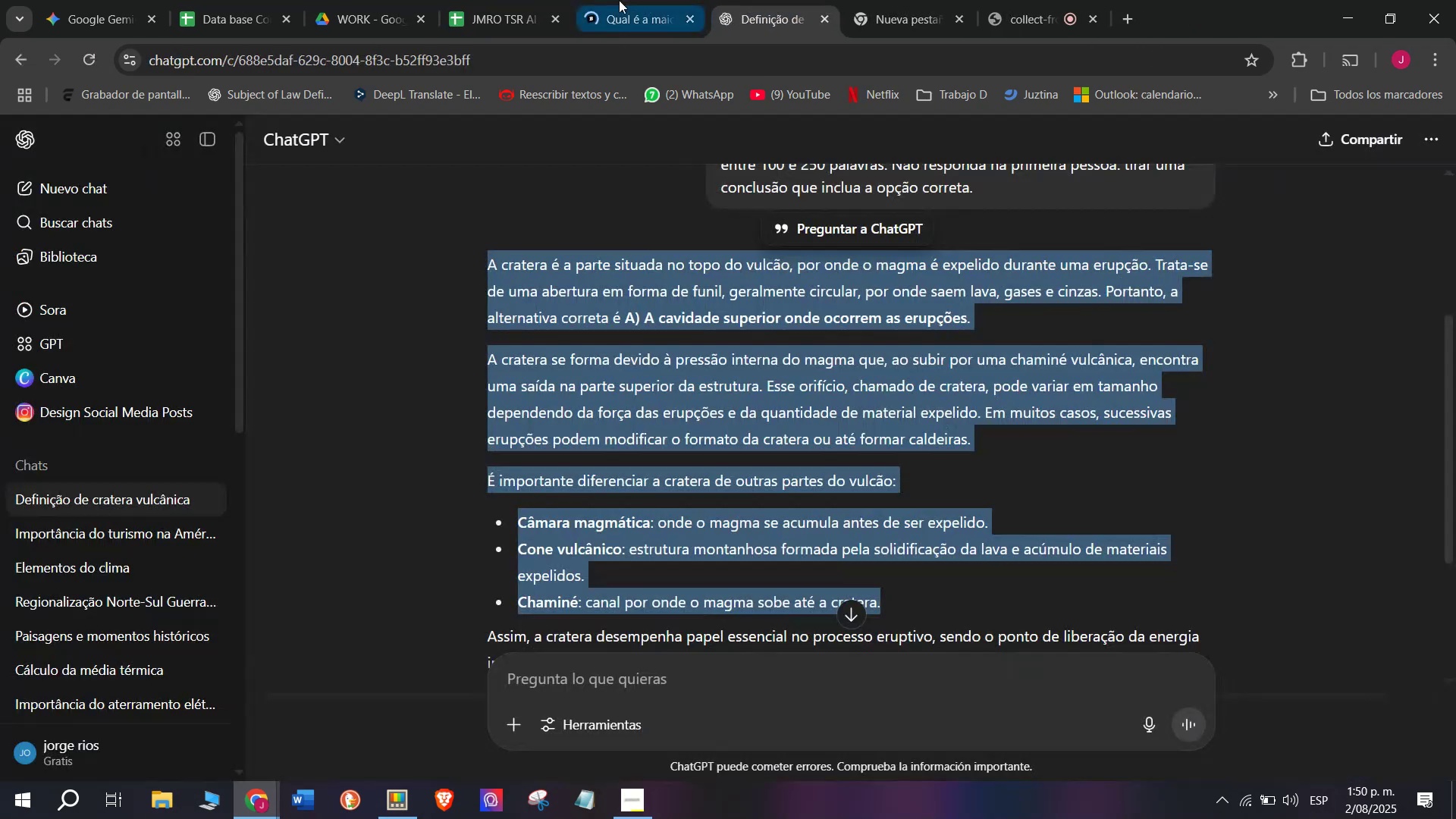 
double_click([615, 0])
 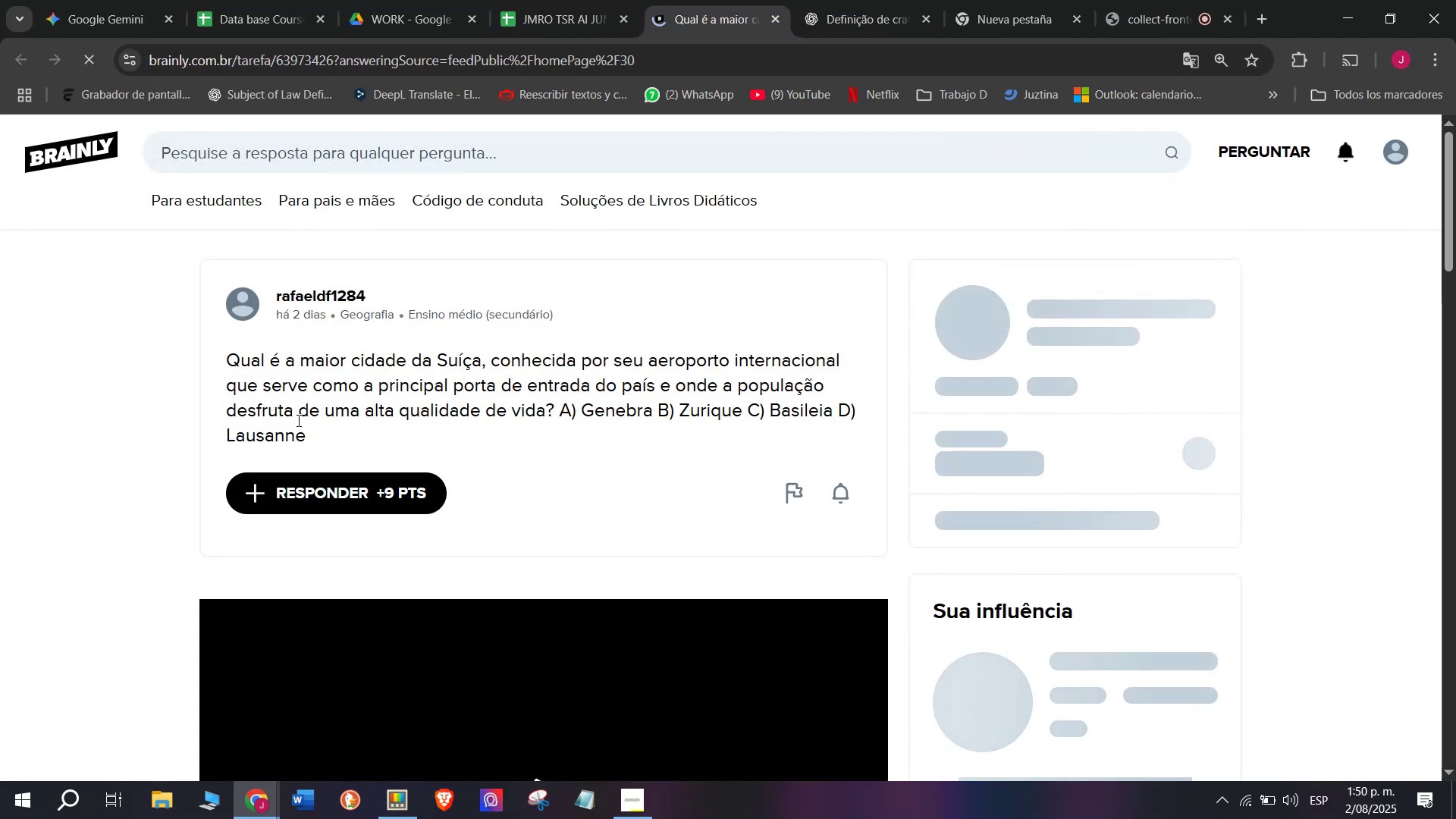 
left_click_drag(start_coordinate=[311, 434], to_coordinate=[213, 362])
 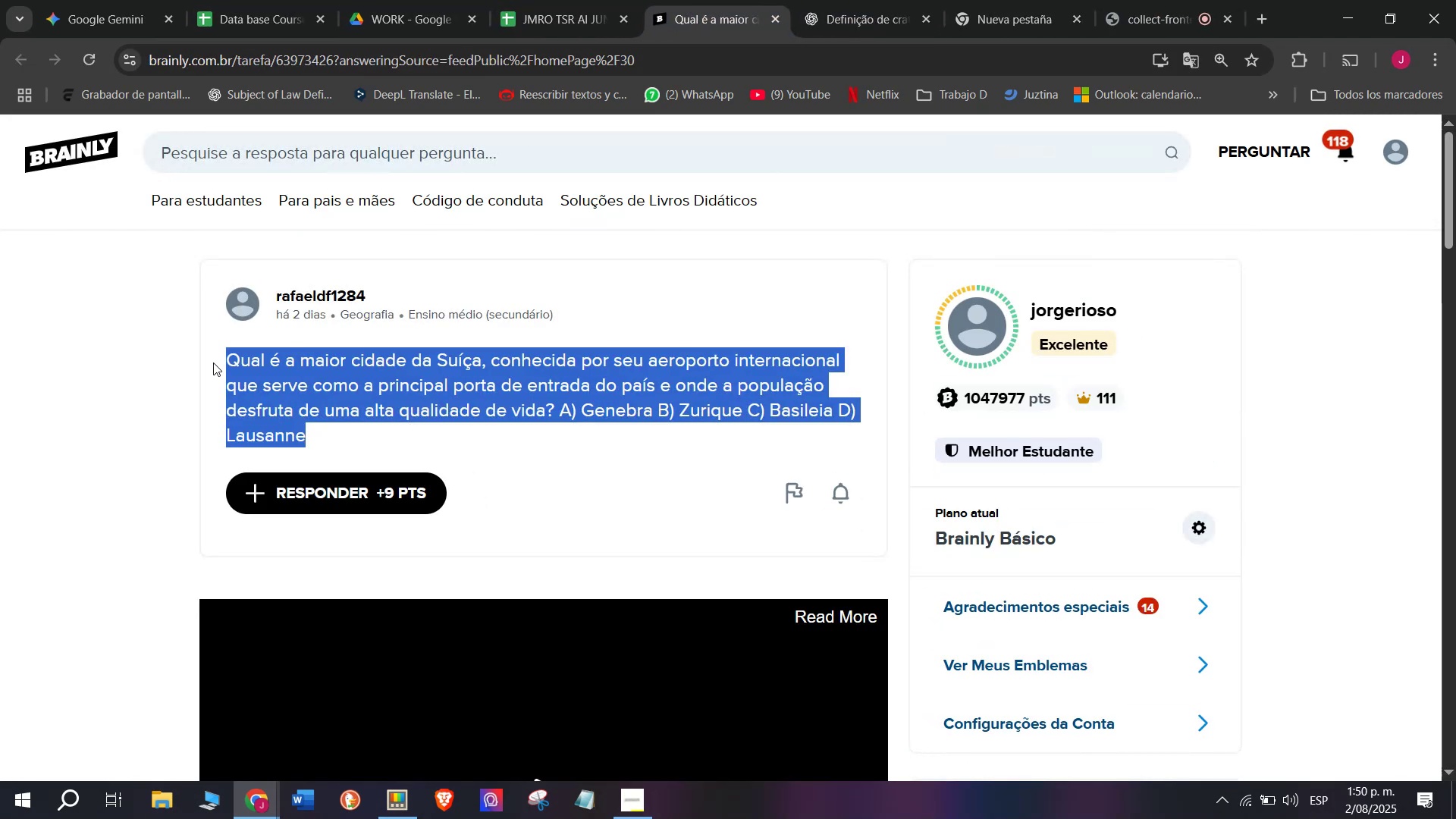 
key(Control+C)
 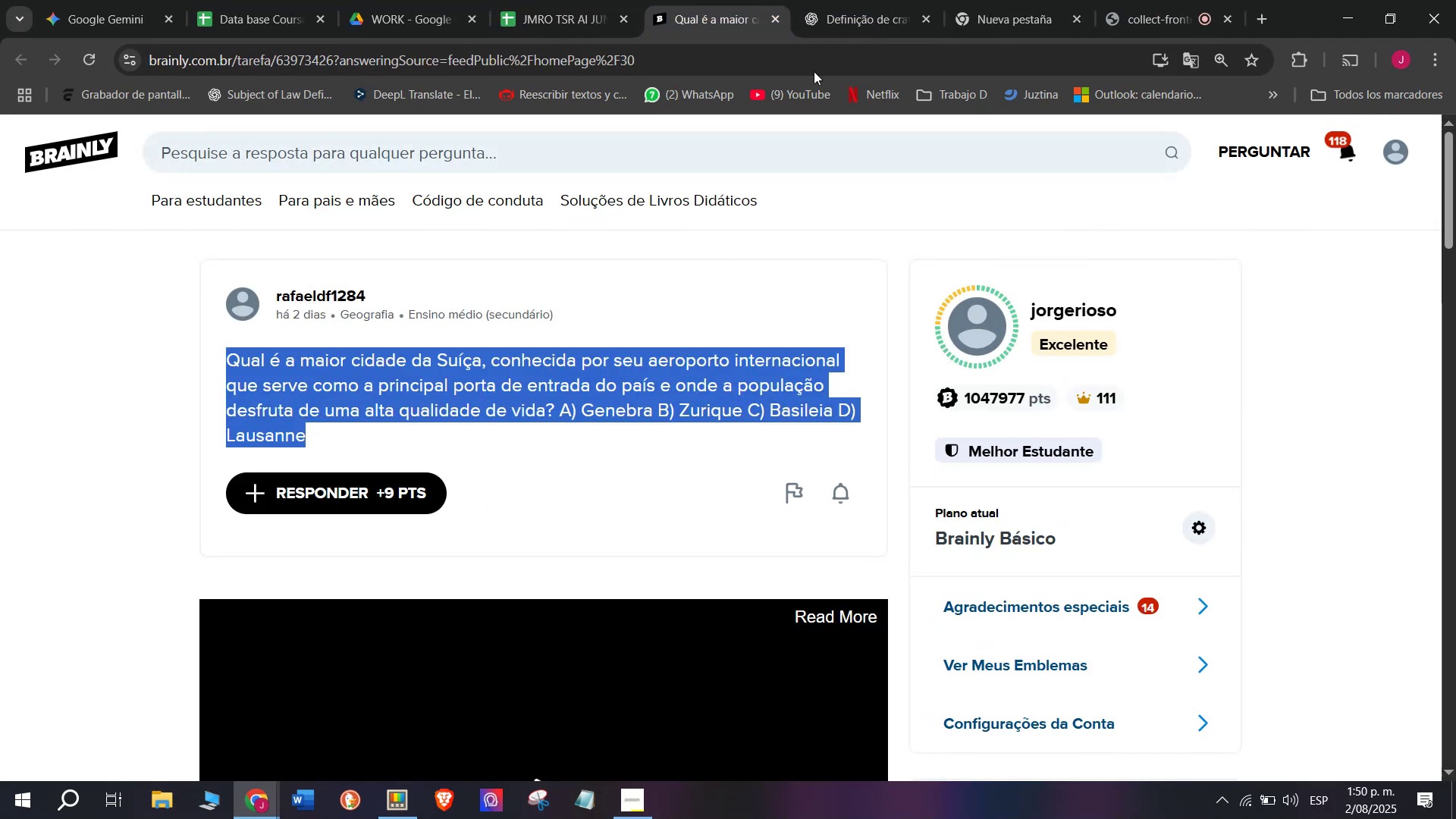 
left_click([862, 0])
 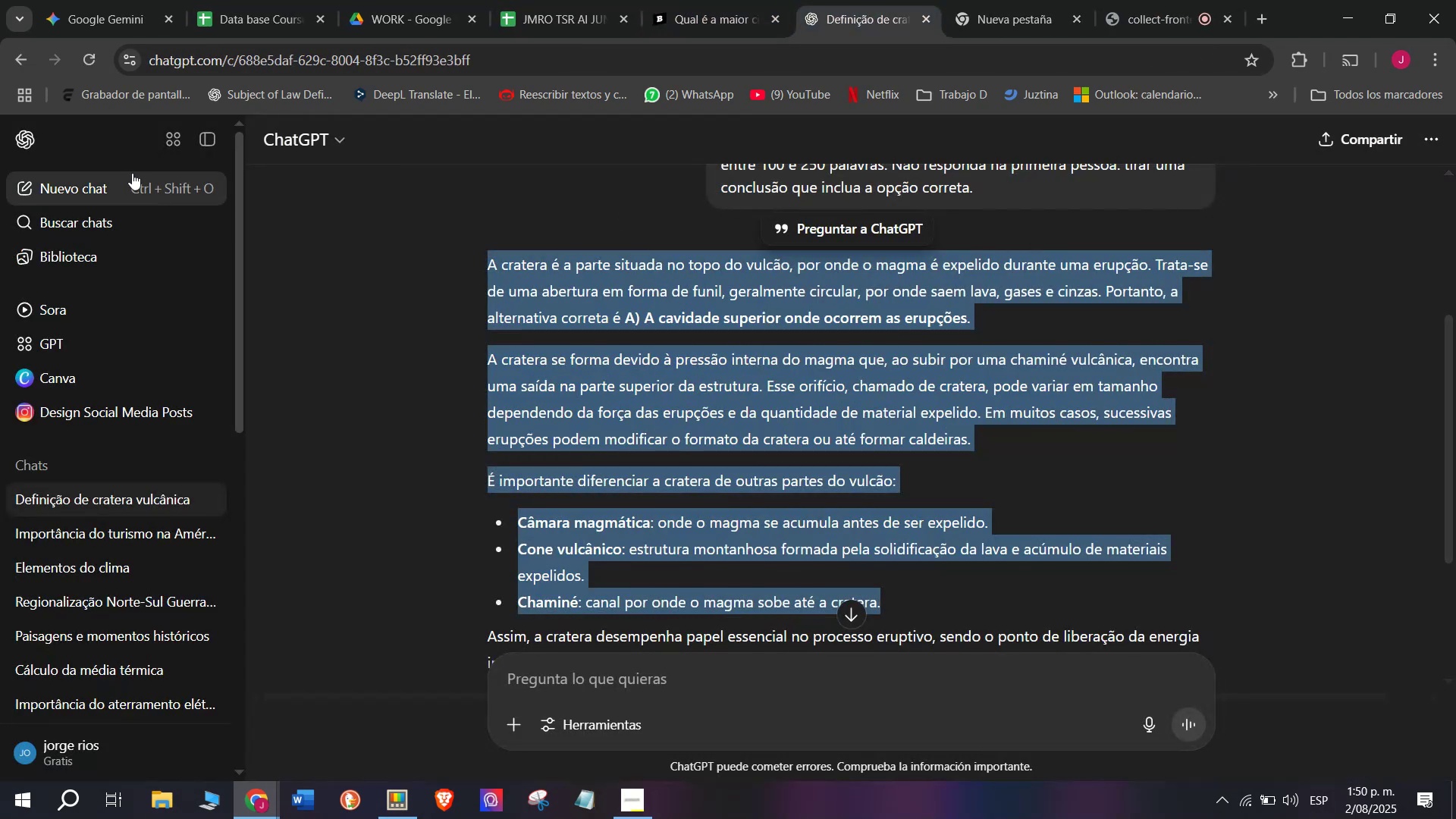 
left_click([83, 193])
 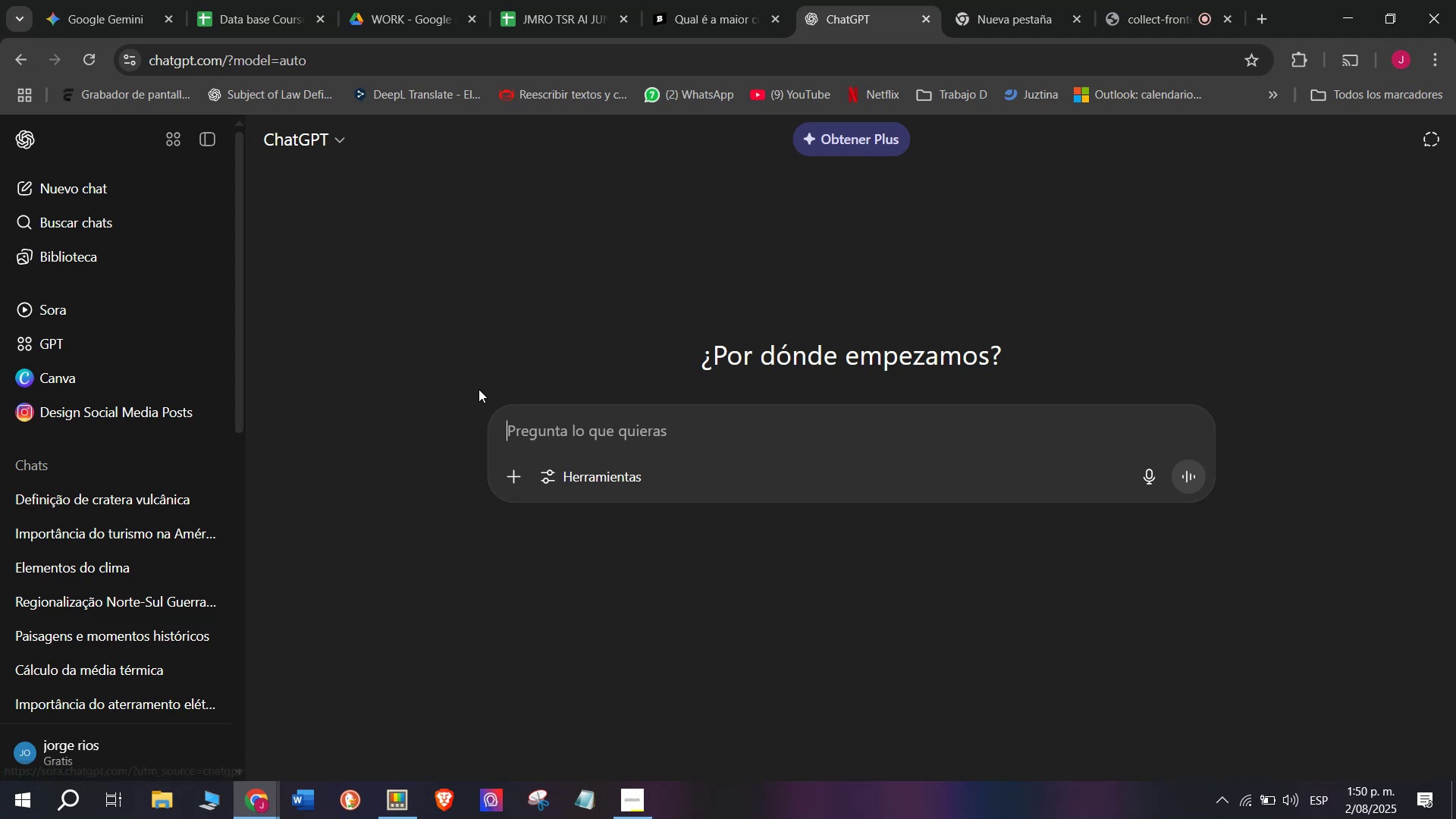 
key(Meta+MetaLeft)
 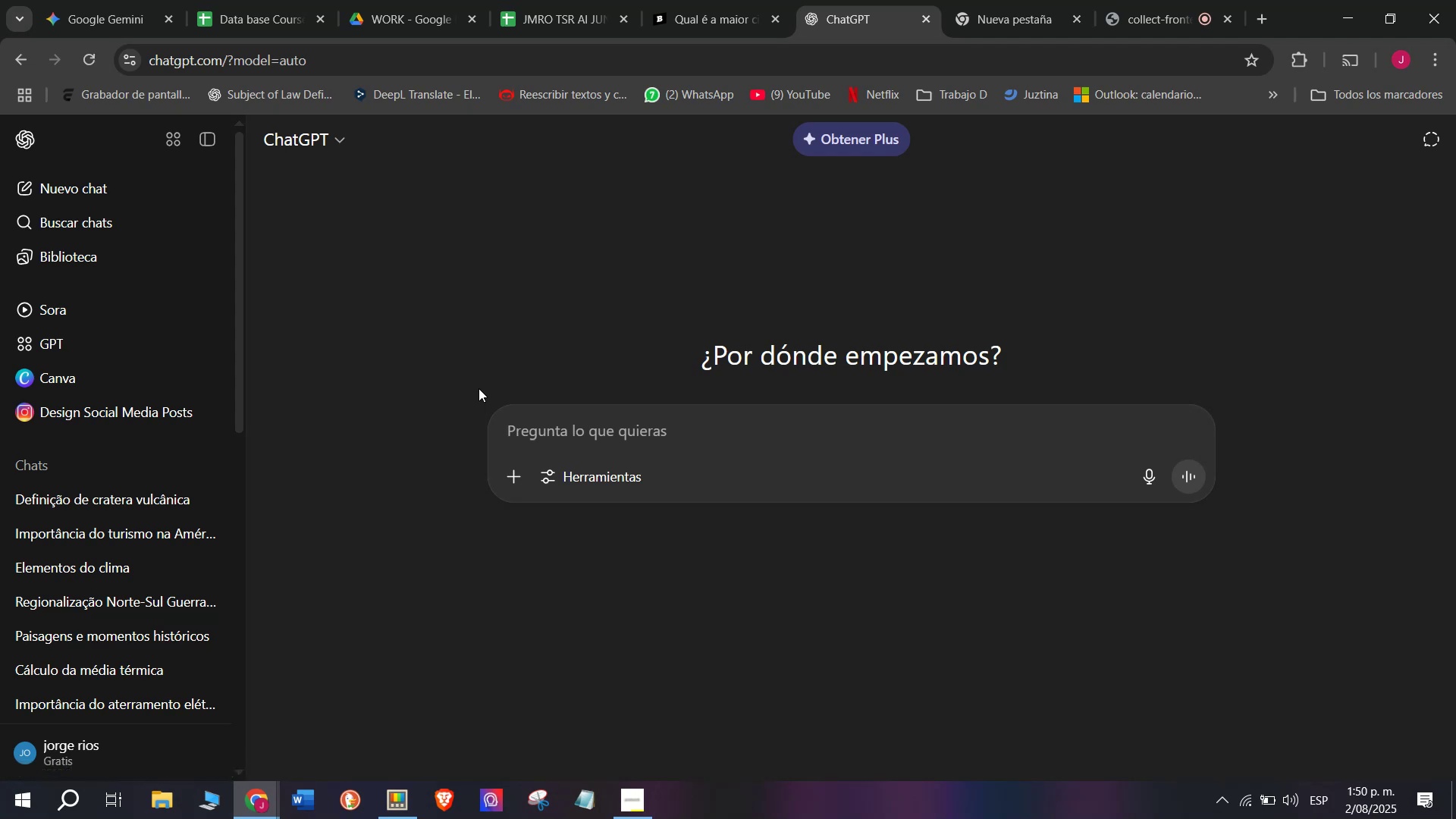 
key(Meta+V)
 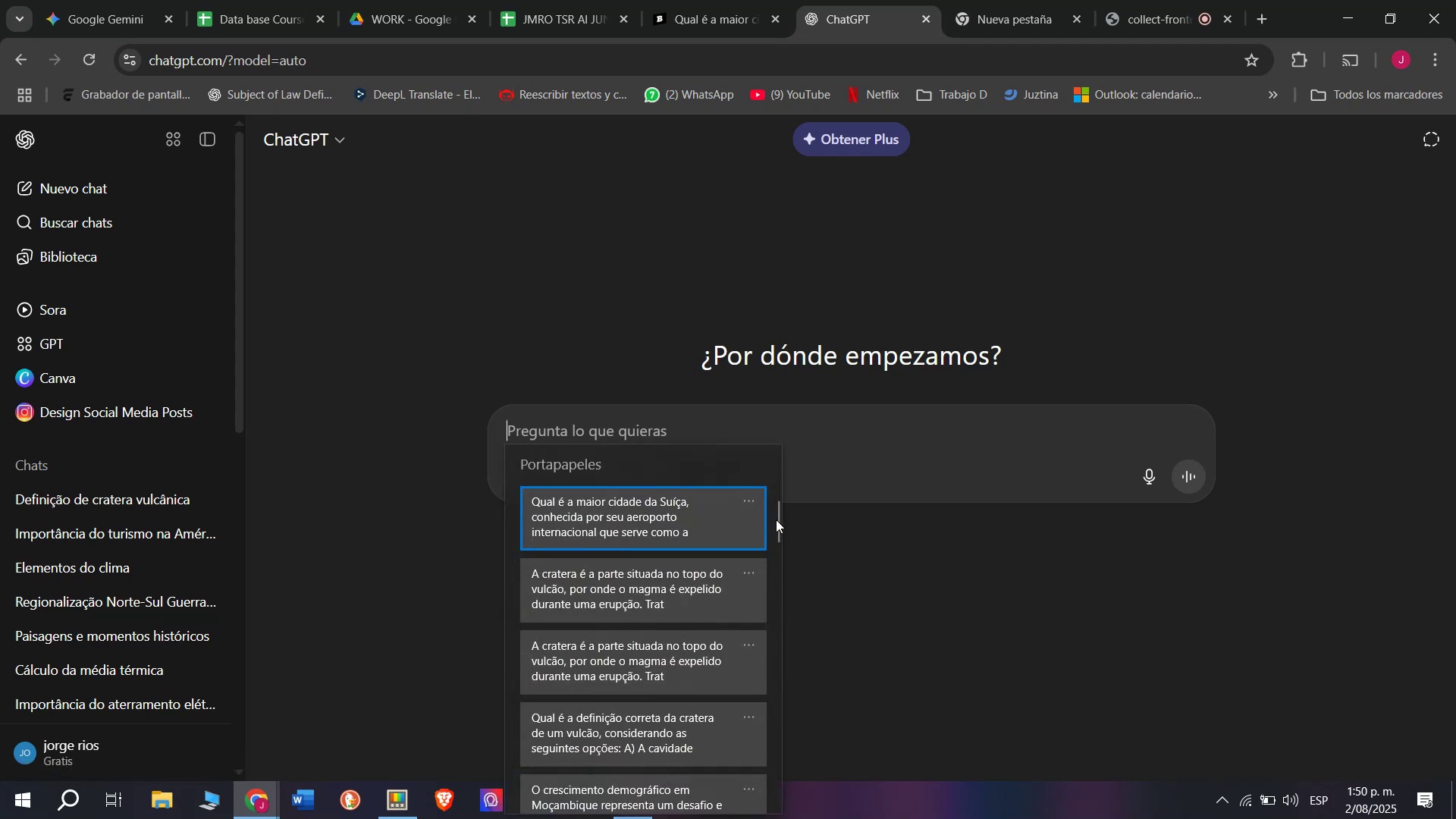 
left_click_drag(start_coordinate=[776, 519], to_coordinate=[773, 818])
 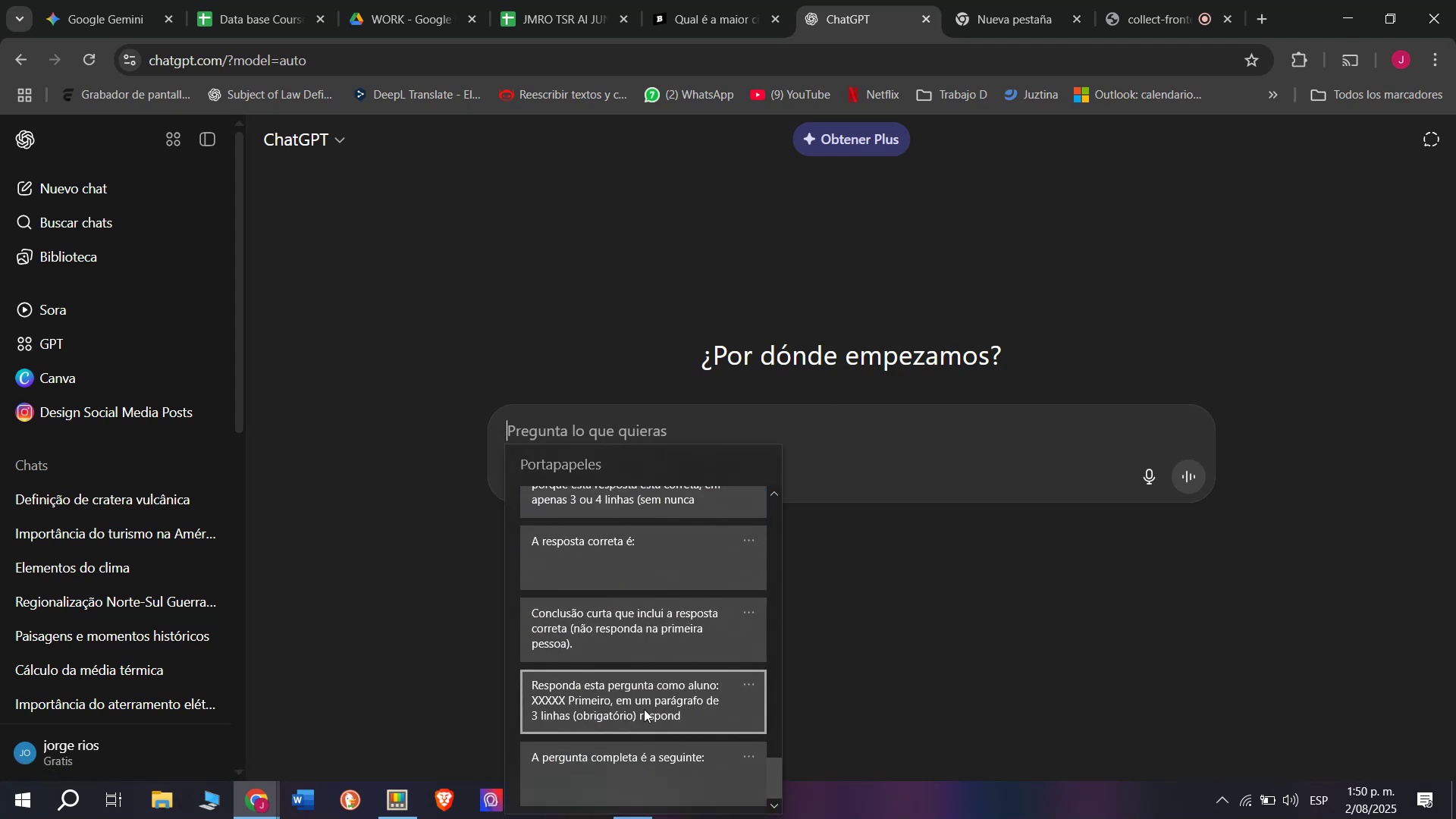 
key(Control+ControlLeft)
 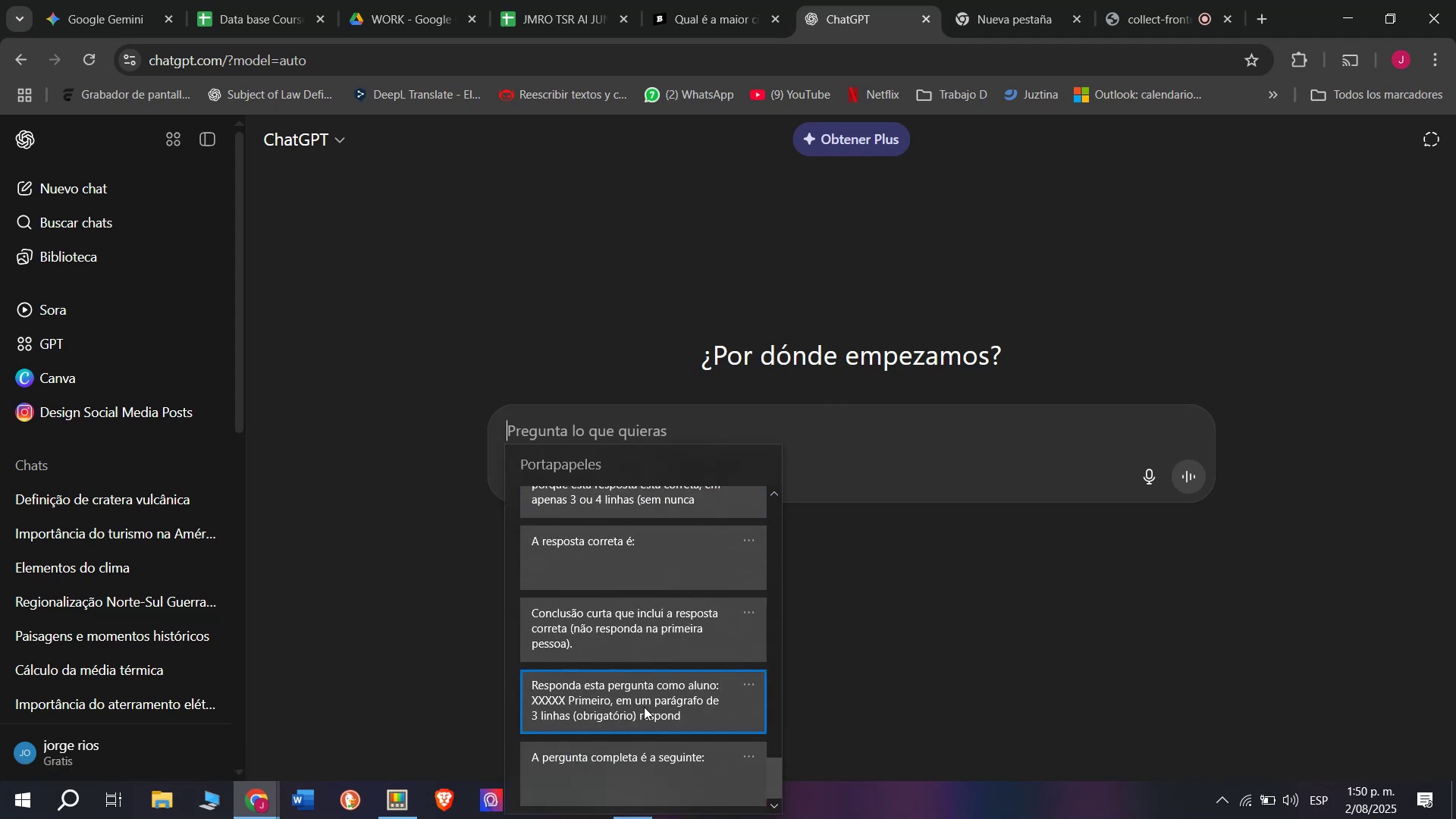 
key(Control+V)
 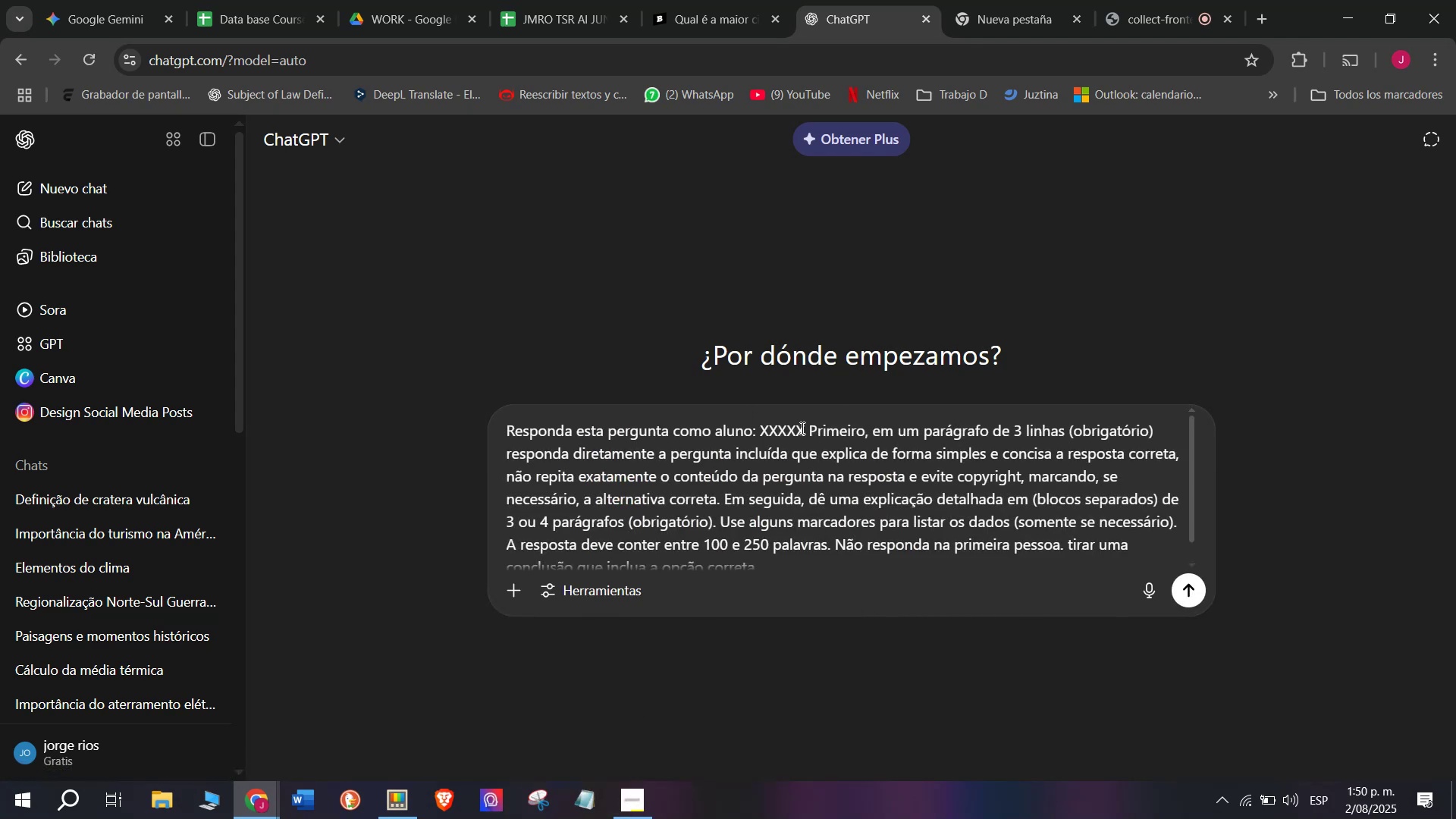 
left_click_drag(start_coordinate=[804, 431], to_coordinate=[762, 428])
 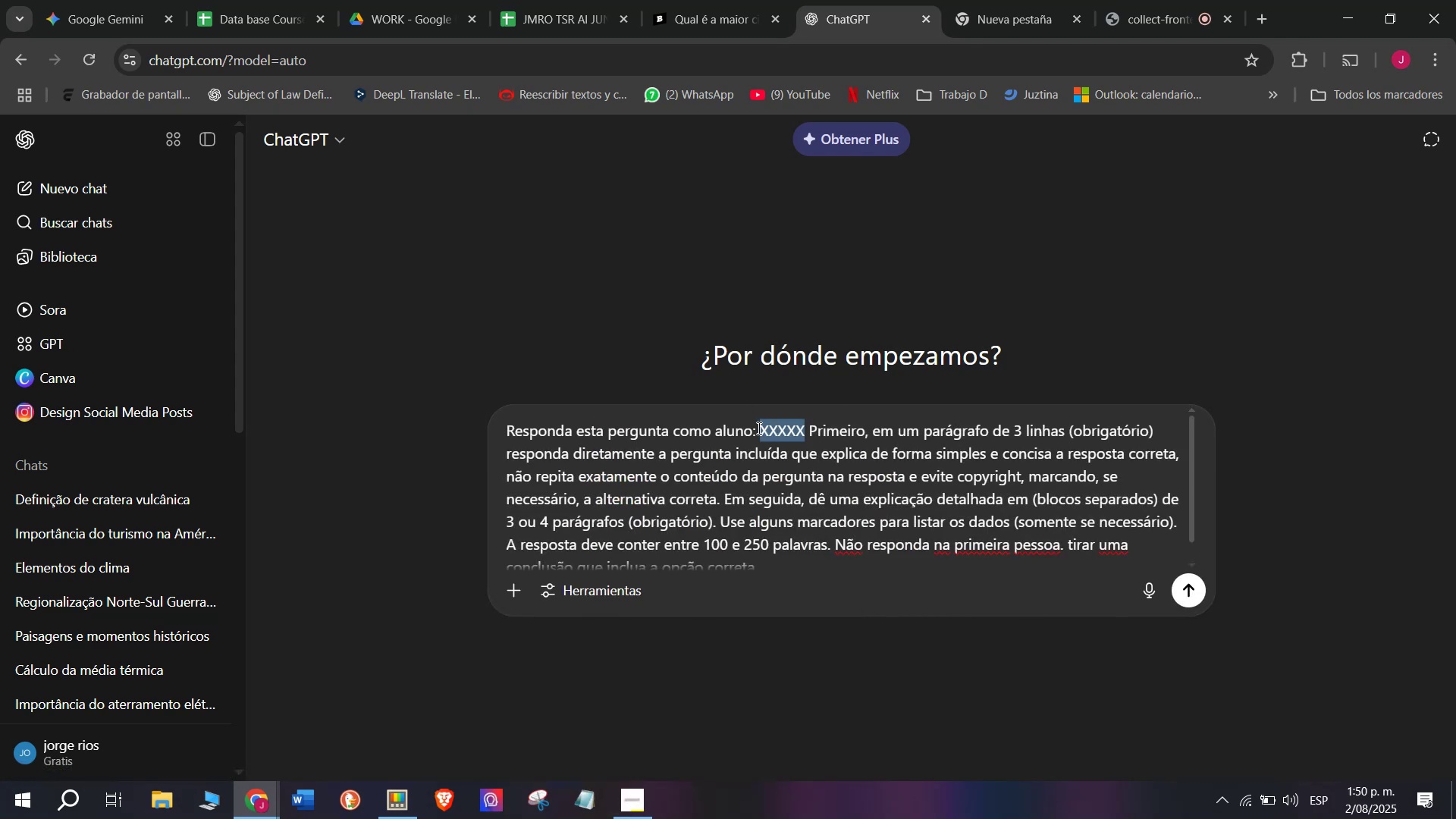 
key(Meta+V)
 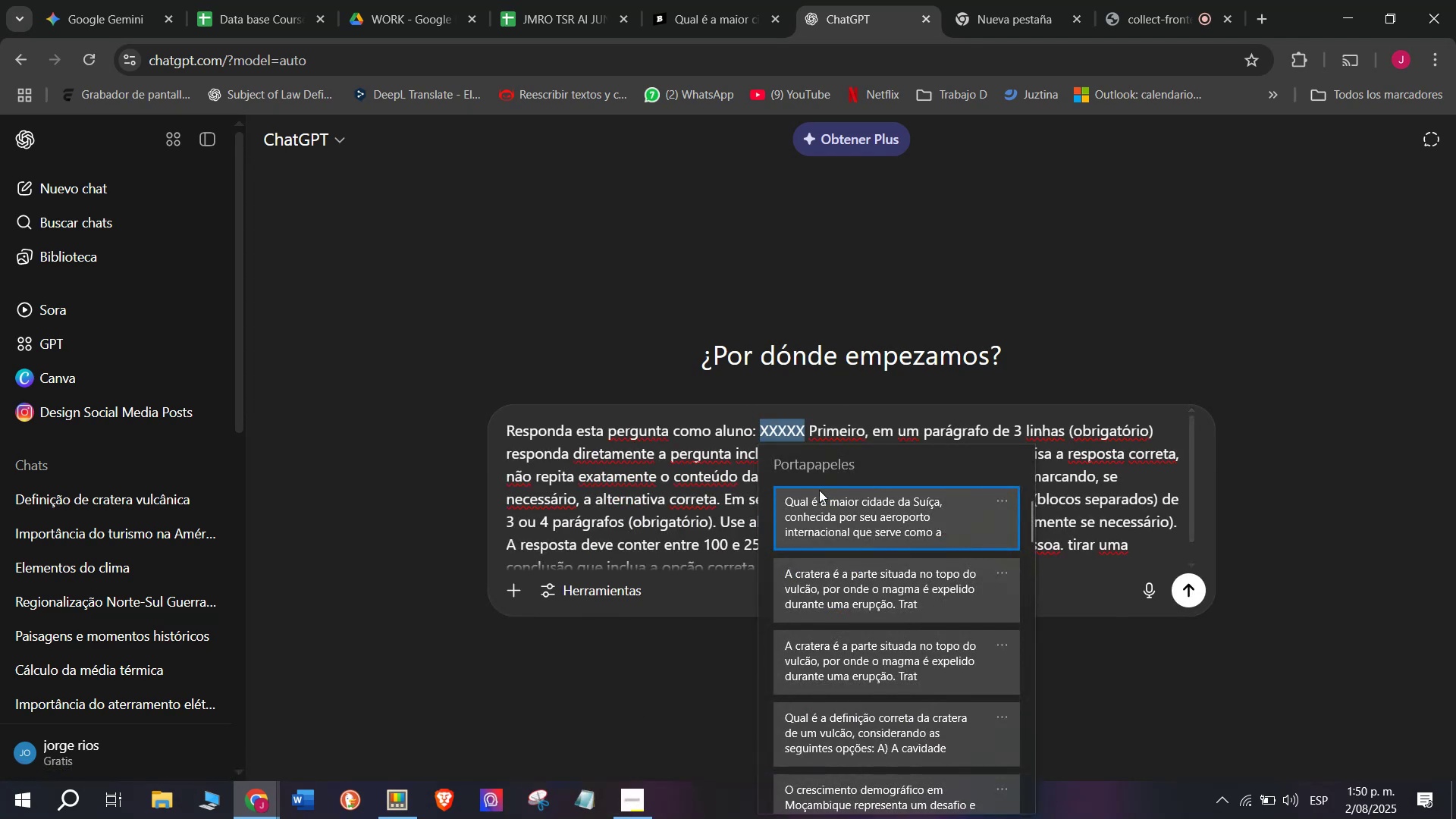 
left_click([809, 511])
 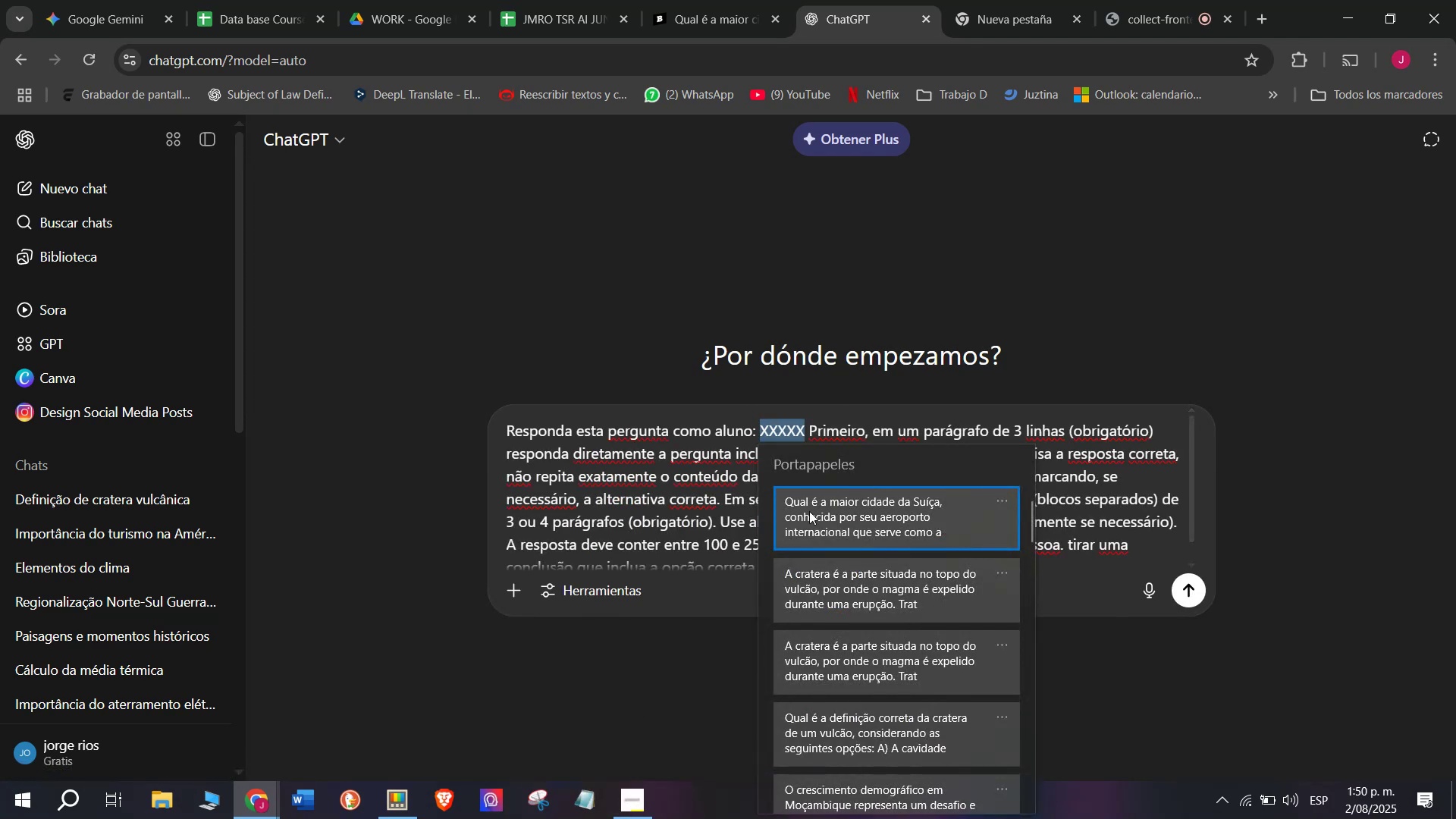 
key(Control+ControlLeft)
 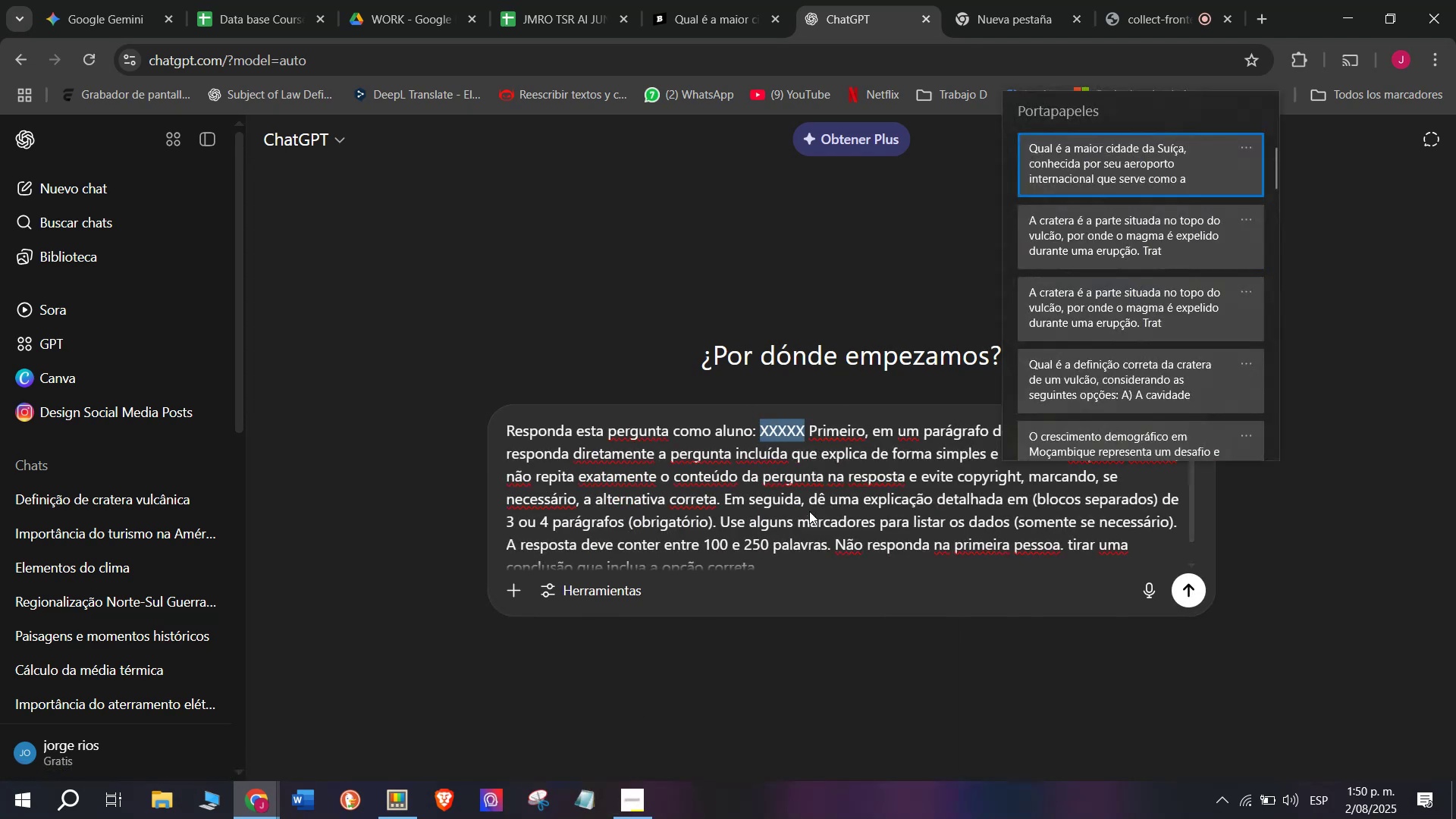 
key(Control+V)
 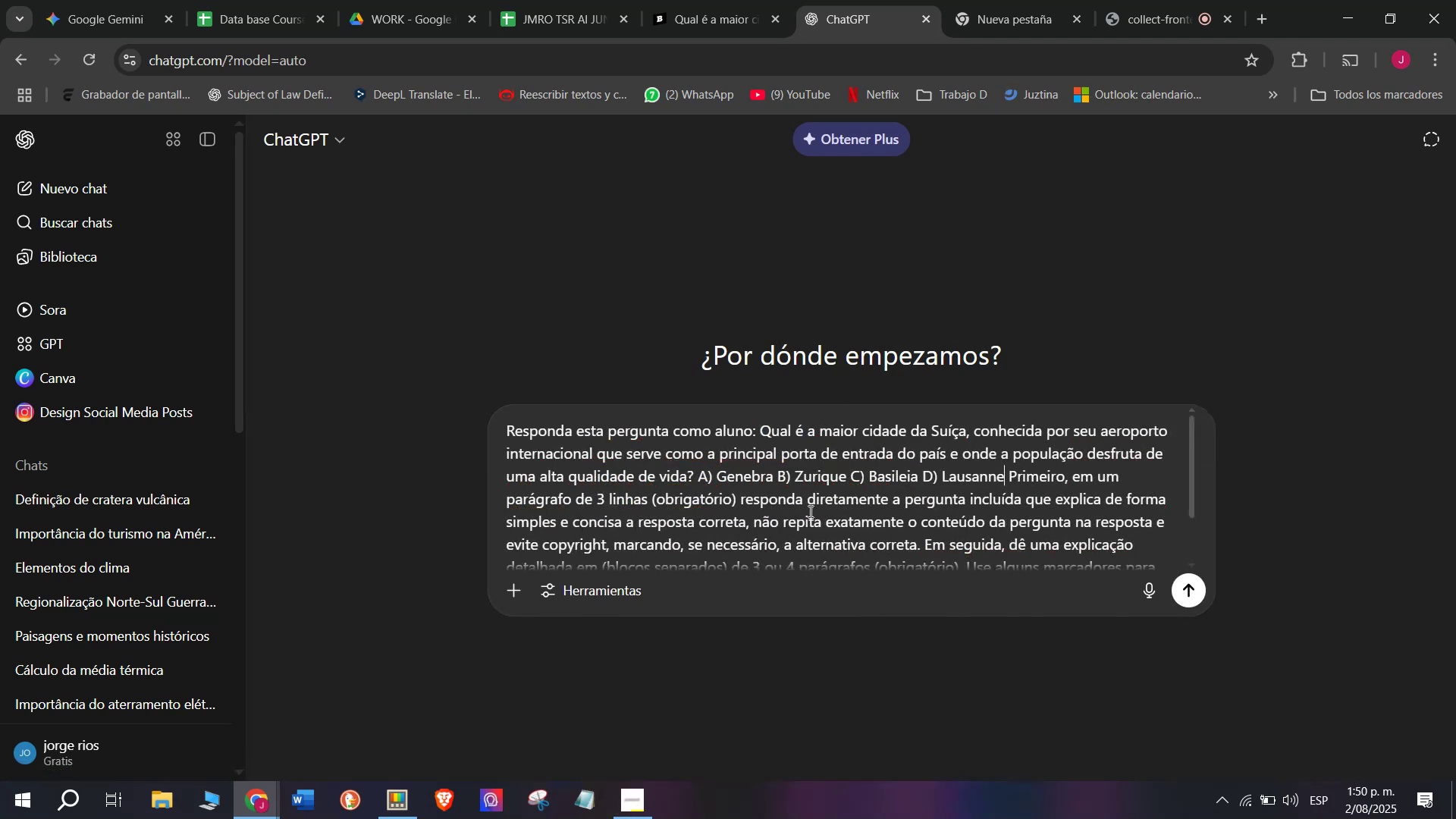 
key(Enter)
 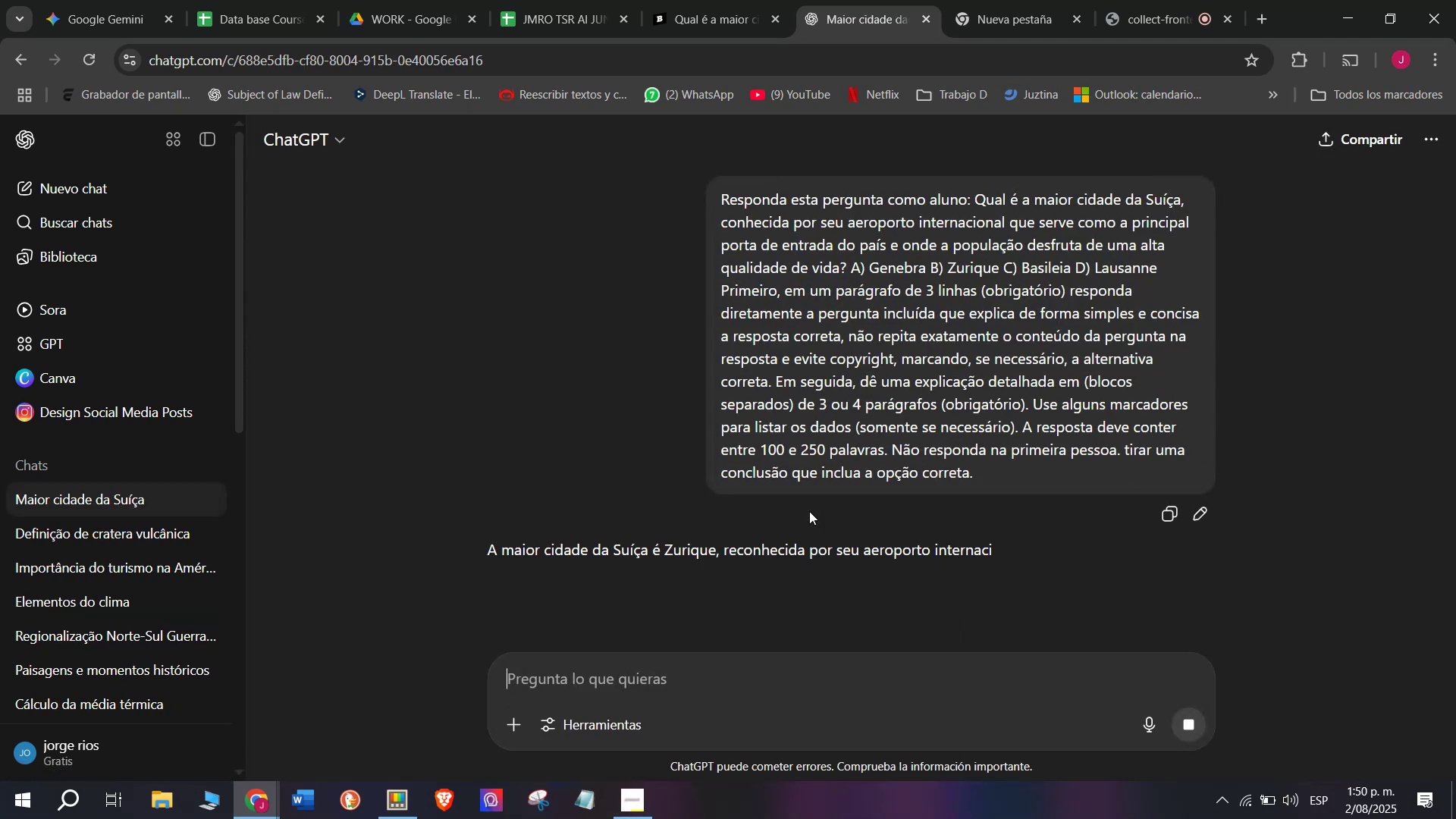 
scroll: coordinate [846, 415], scroll_direction: down, amount: 2.0
 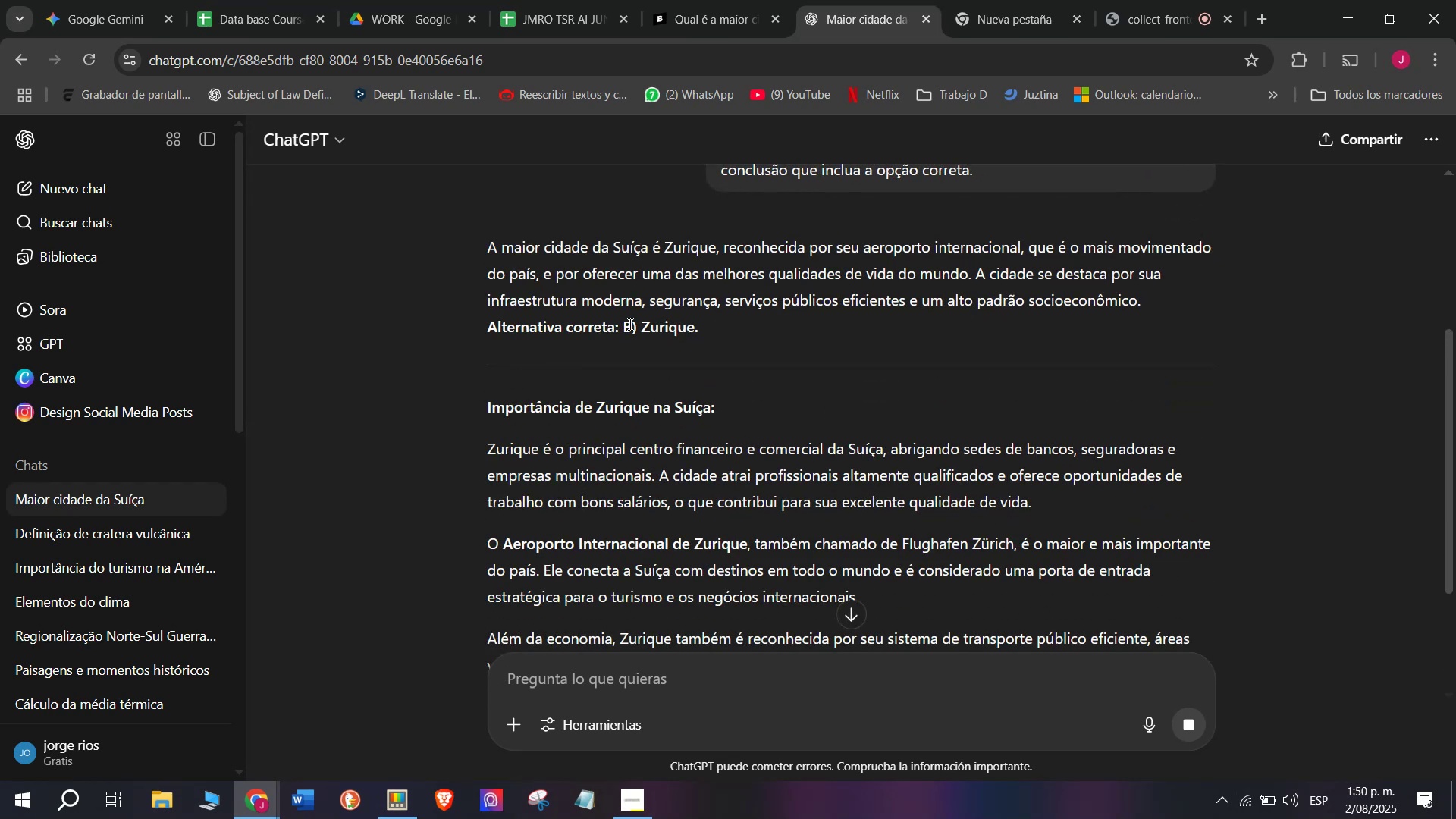 
left_click_drag(start_coordinate=[1159, 300], to_coordinate=[485, 259])
 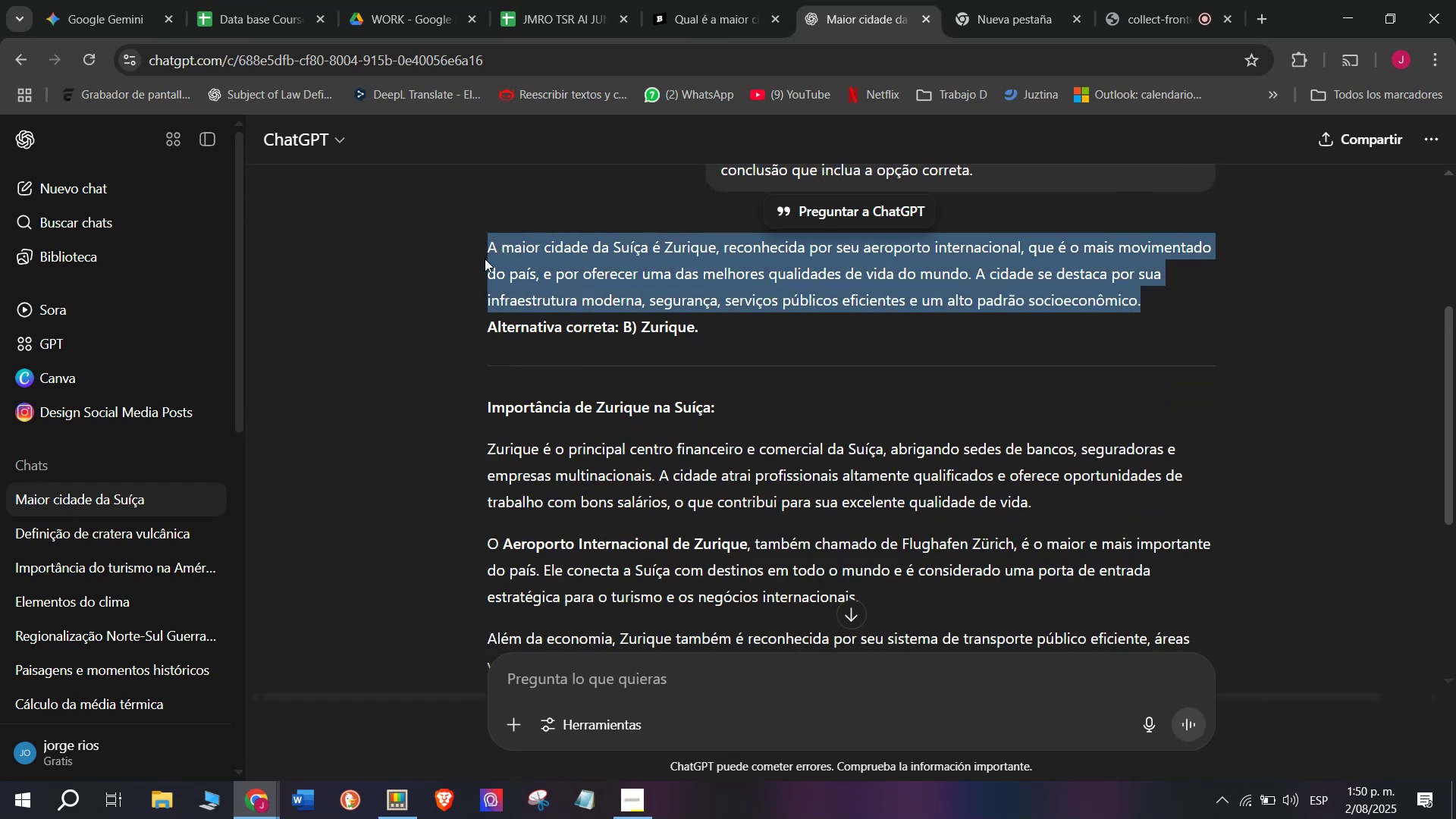 
key(Control+C)
 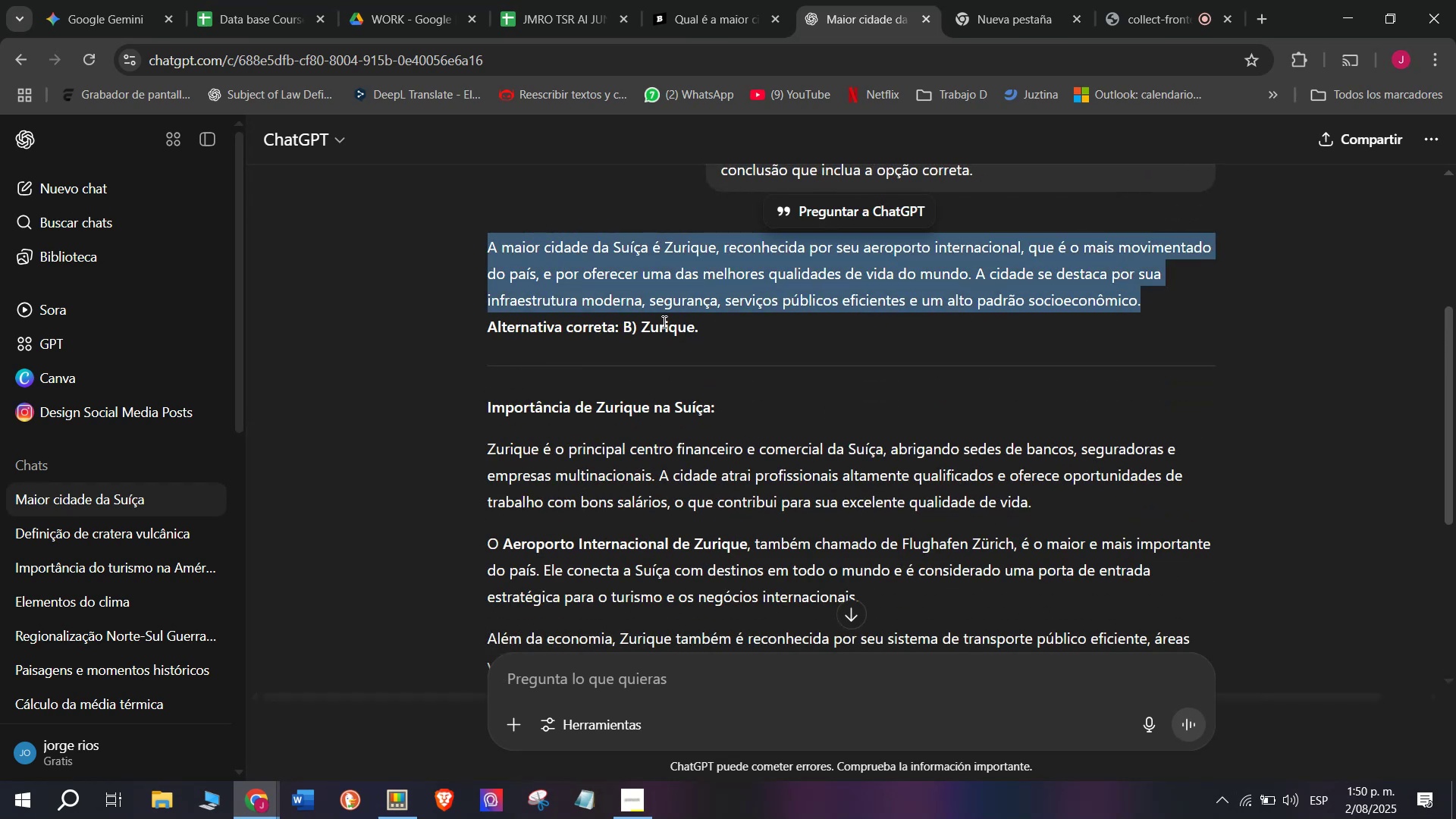 
scroll: coordinate [671, 329], scroll_direction: down, amount: 1.0
 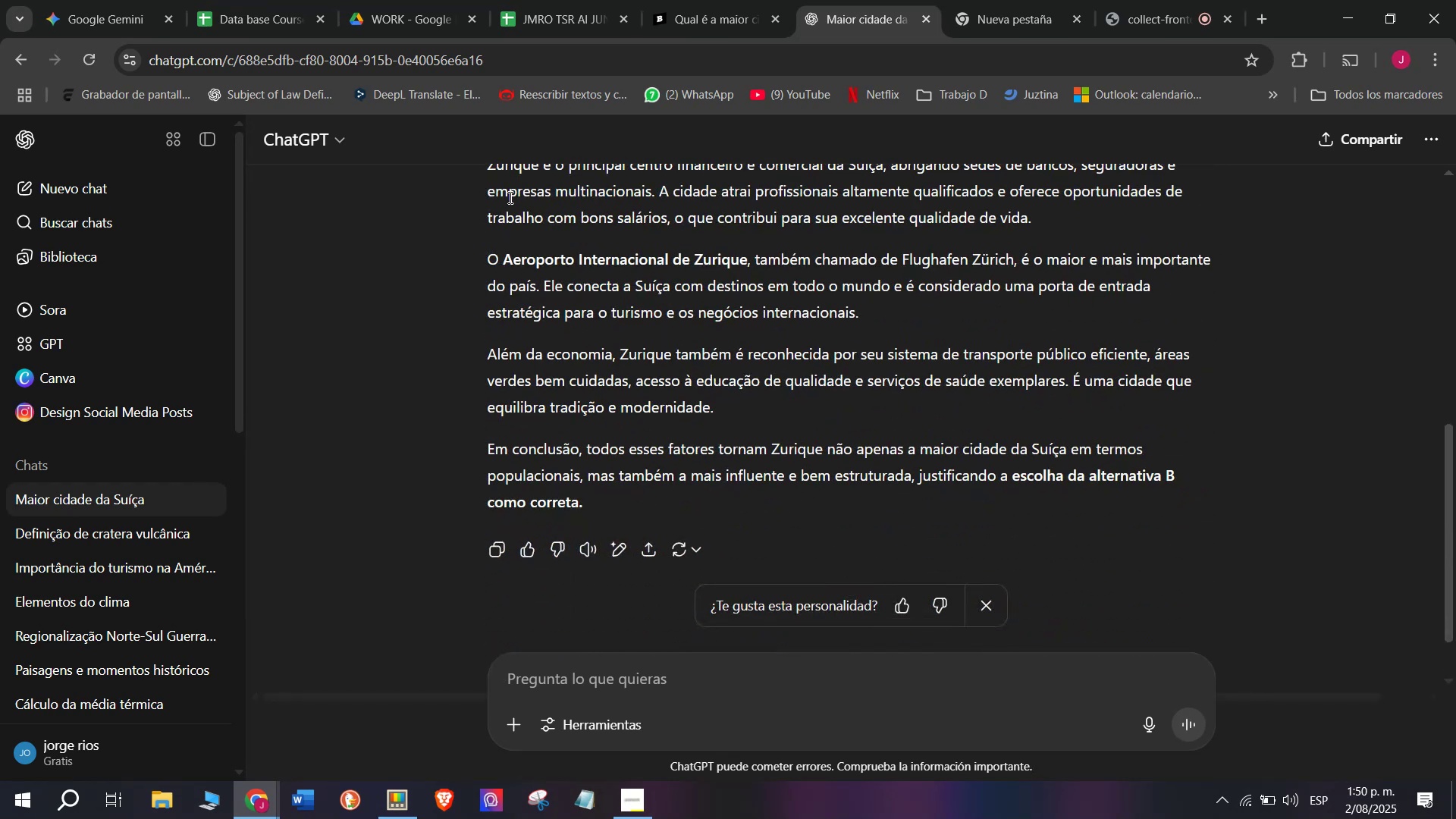 
scroll: coordinate [513, 252], scroll_direction: up, amount: 1.0
 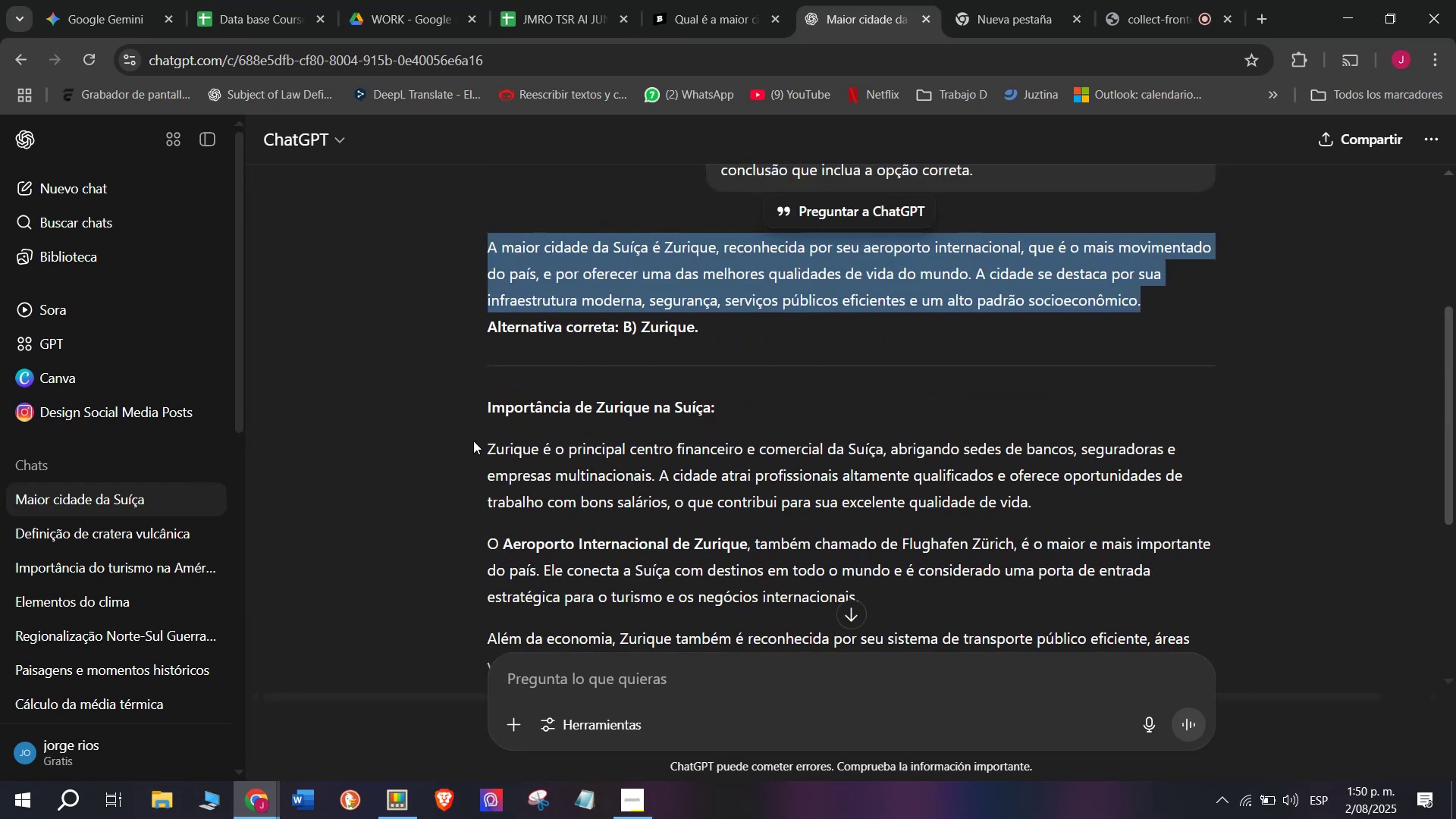 
left_click_drag(start_coordinate=[473, 438], to_coordinate=[732, 331])
 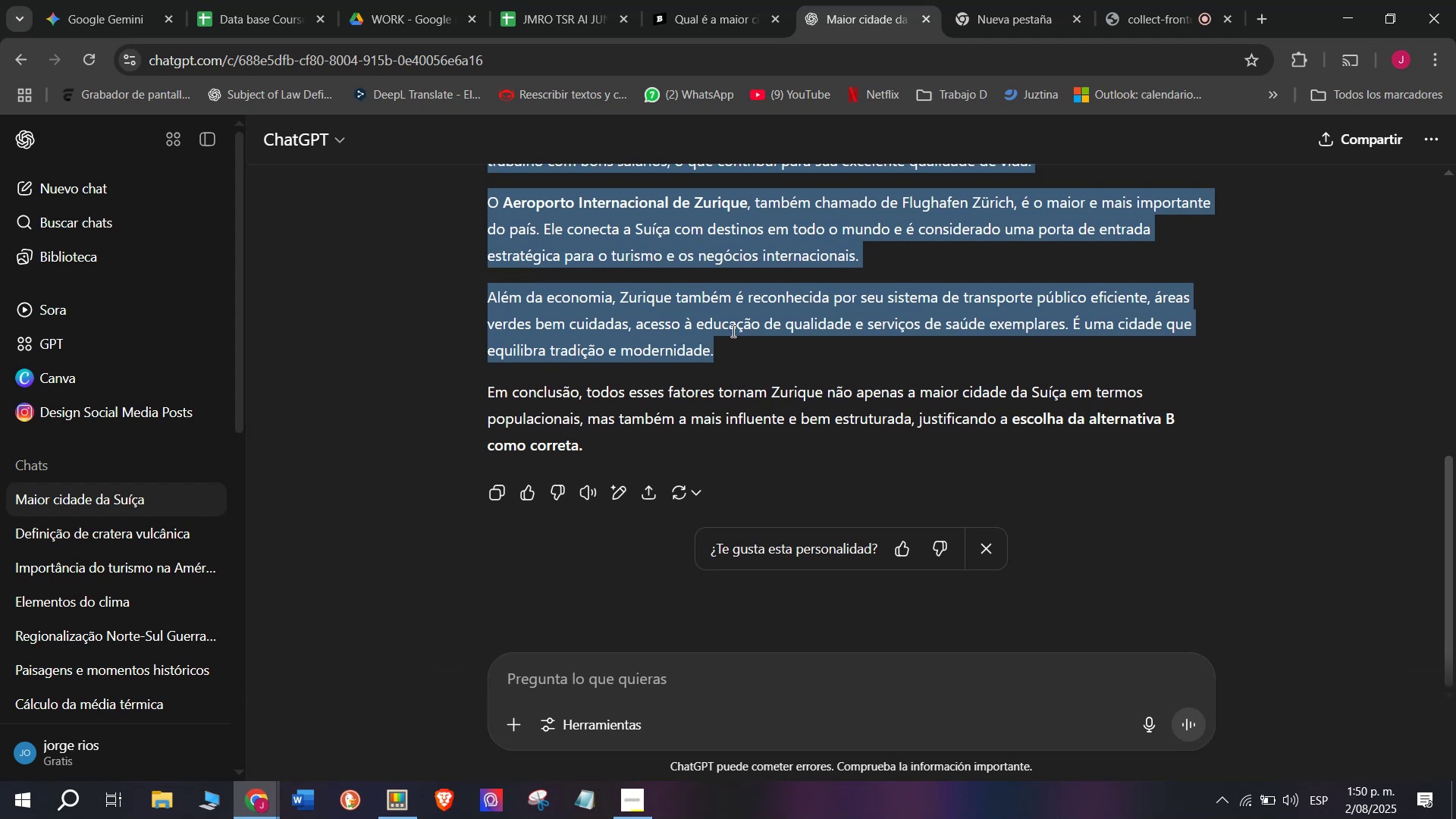 
key(Control+C)
 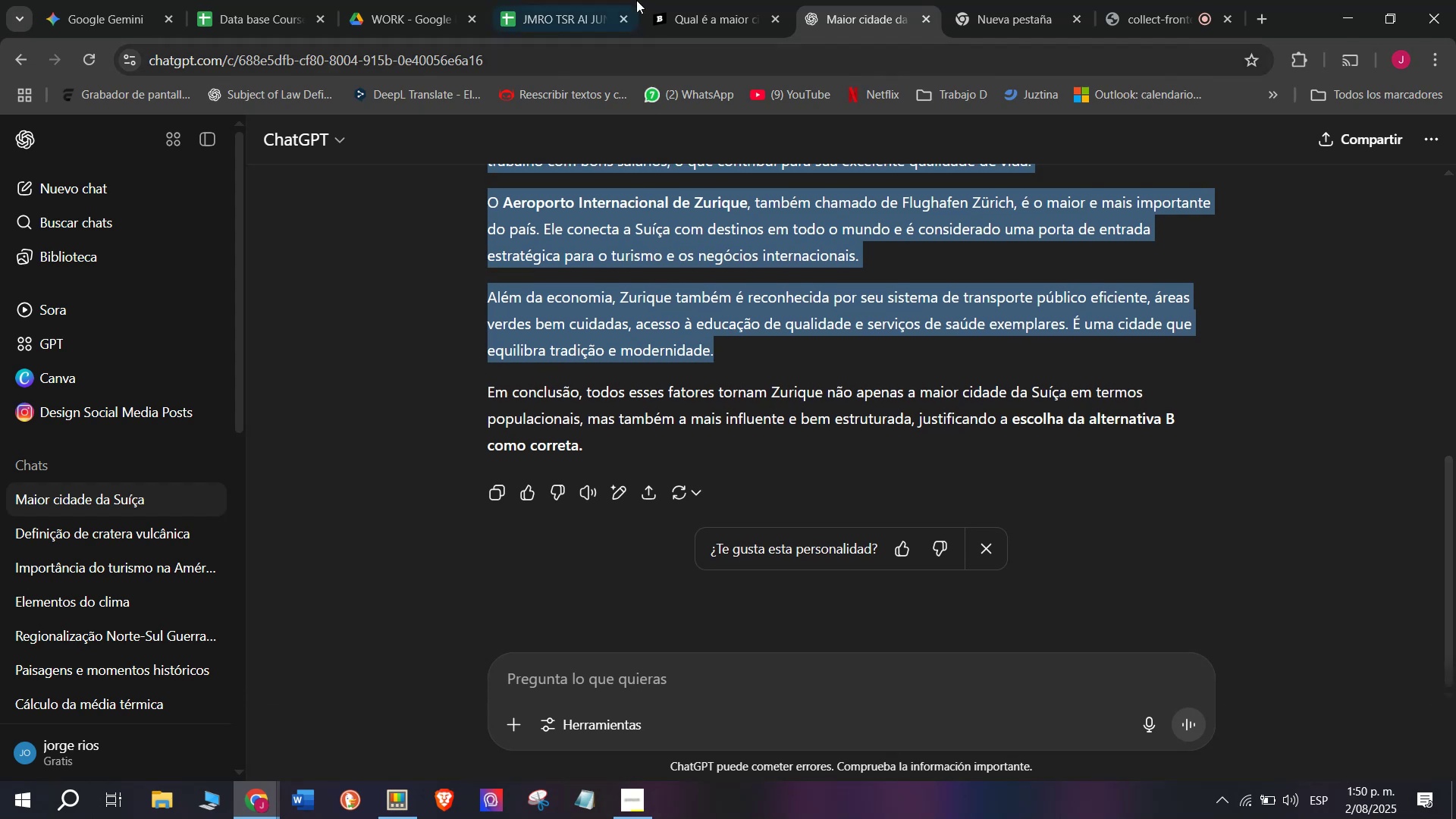 
left_click([681, 0])
 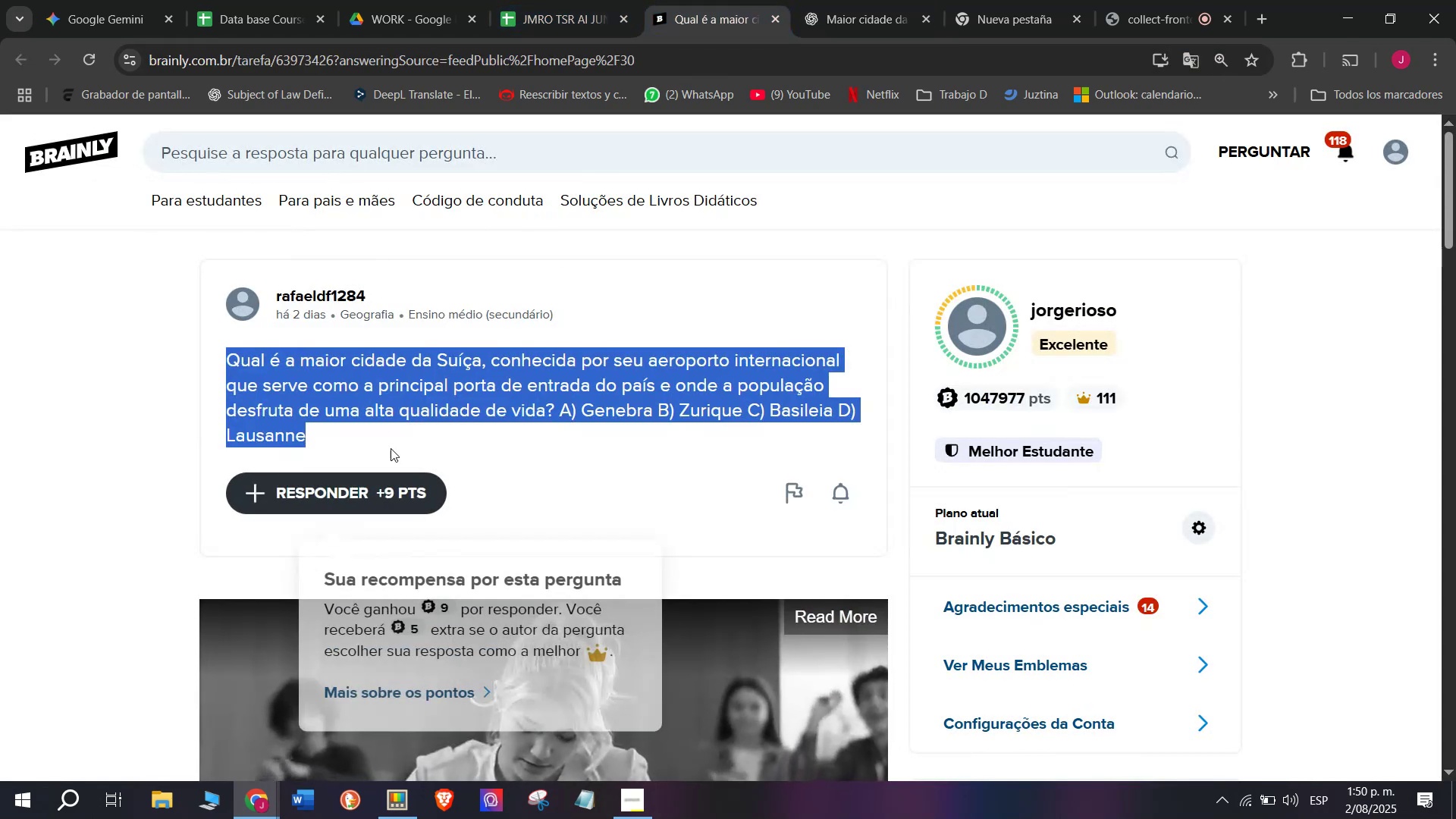 
left_click_drag(start_coordinate=[726, 384], to_coordinate=[531, 199])
 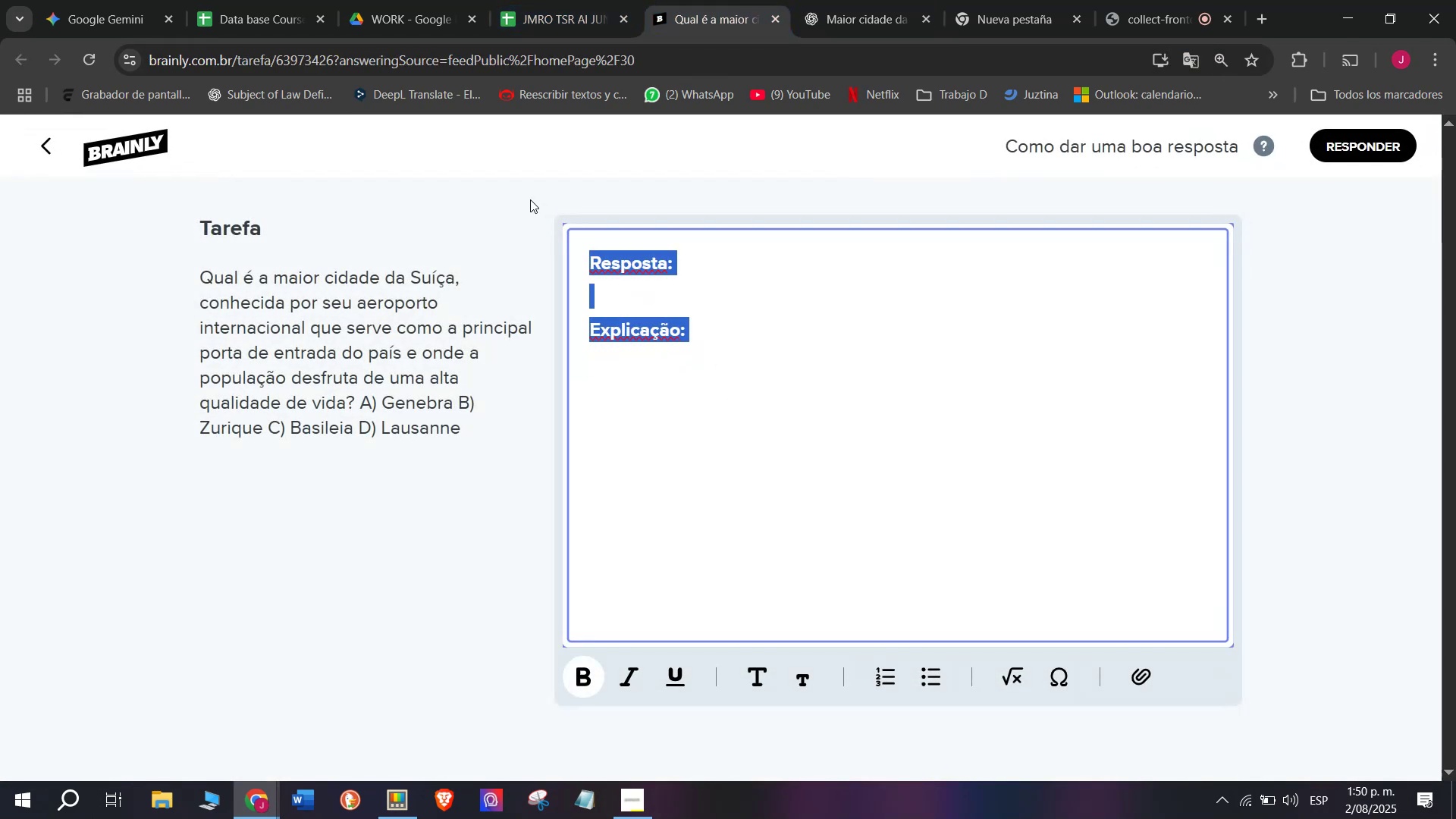 
key(Meta+MetaLeft)
 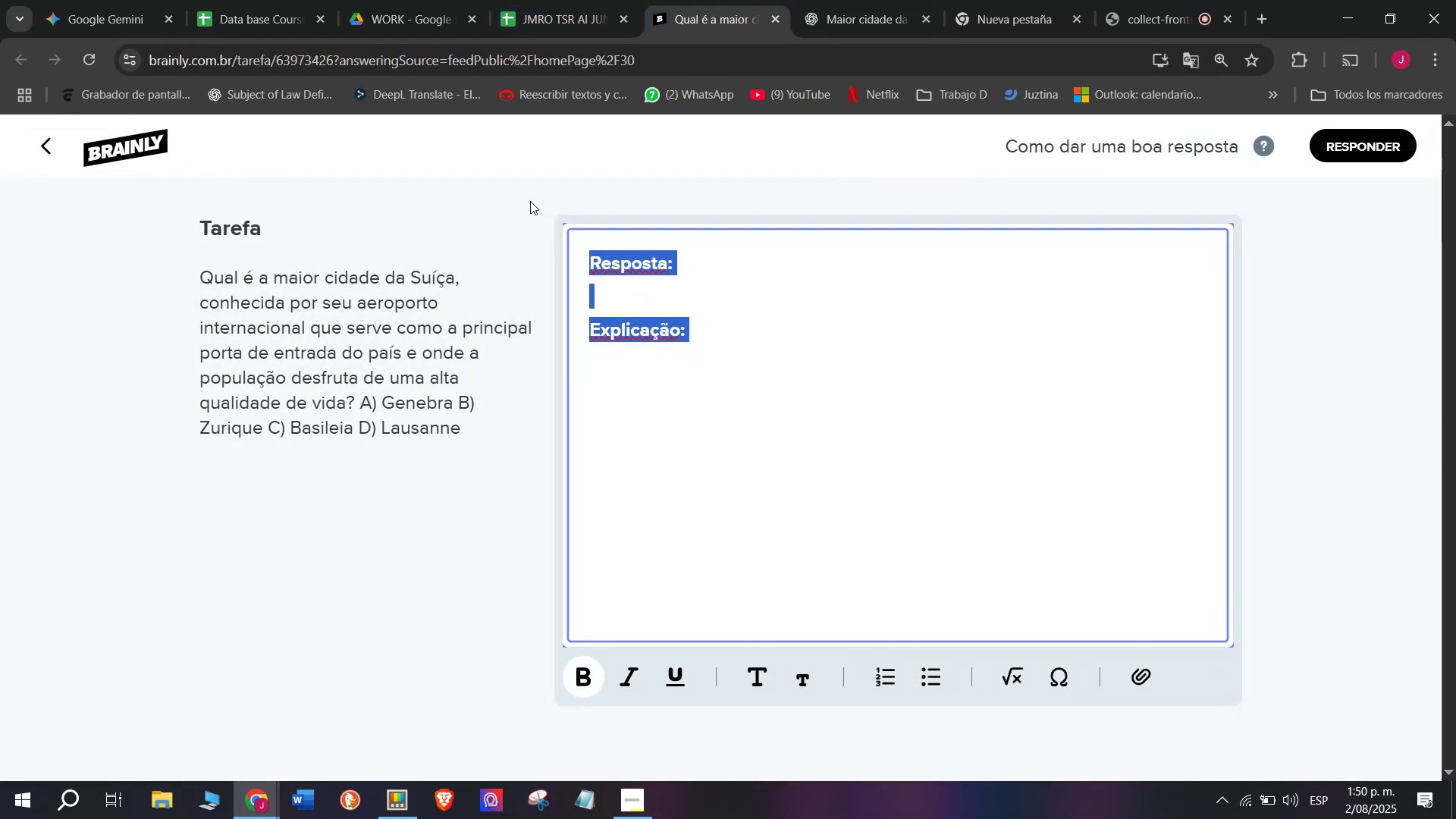 
key(Meta+V)
 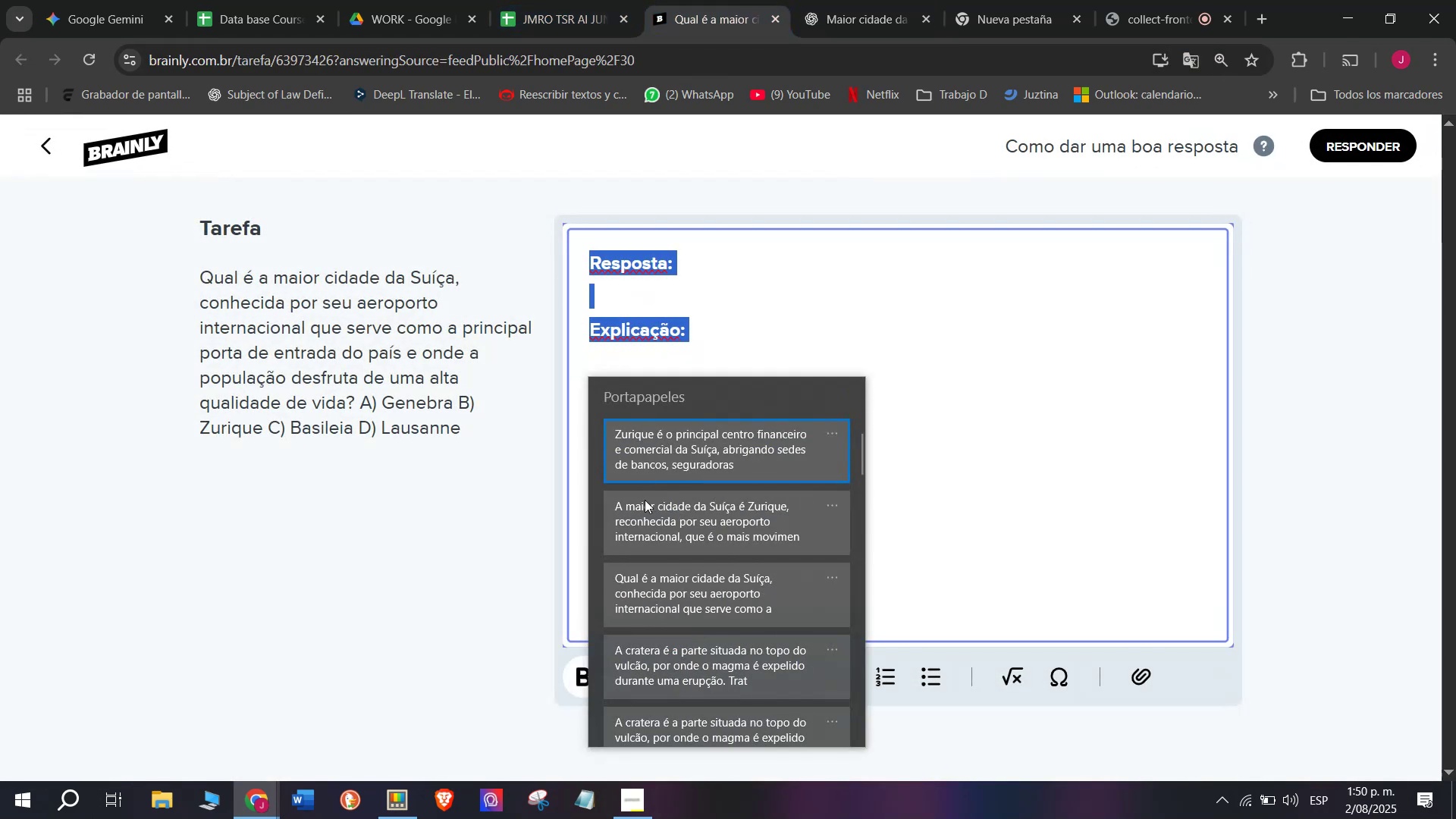 
left_click([644, 522])
 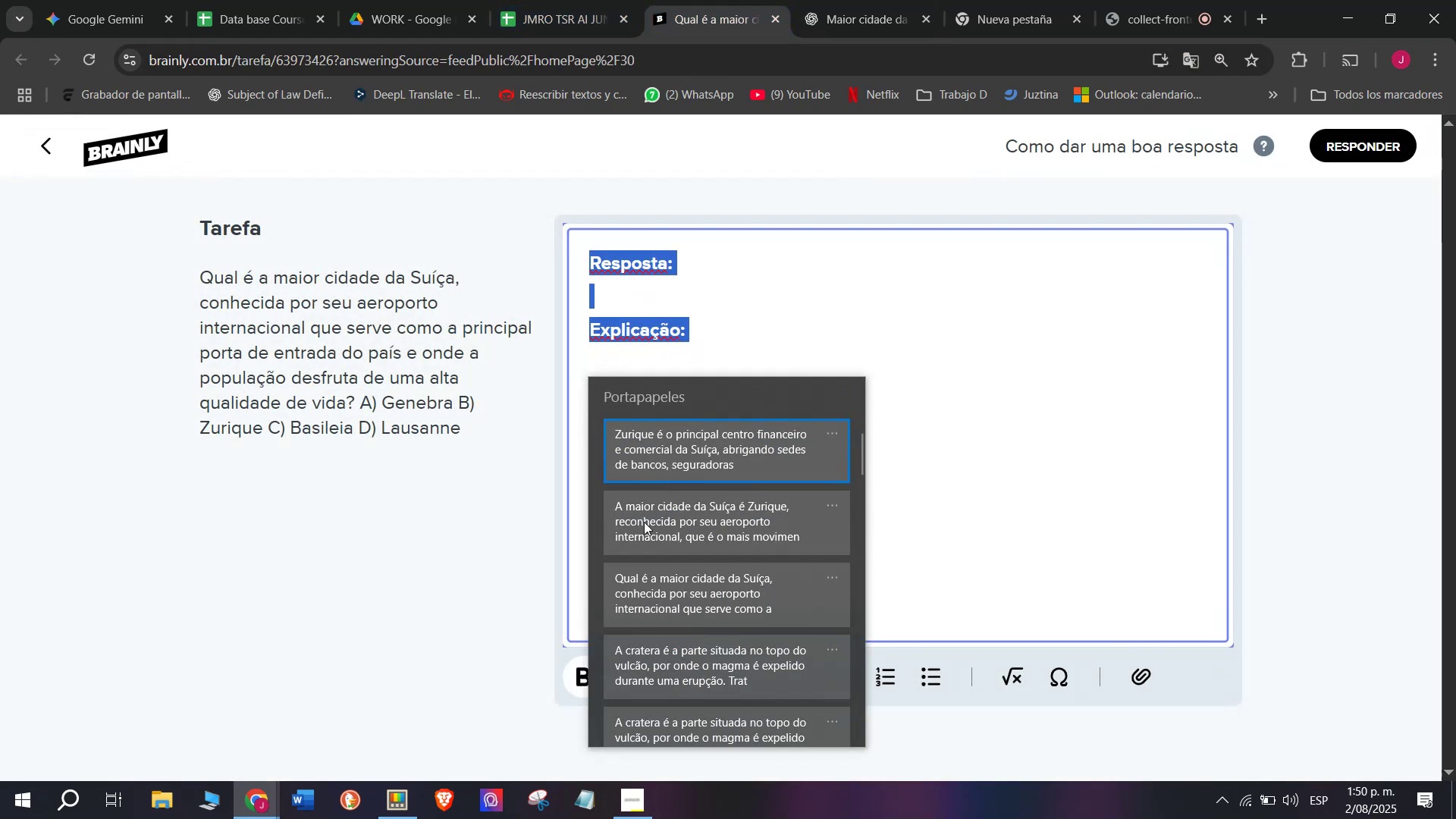 
key(Control+ControlLeft)
 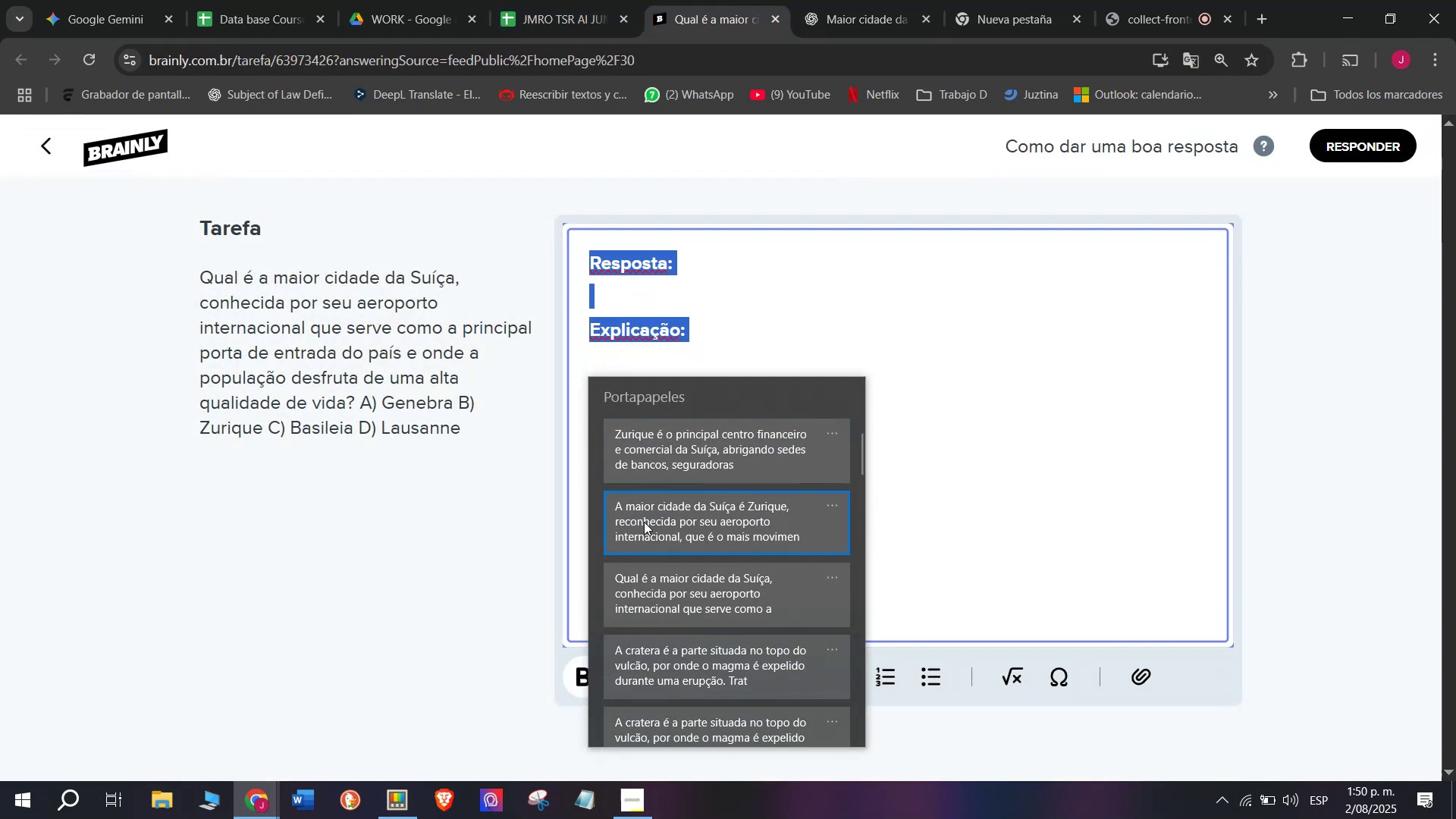 
key(Control+V)
 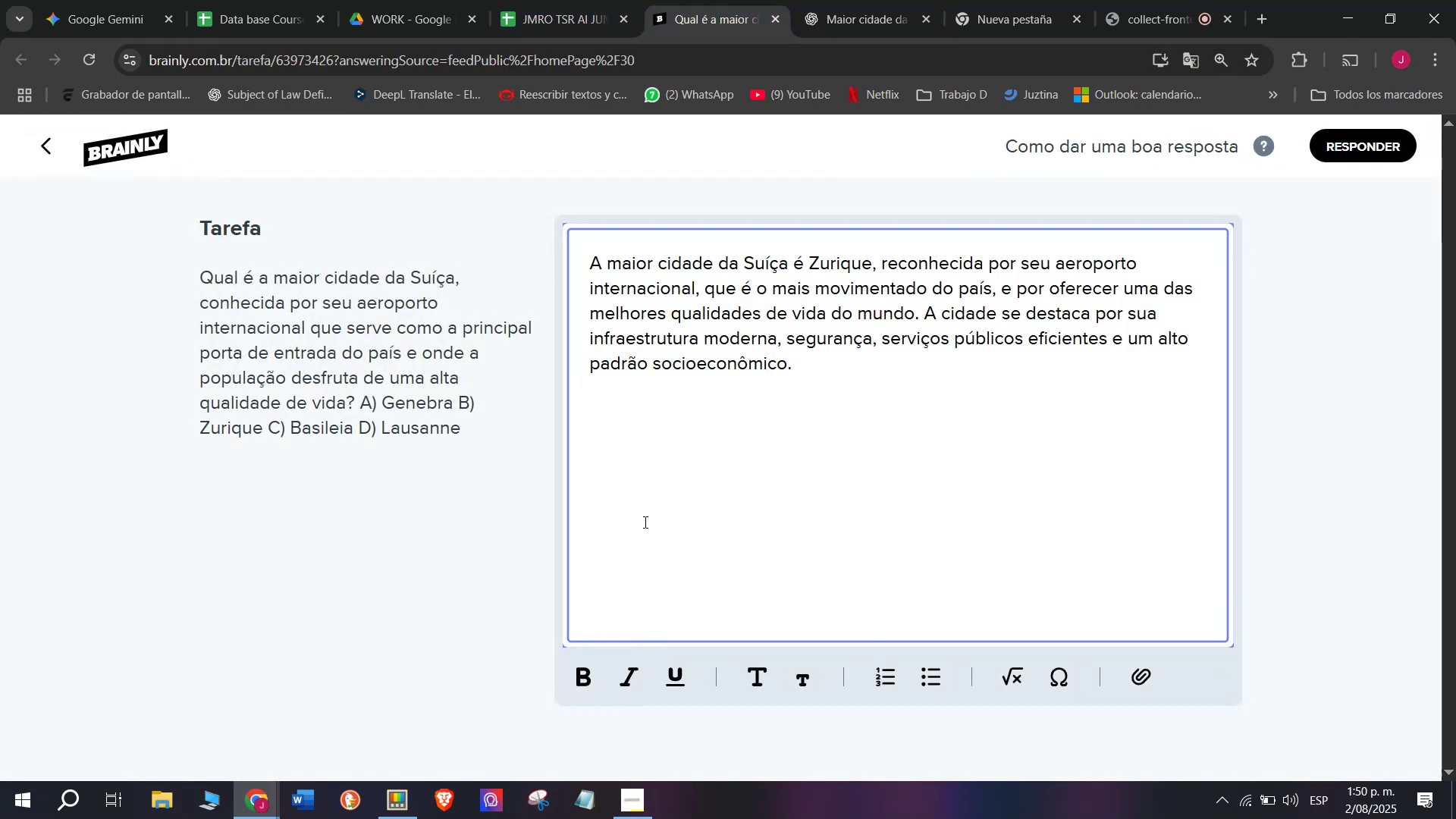 
key(Space)
 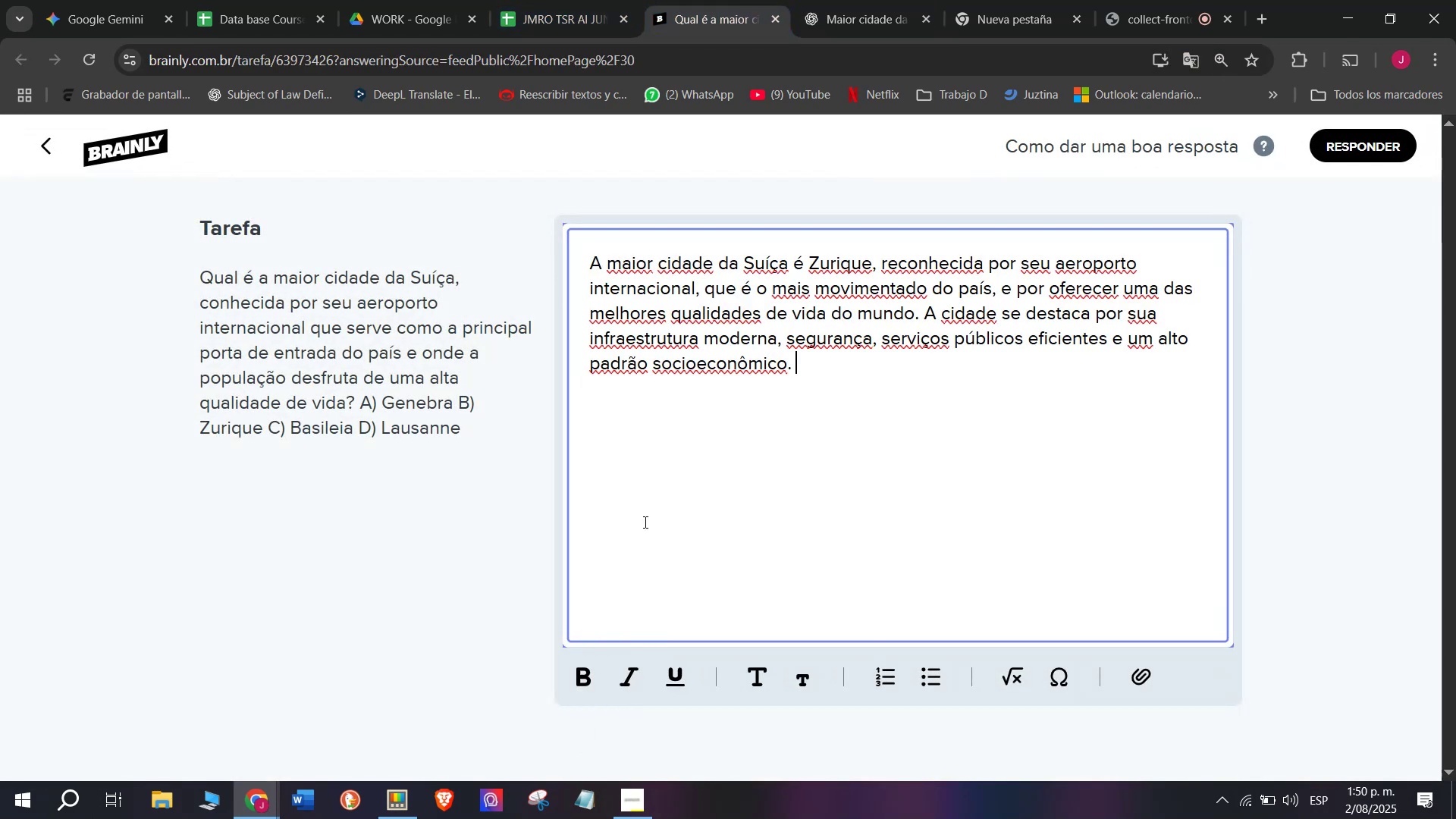 
key(Meta+V)
 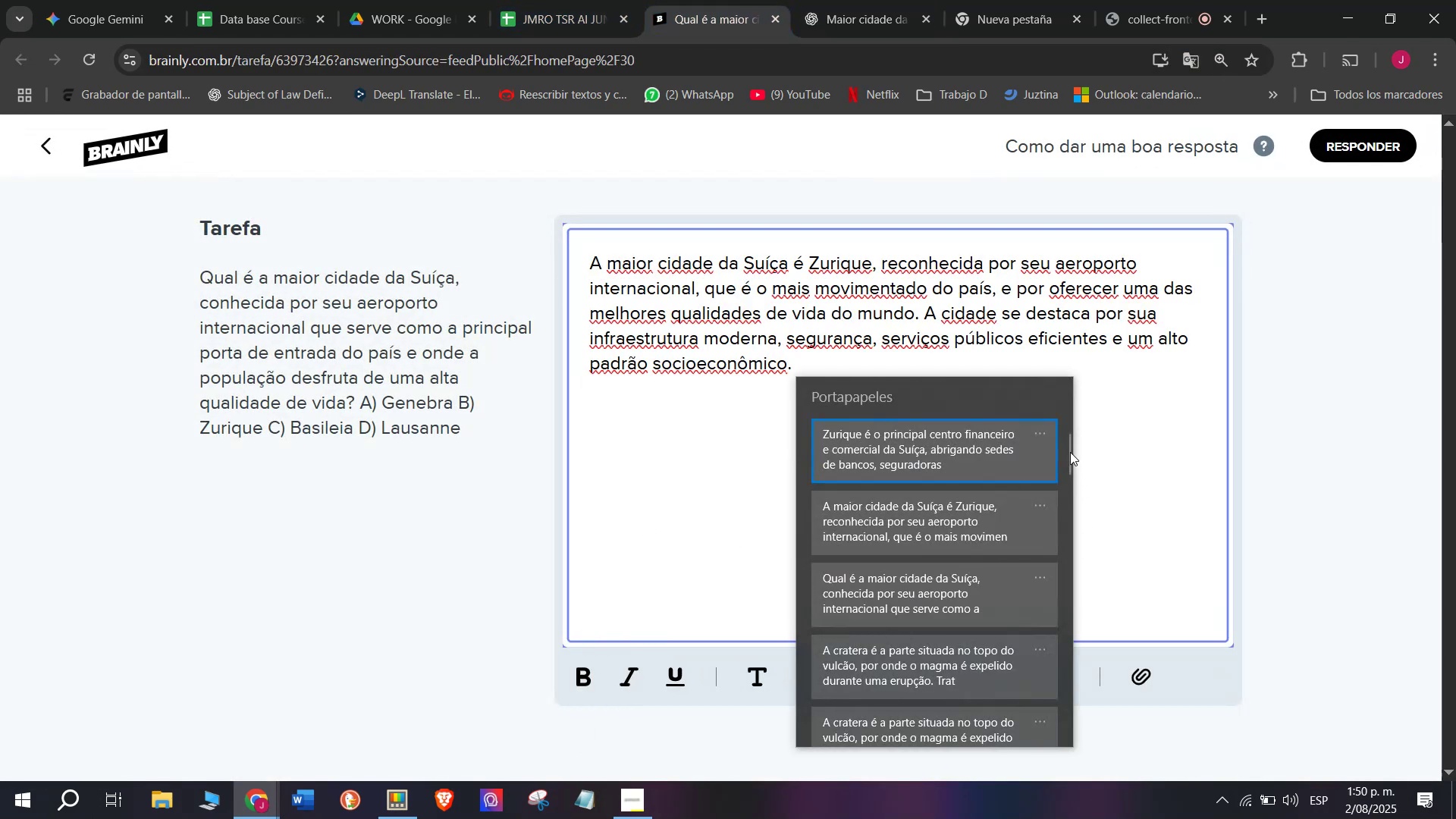 
left_click_drag(start_coordinate=[1068, 452], to_coordinate=[1038, 785])
 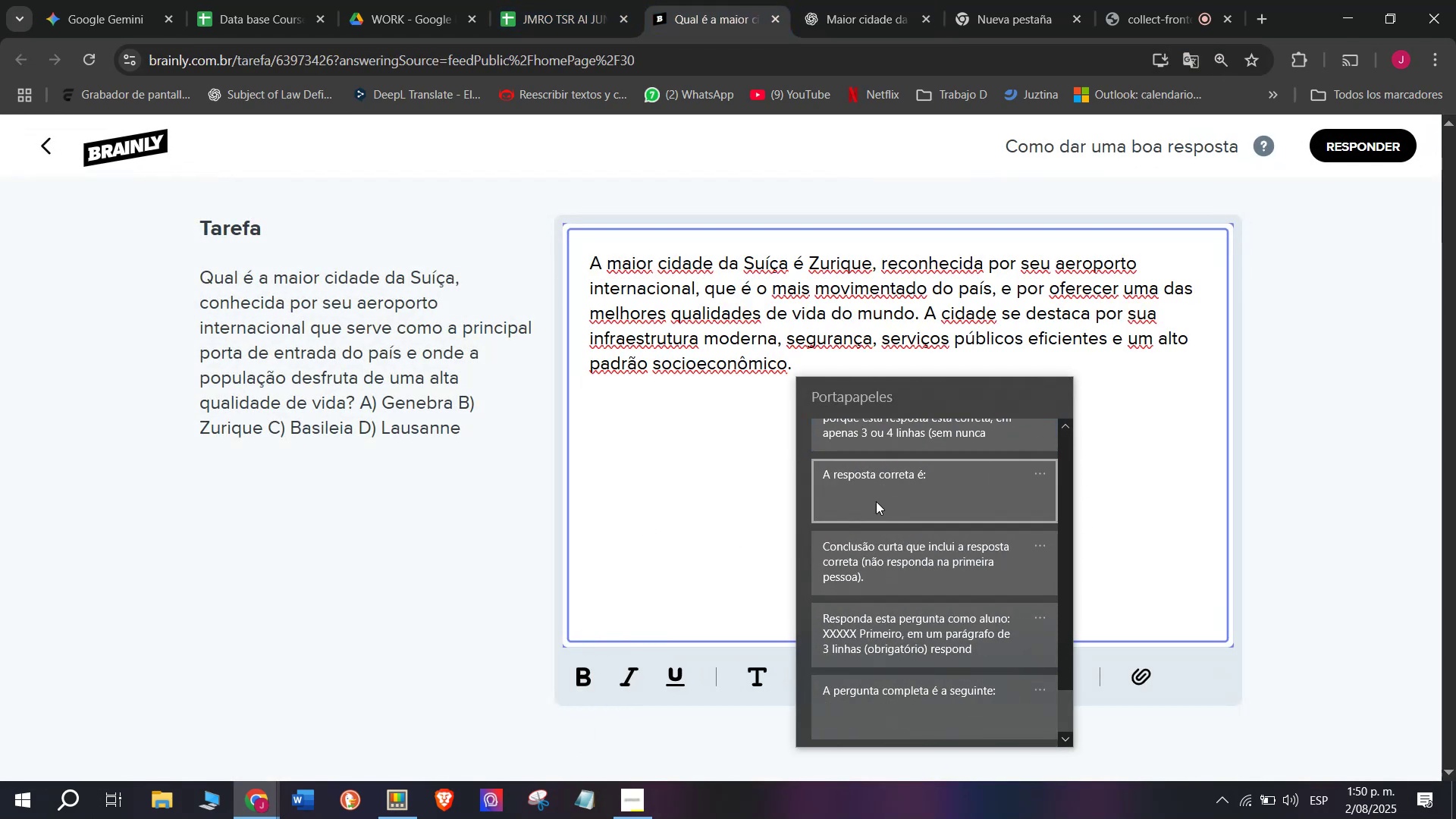 
left_click([876, 482])
 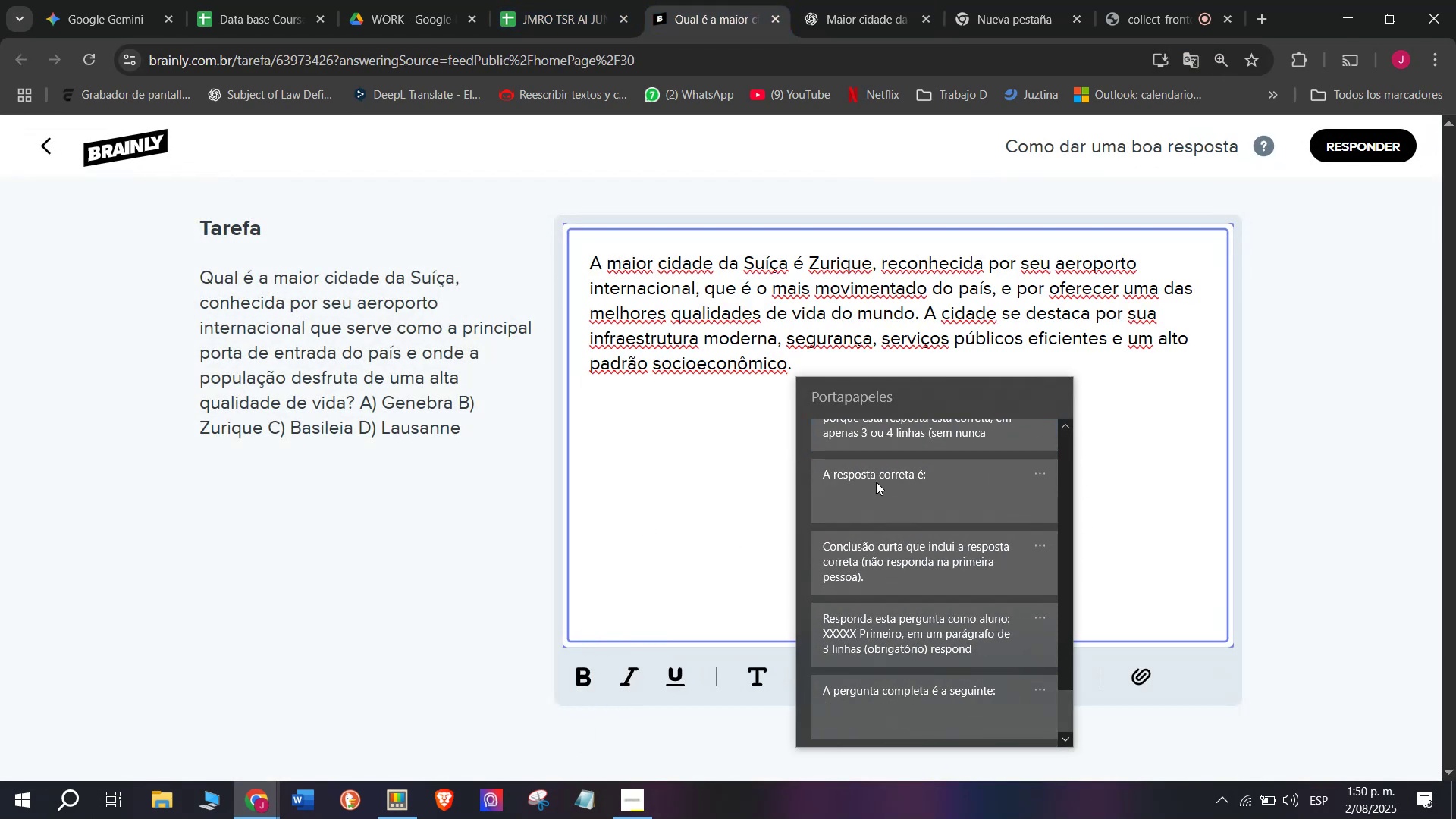 
key(Control+ControlLeft)
 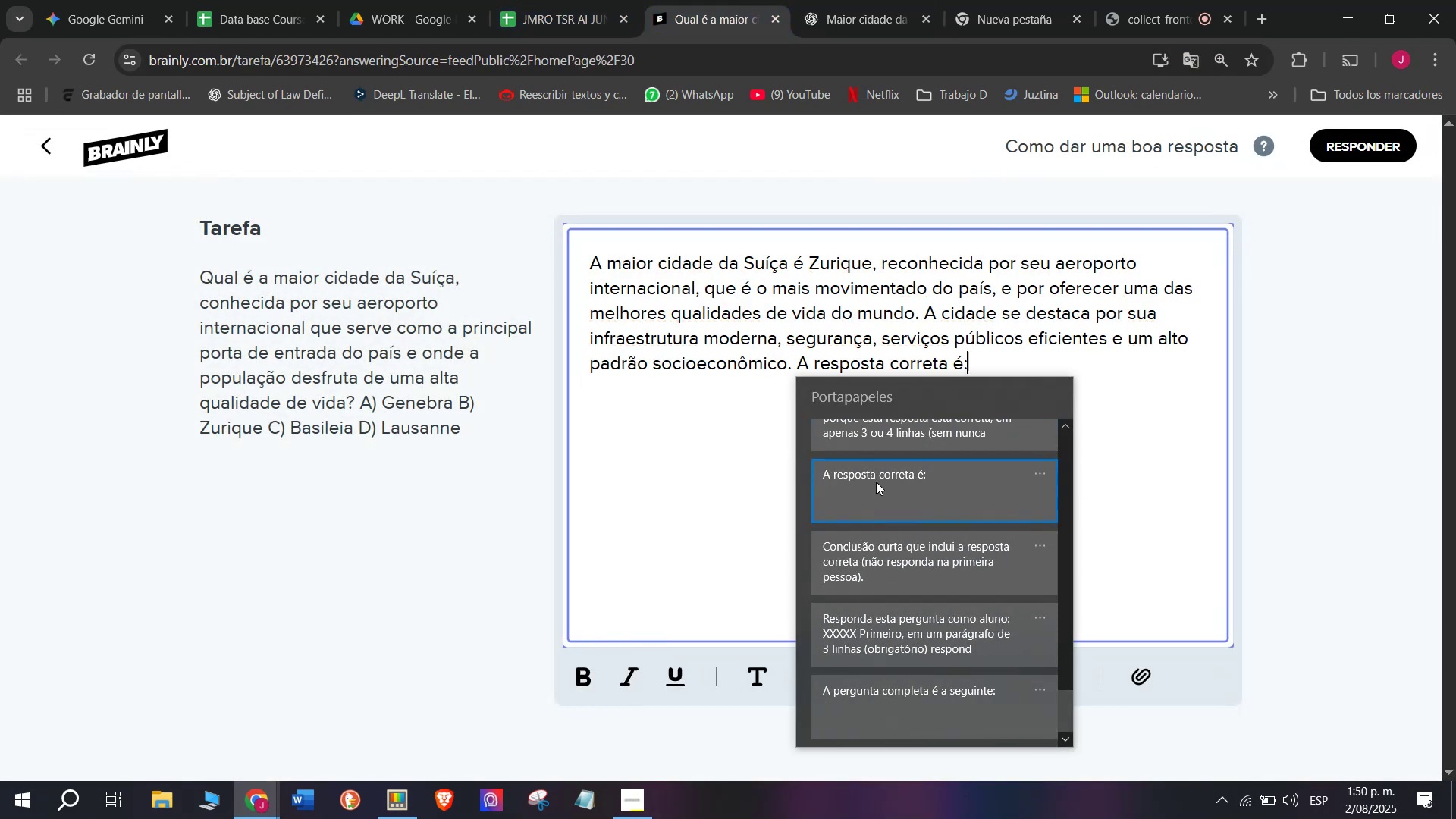 
key(Control+V)
 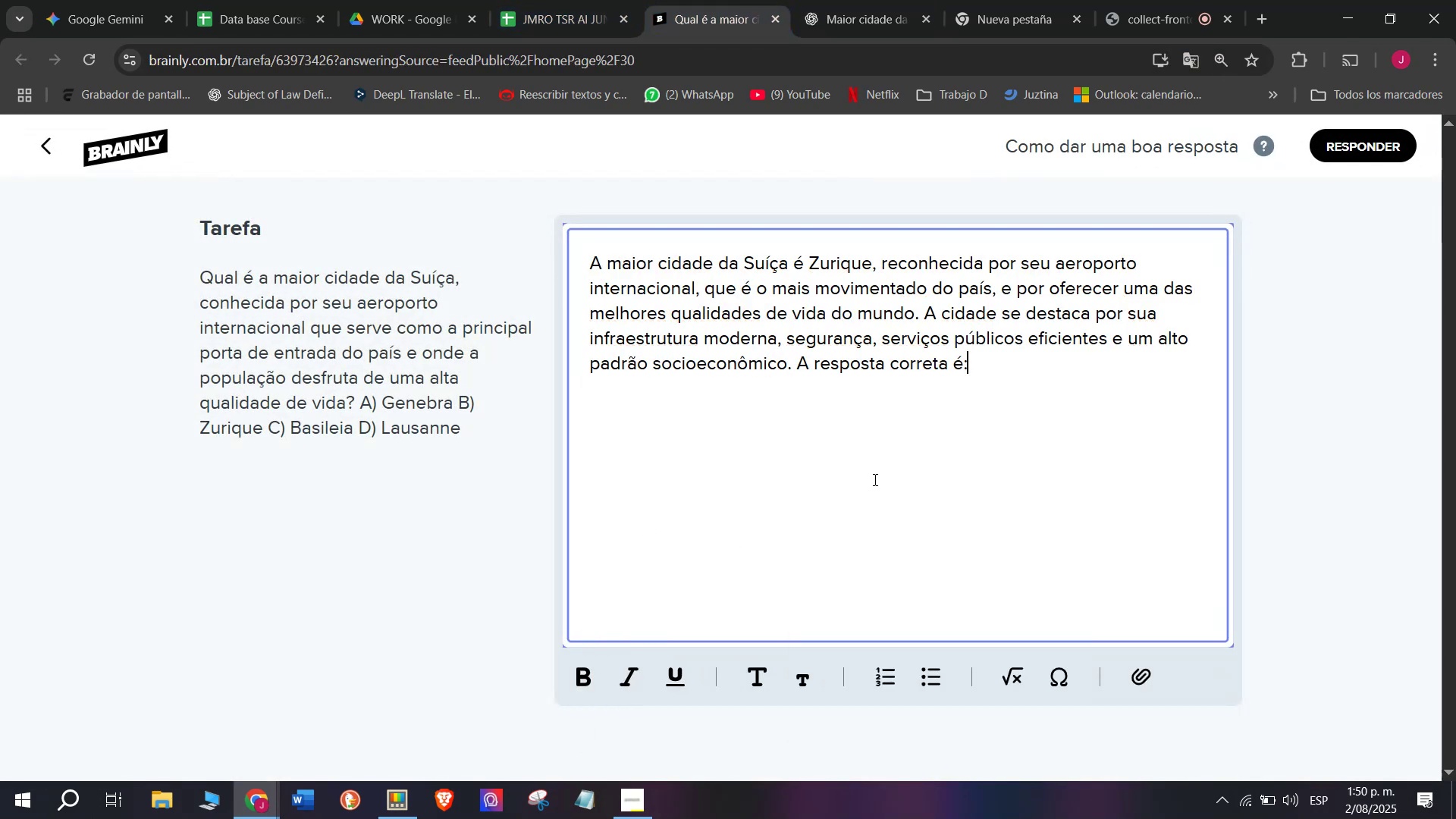 
key(Space)
 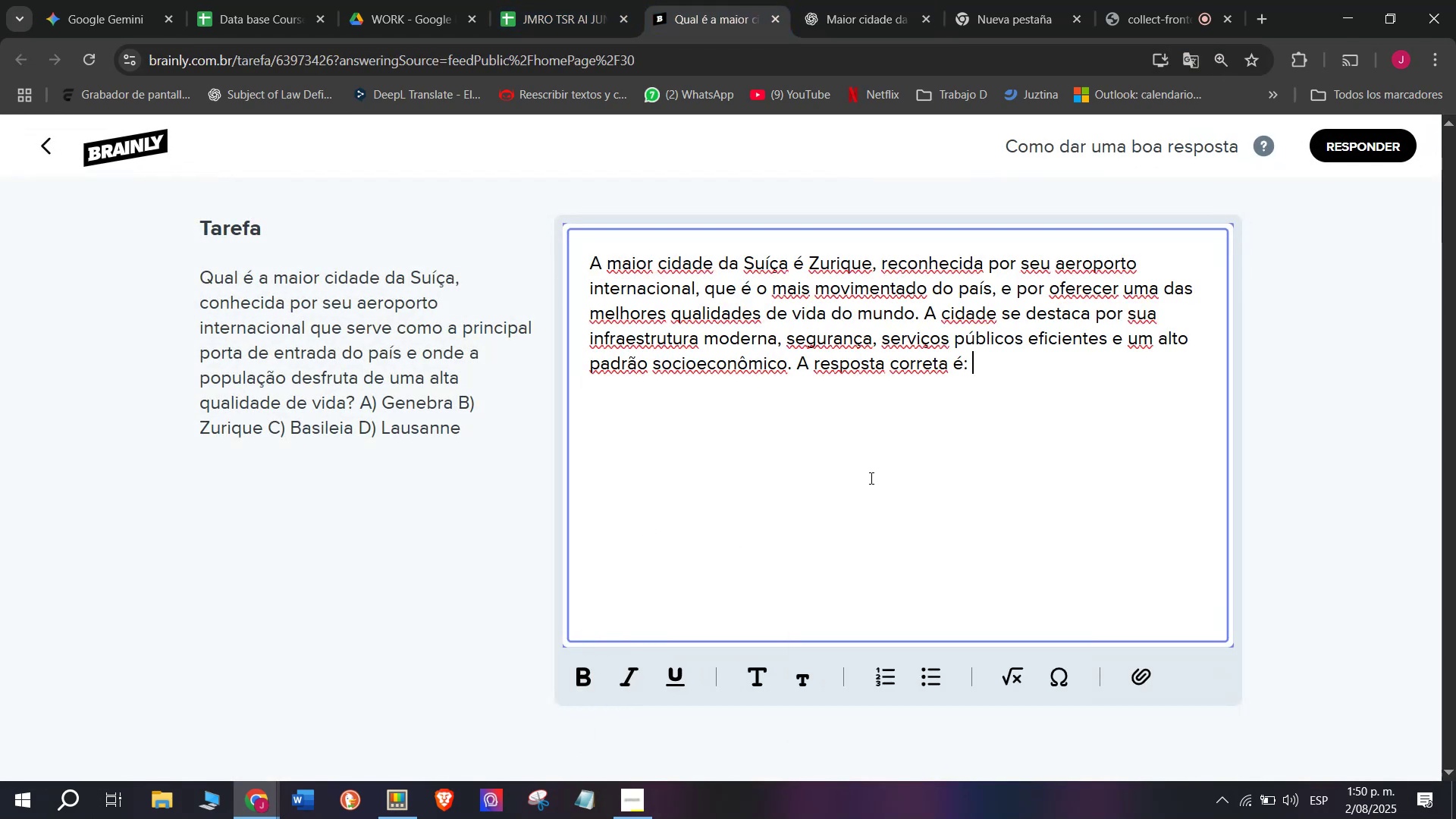 
key(Shift+B)
 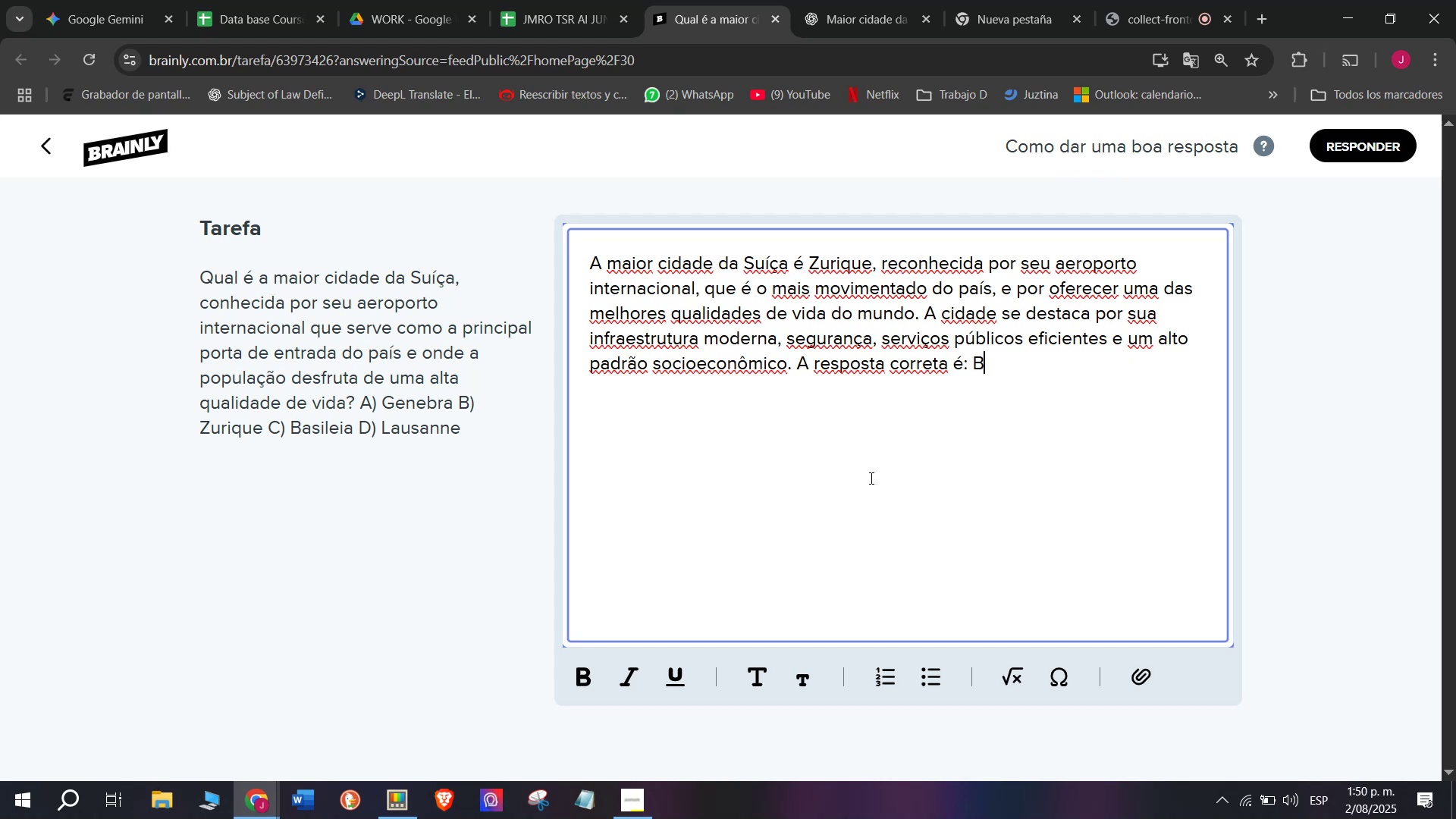 
key(Period)
 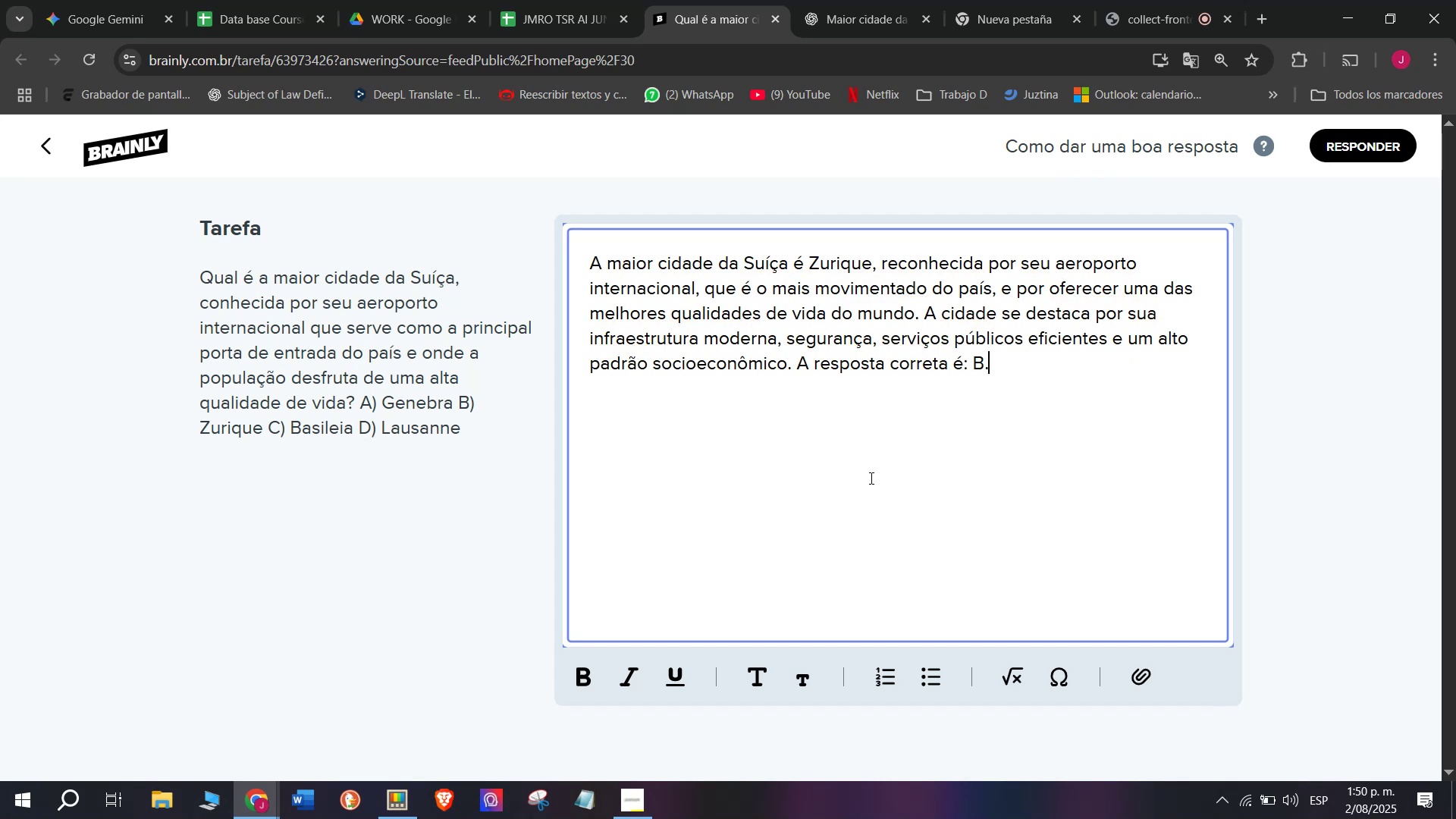 
key(Enter)
 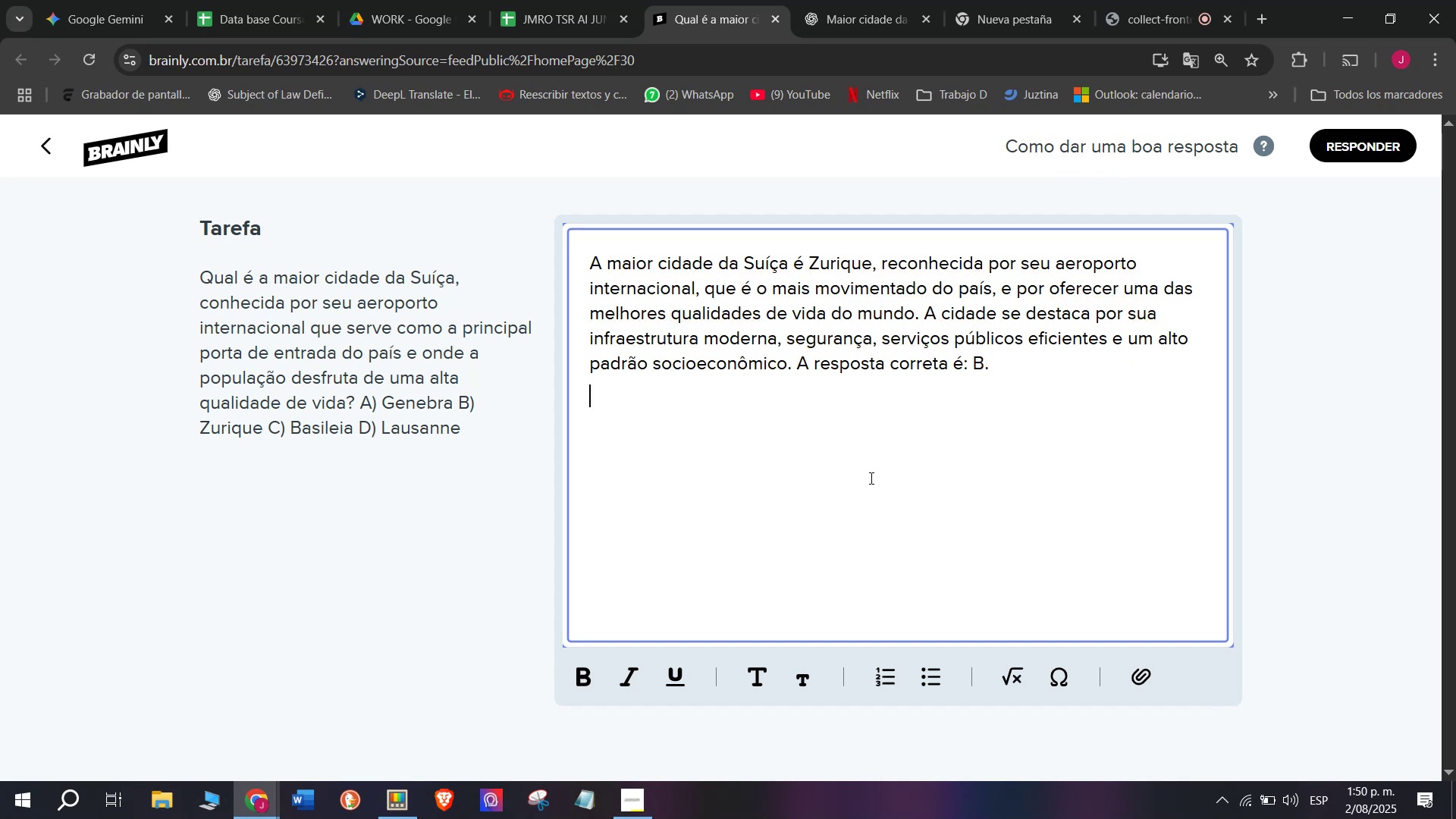 
key(Enter)
 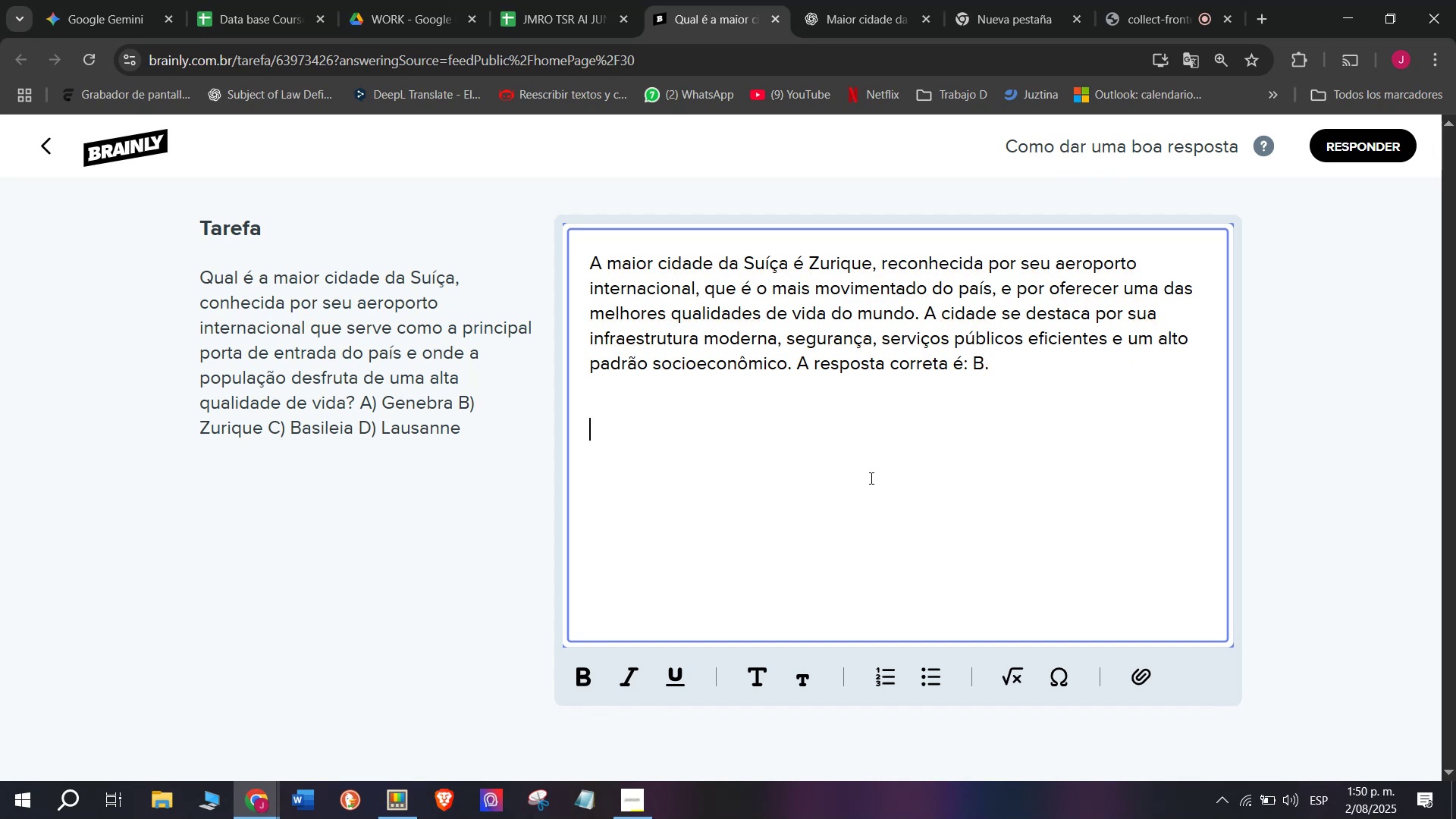 
key(Meta+MetaLeft)
 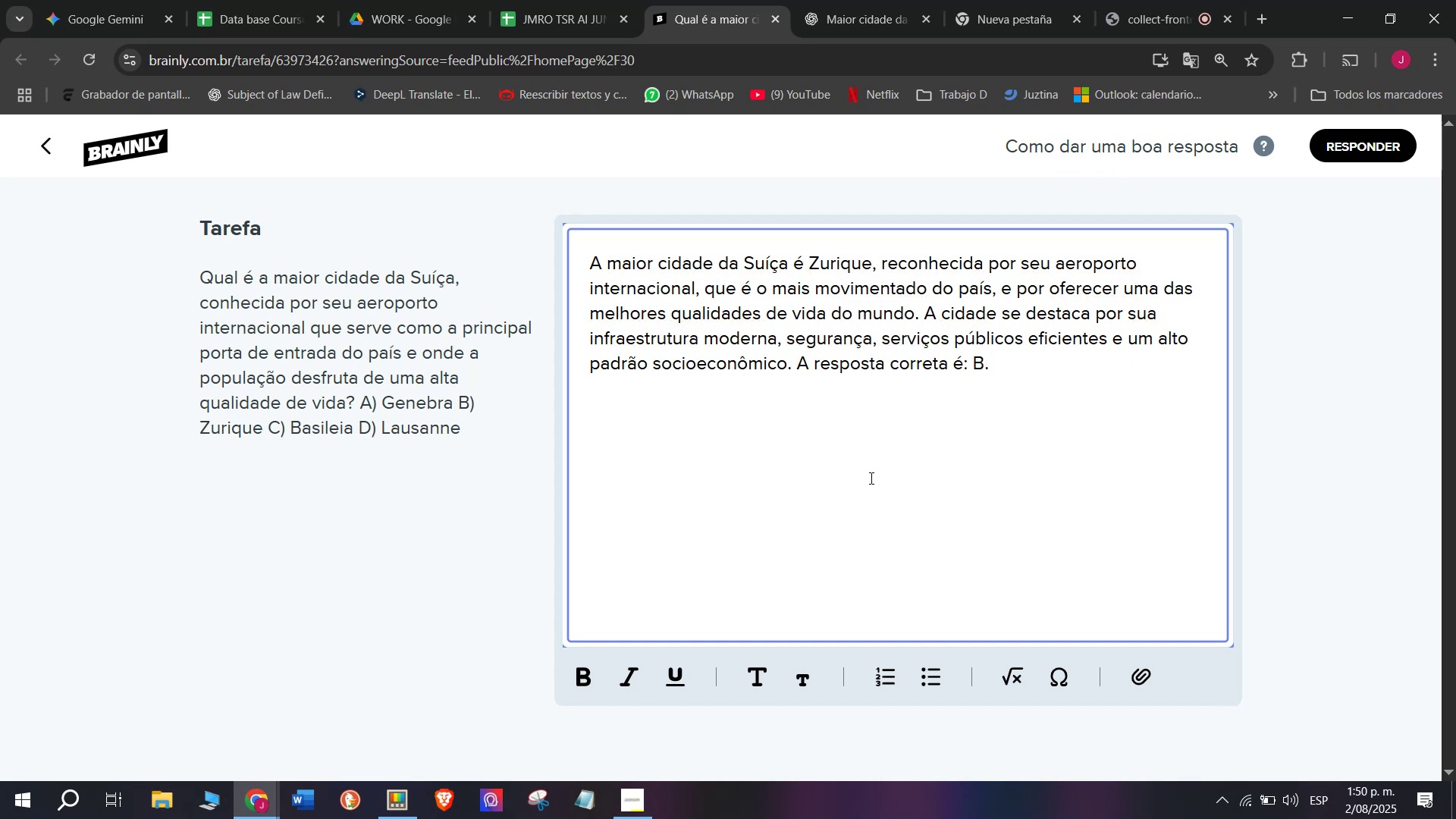 
key(Meta+V)
 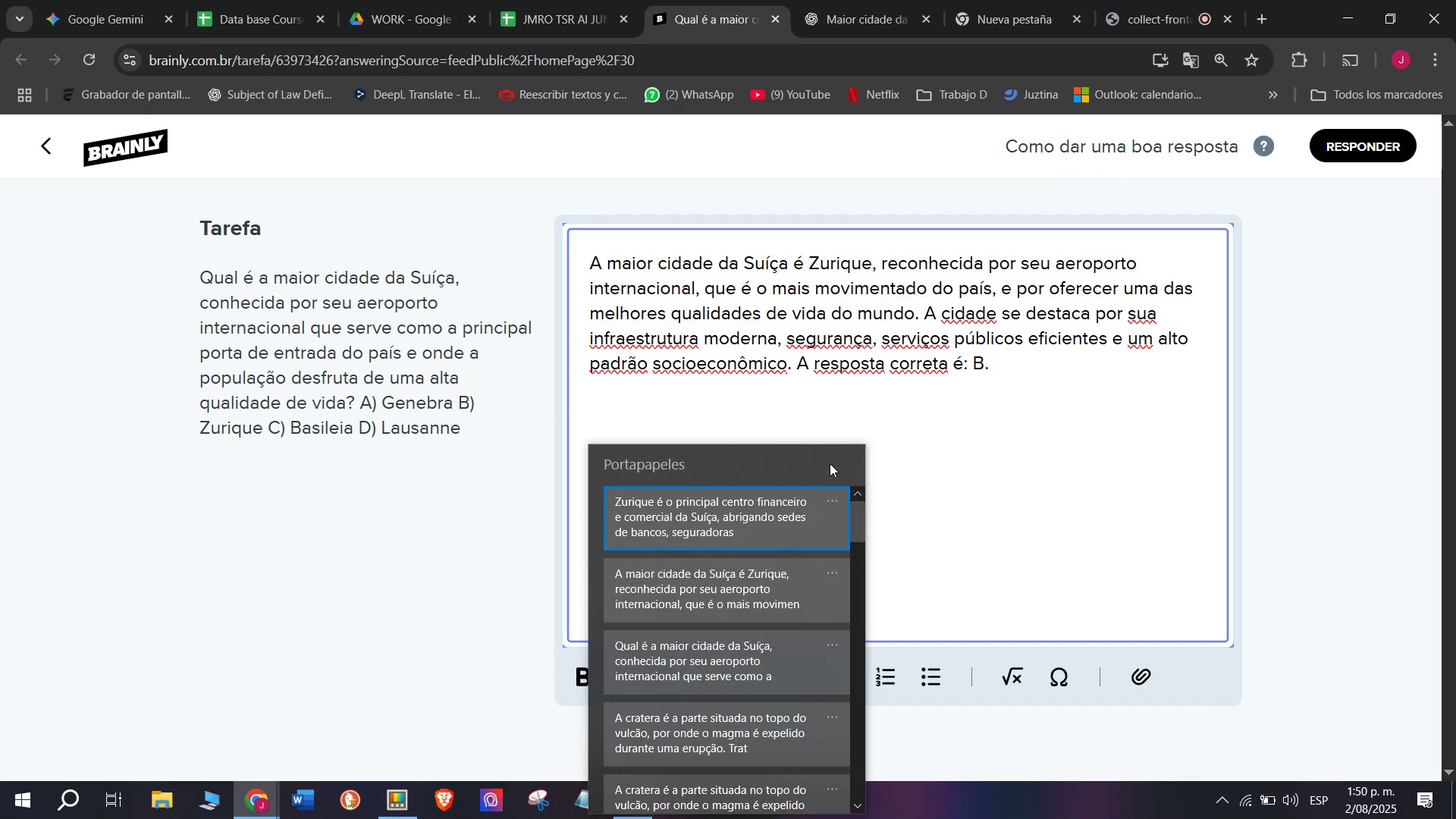 
key(Control+ControlLeft)
 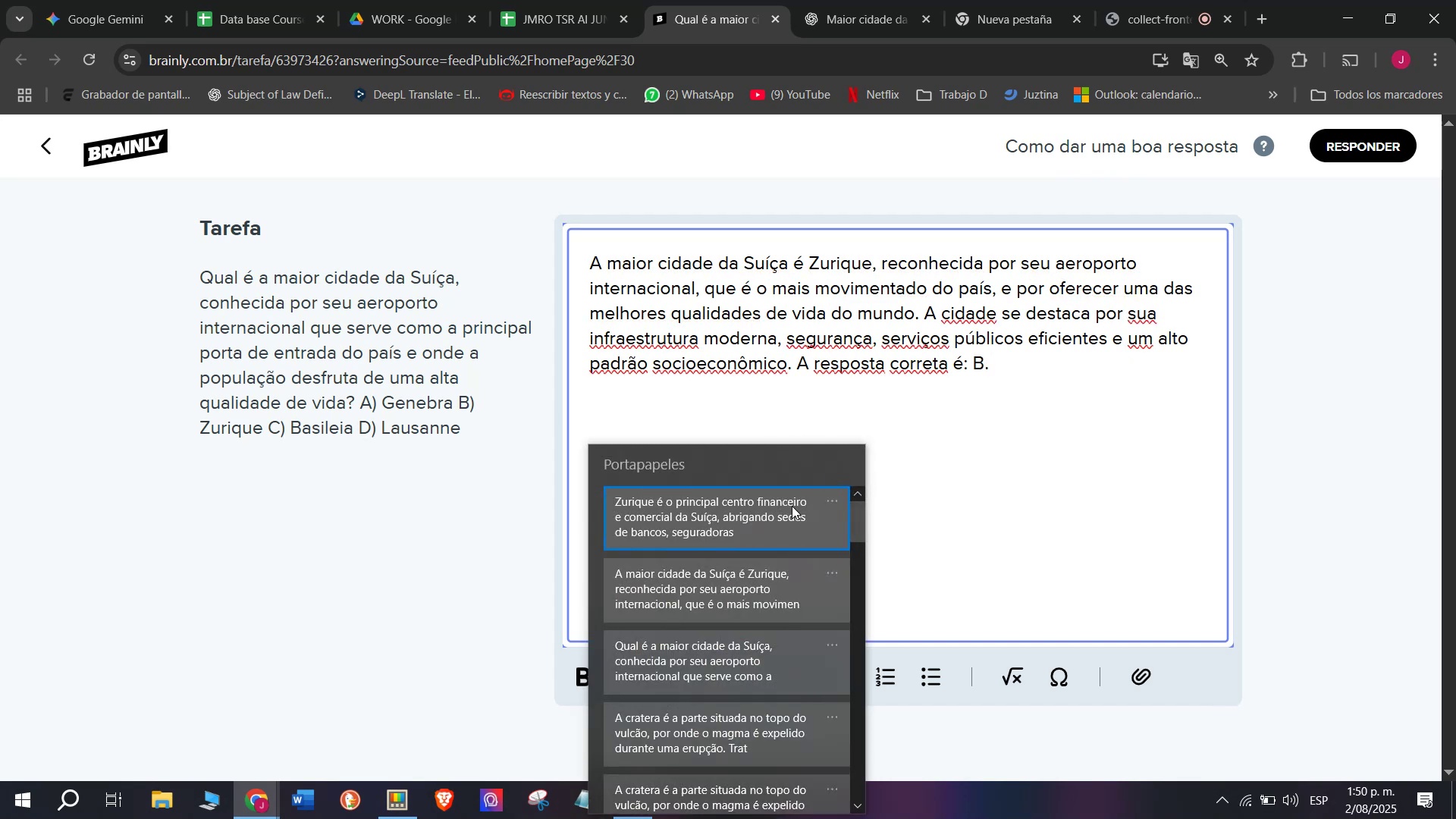 
key(Control+V)
 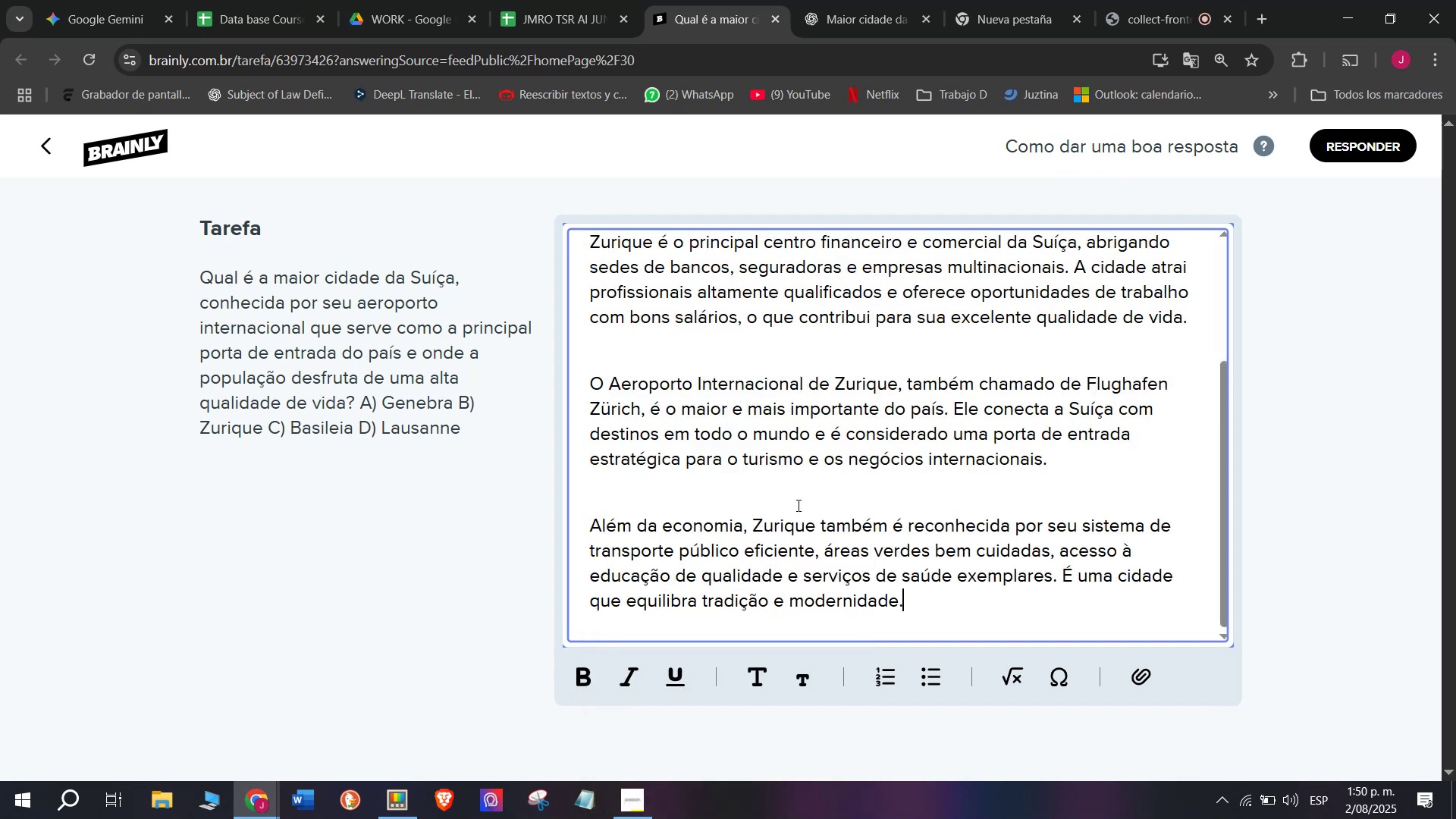 
scroll: coordinate [934, 527], scroll_direction: up, amount: 4.0
 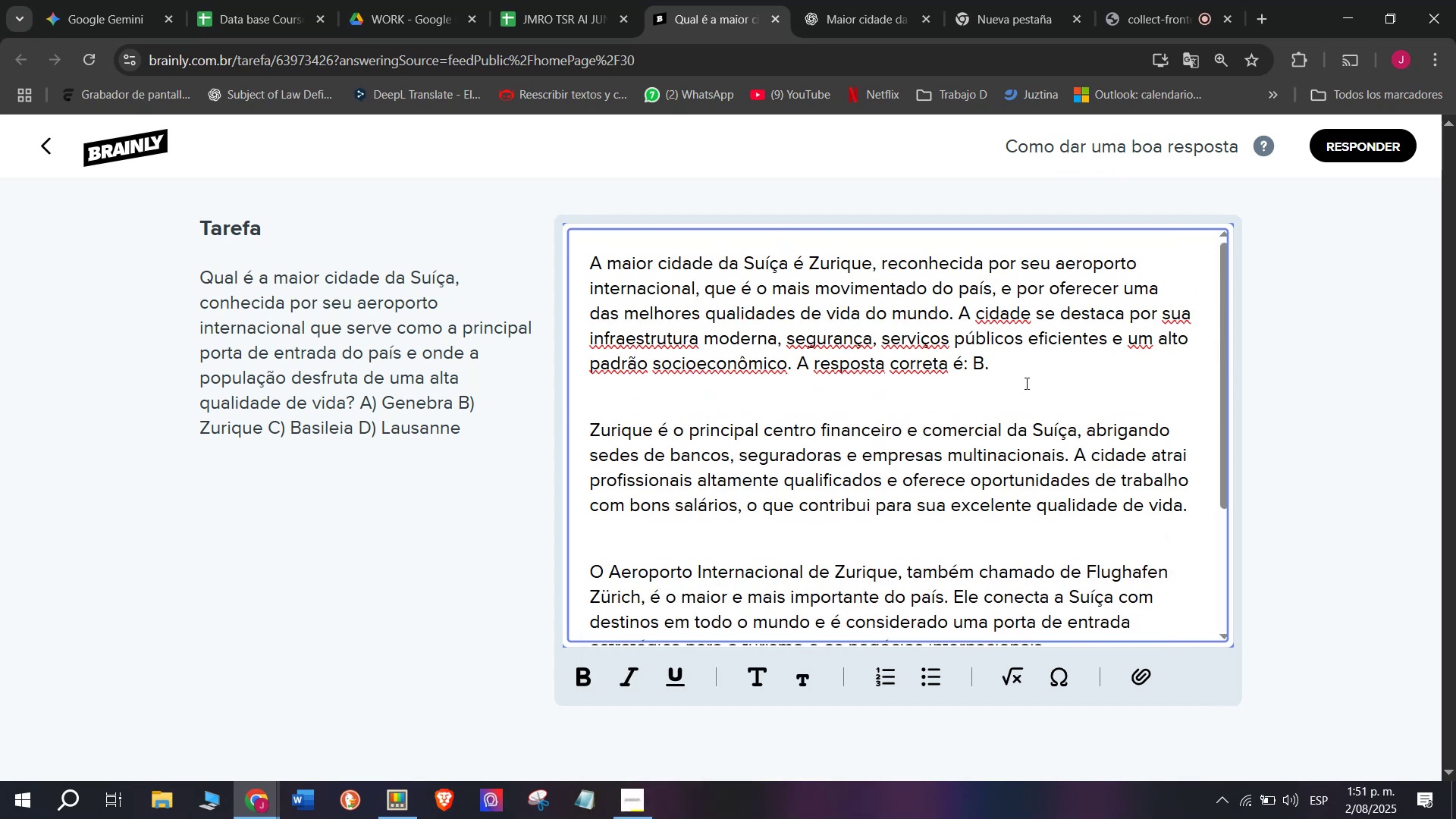 
left_click_drag(start_coordinate=[1026, 372], to_coordinate=[800, 361])
 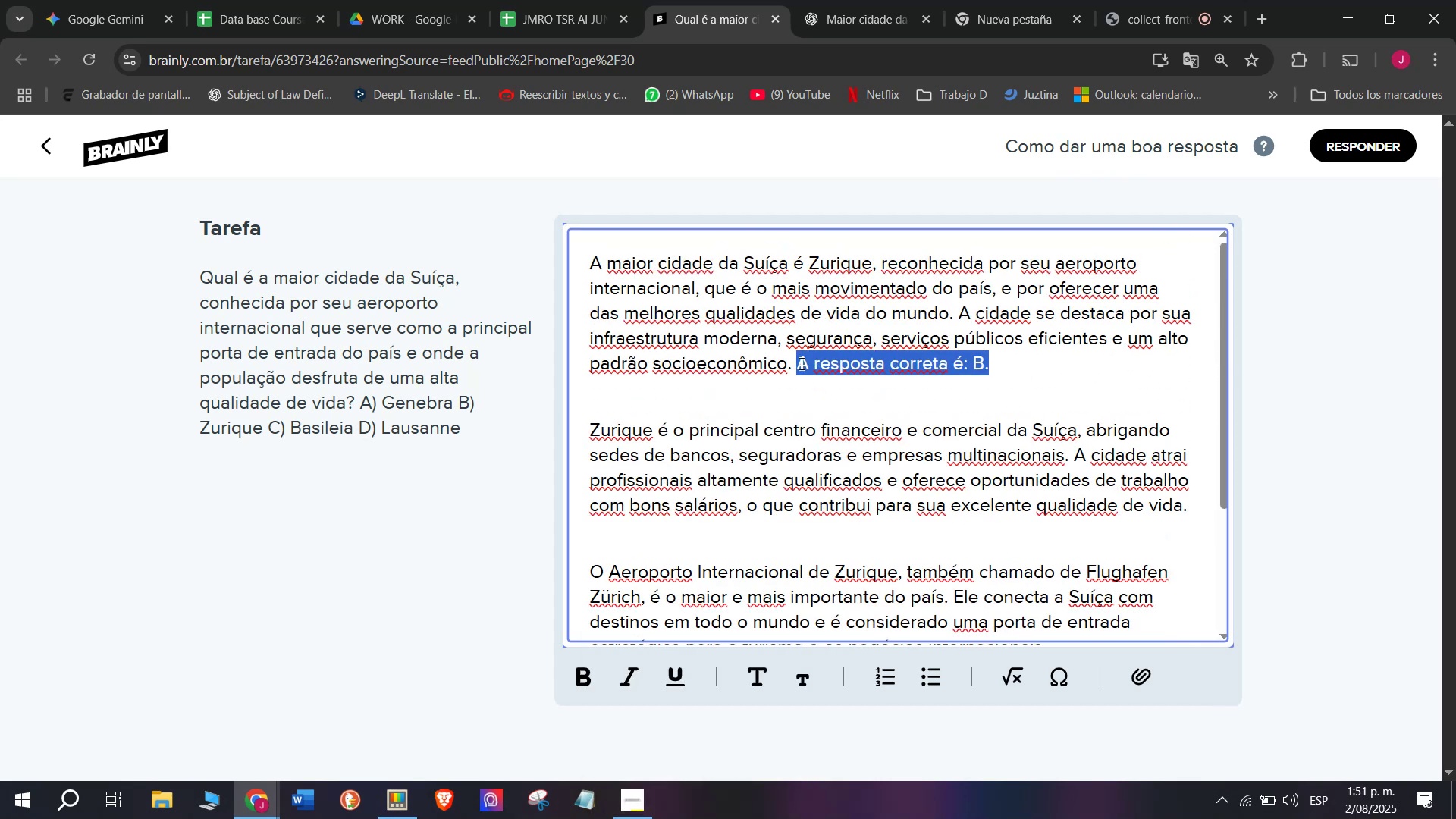 
key(Control+B)
 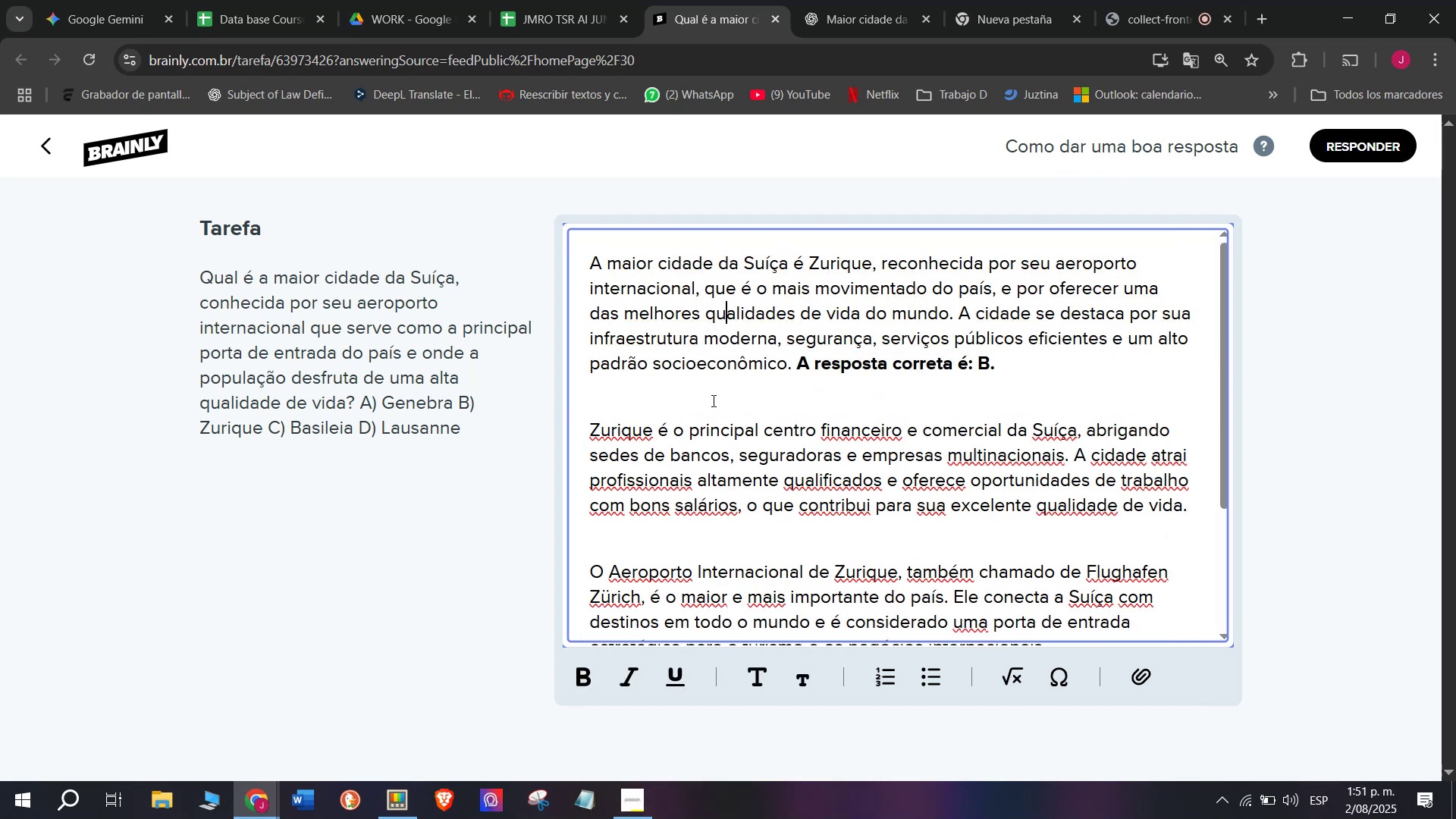 
scroll: coordinate [710, 453], scroll_direction: down, amount: 5.0
 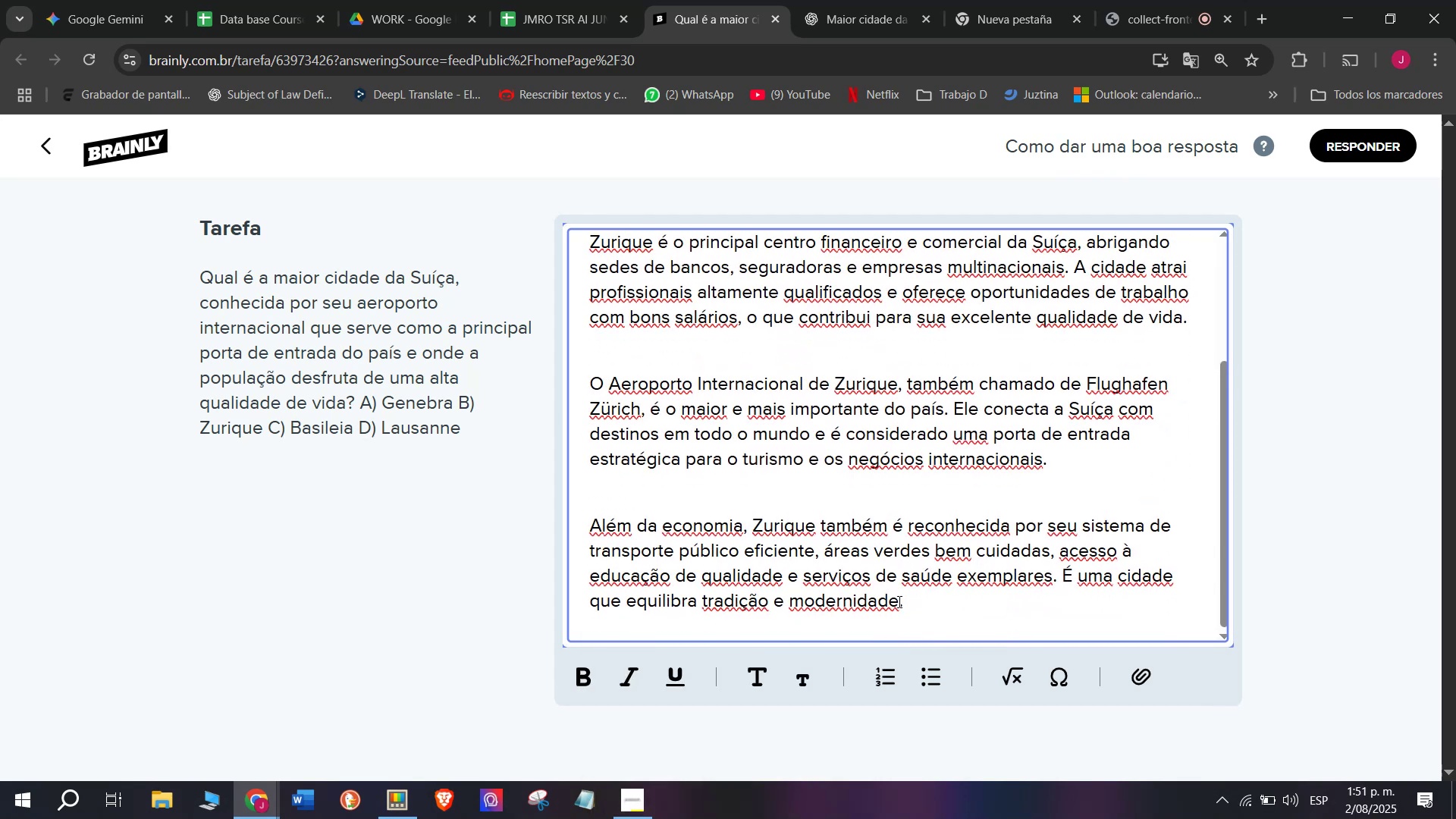 
left_click_drag(start_coordinate=[941, 616], to_coordinate=[441, 105])
 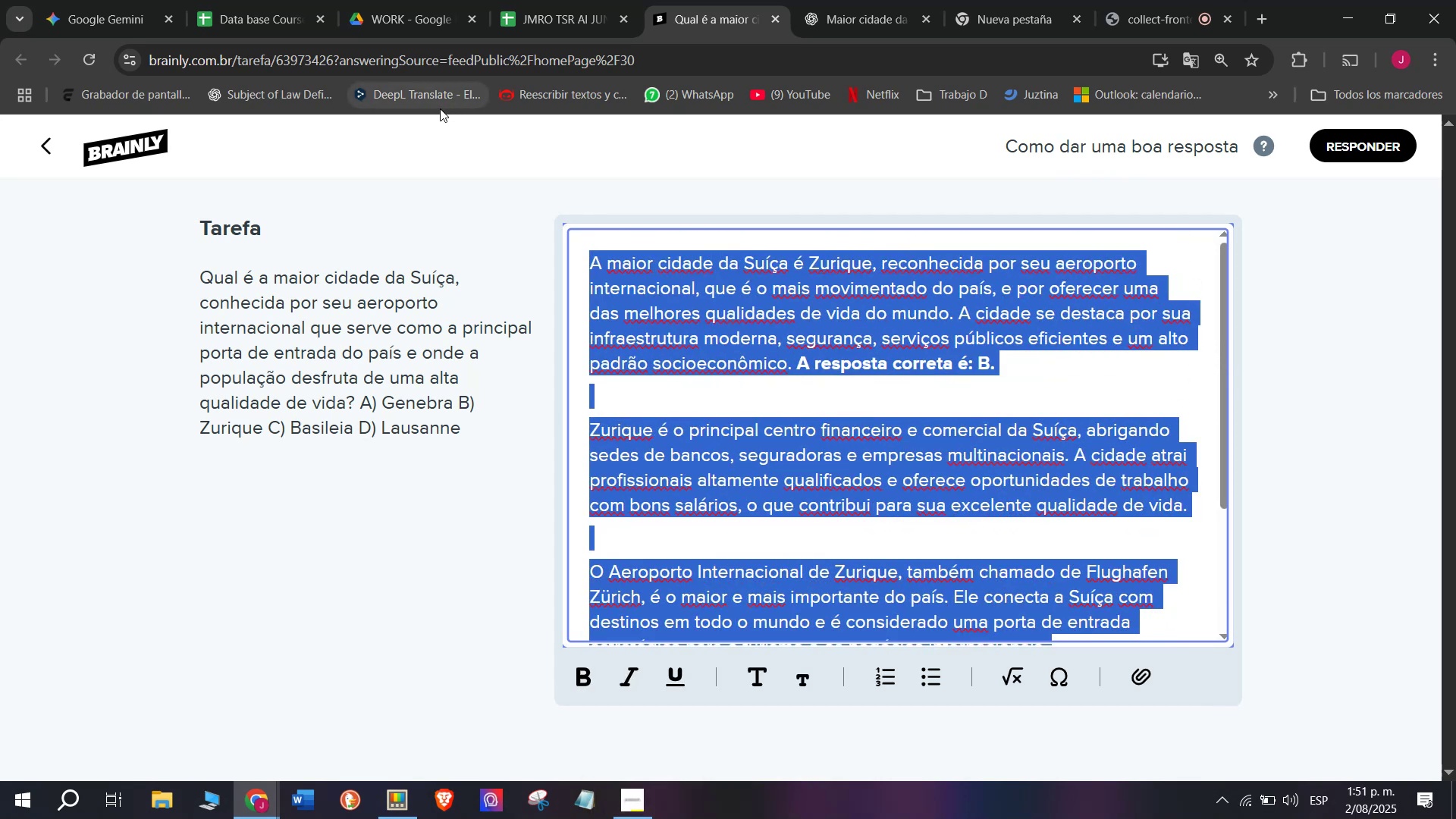 
key(Control+C)
 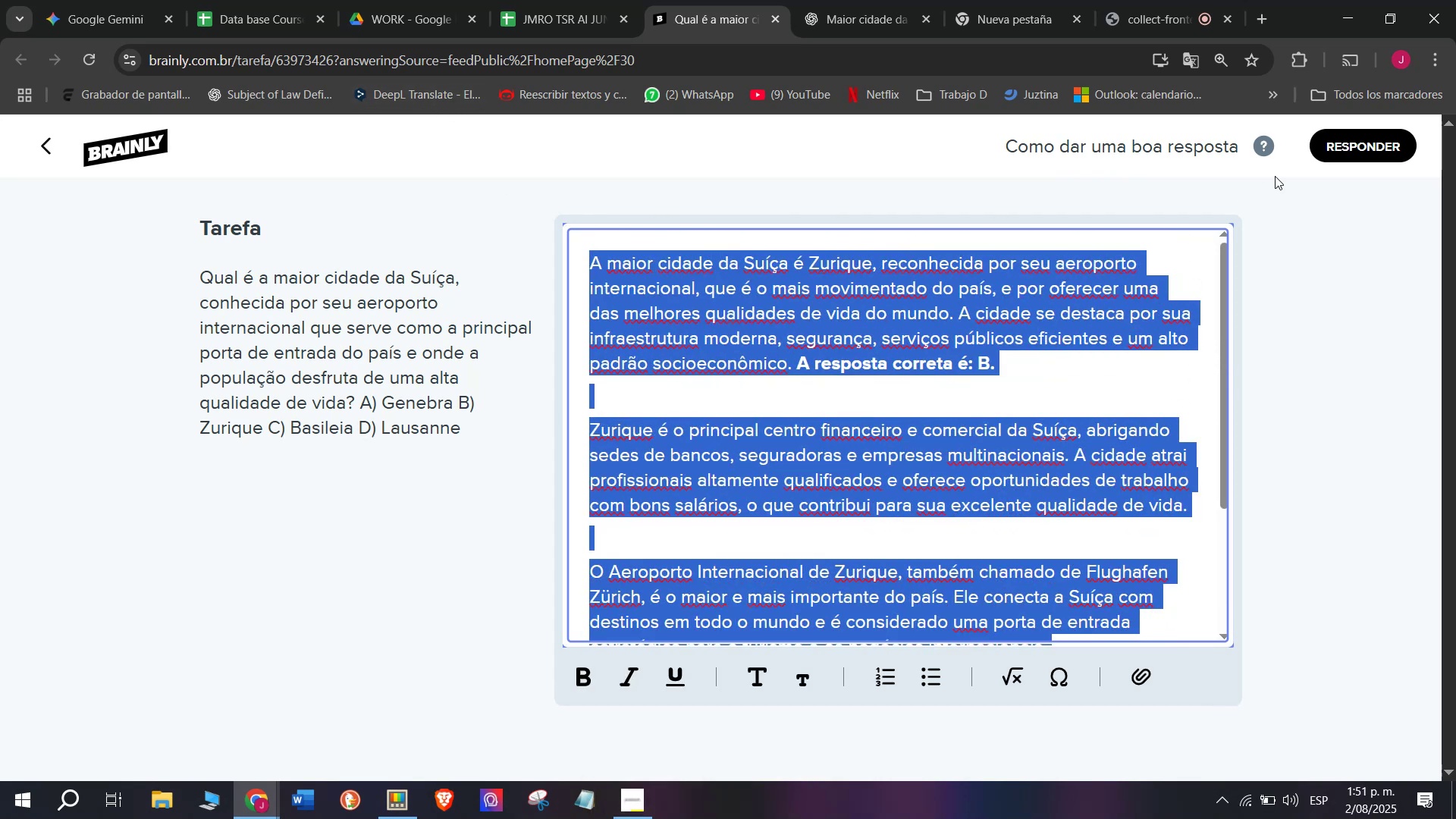 
left_click([1367, 143])
 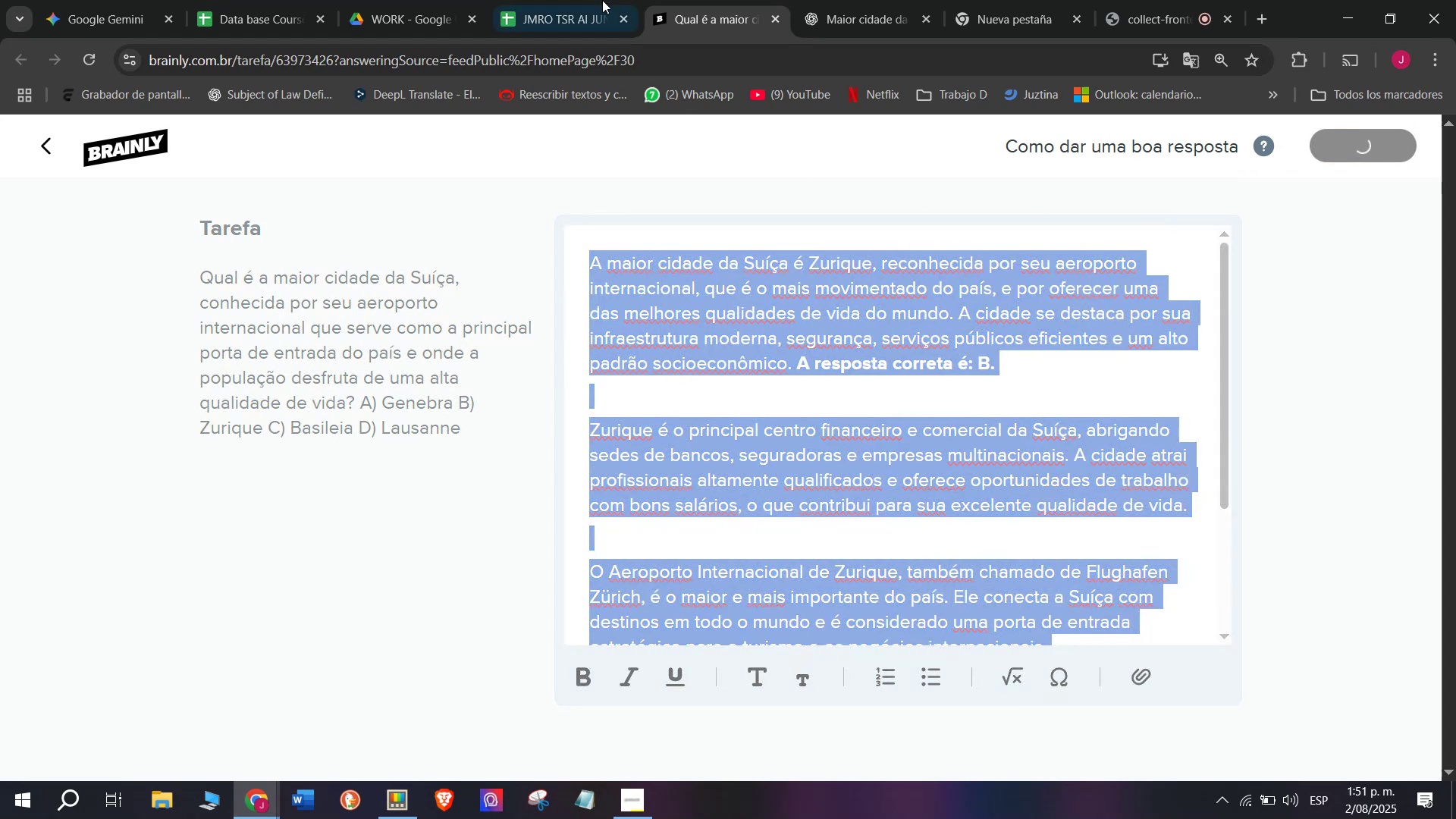 
left_click([545, 0])
 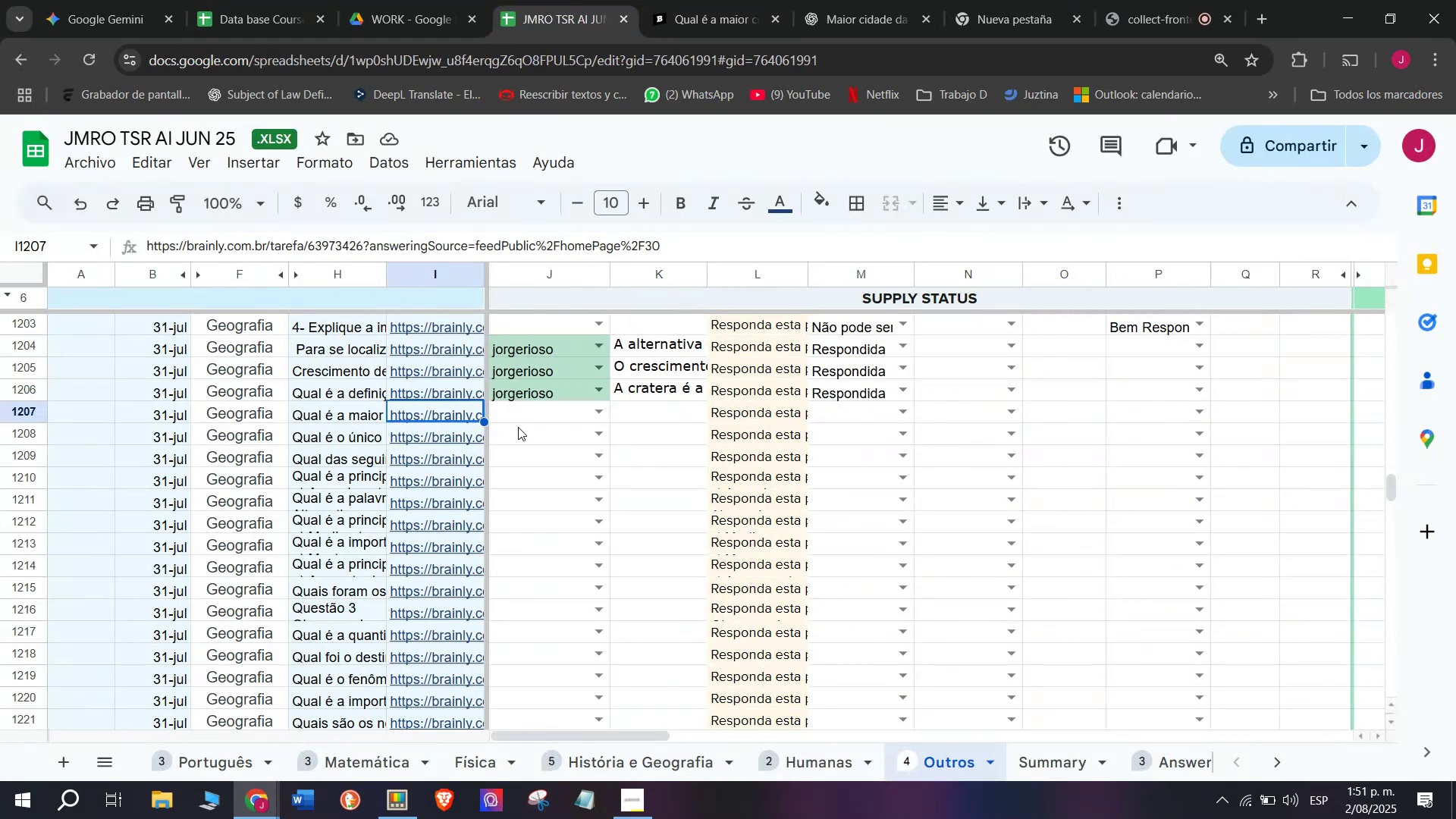 
left_click([516, 428])
 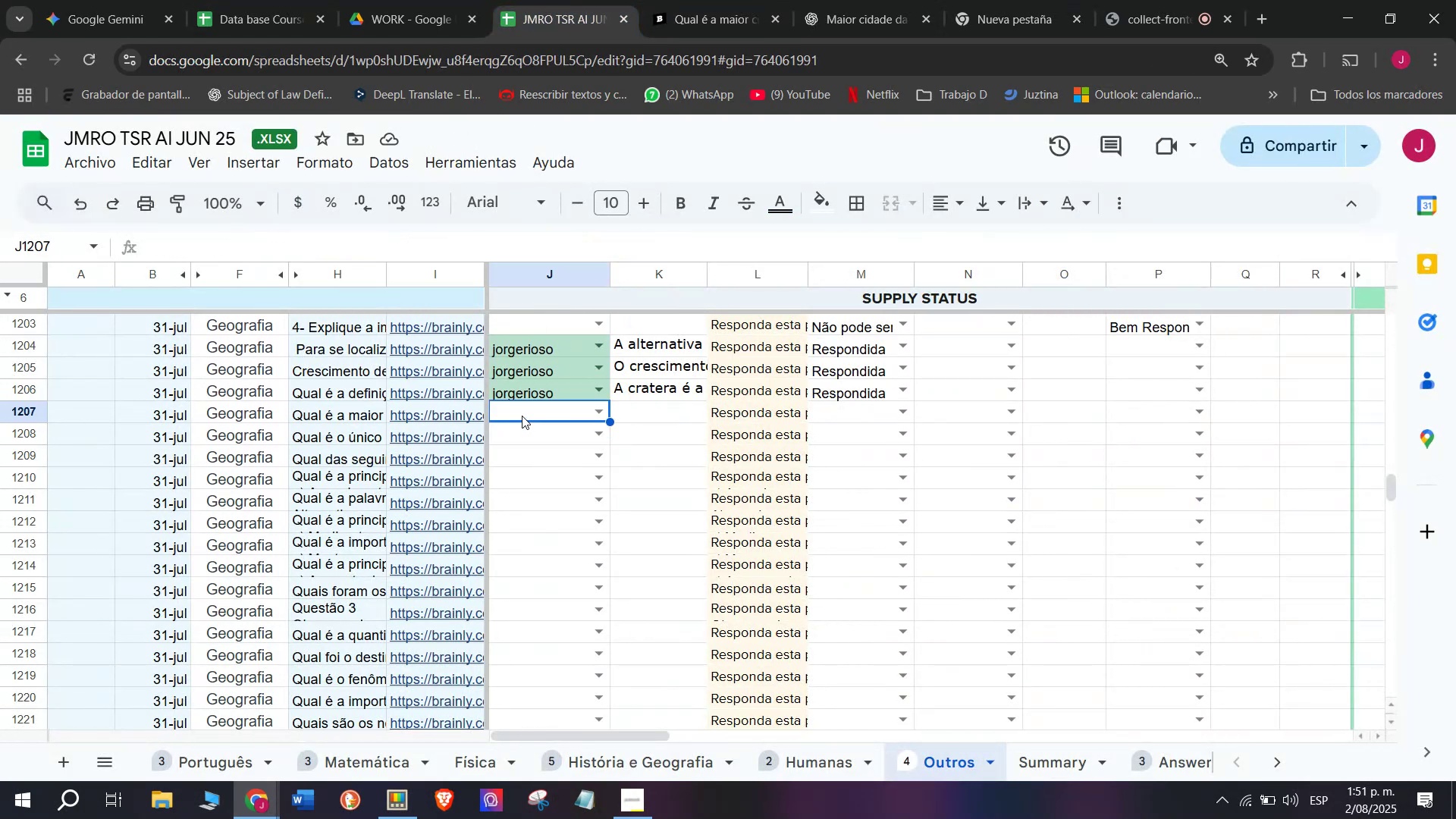 
key(J)
 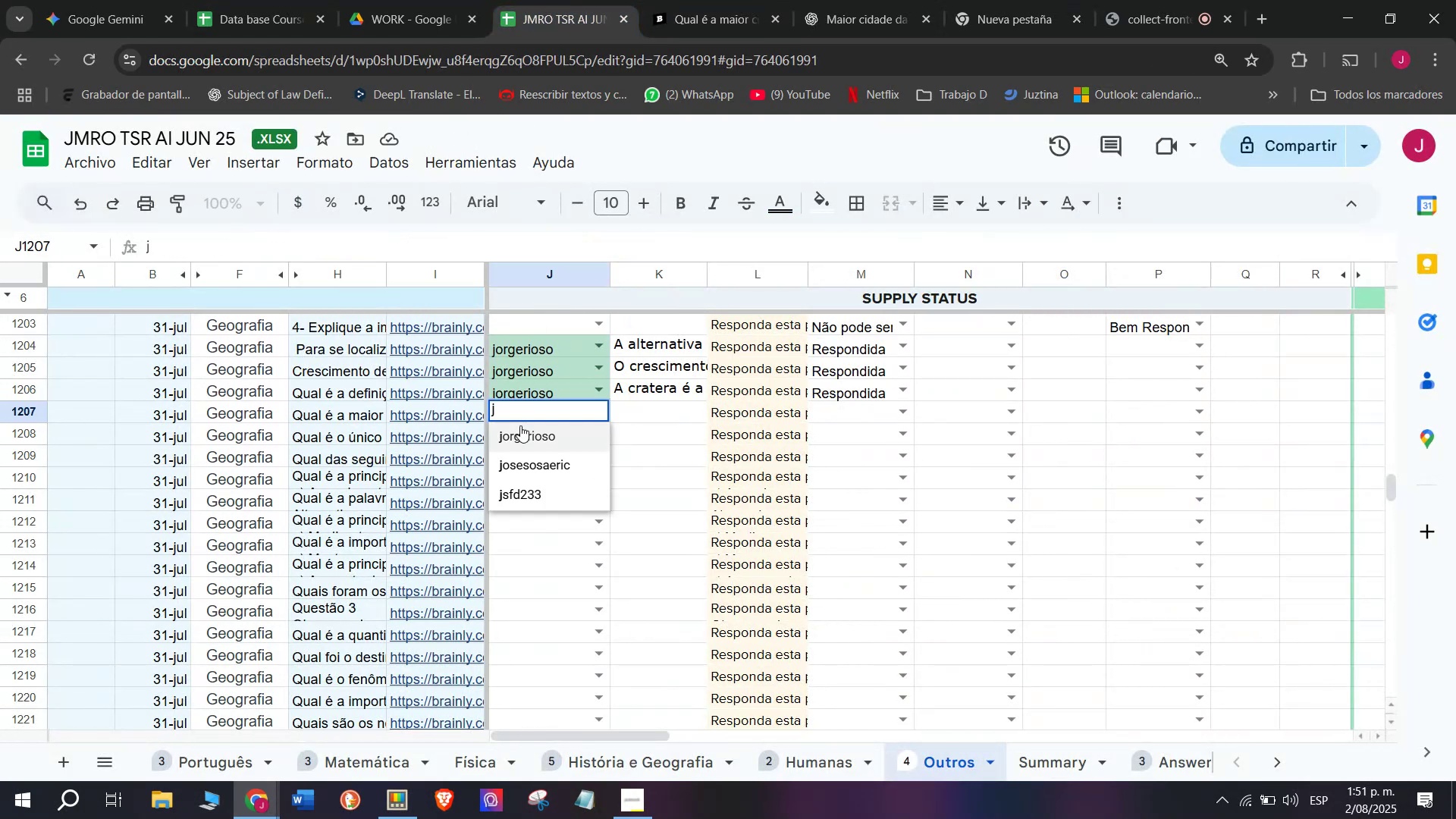 
left_click([519, 436])
 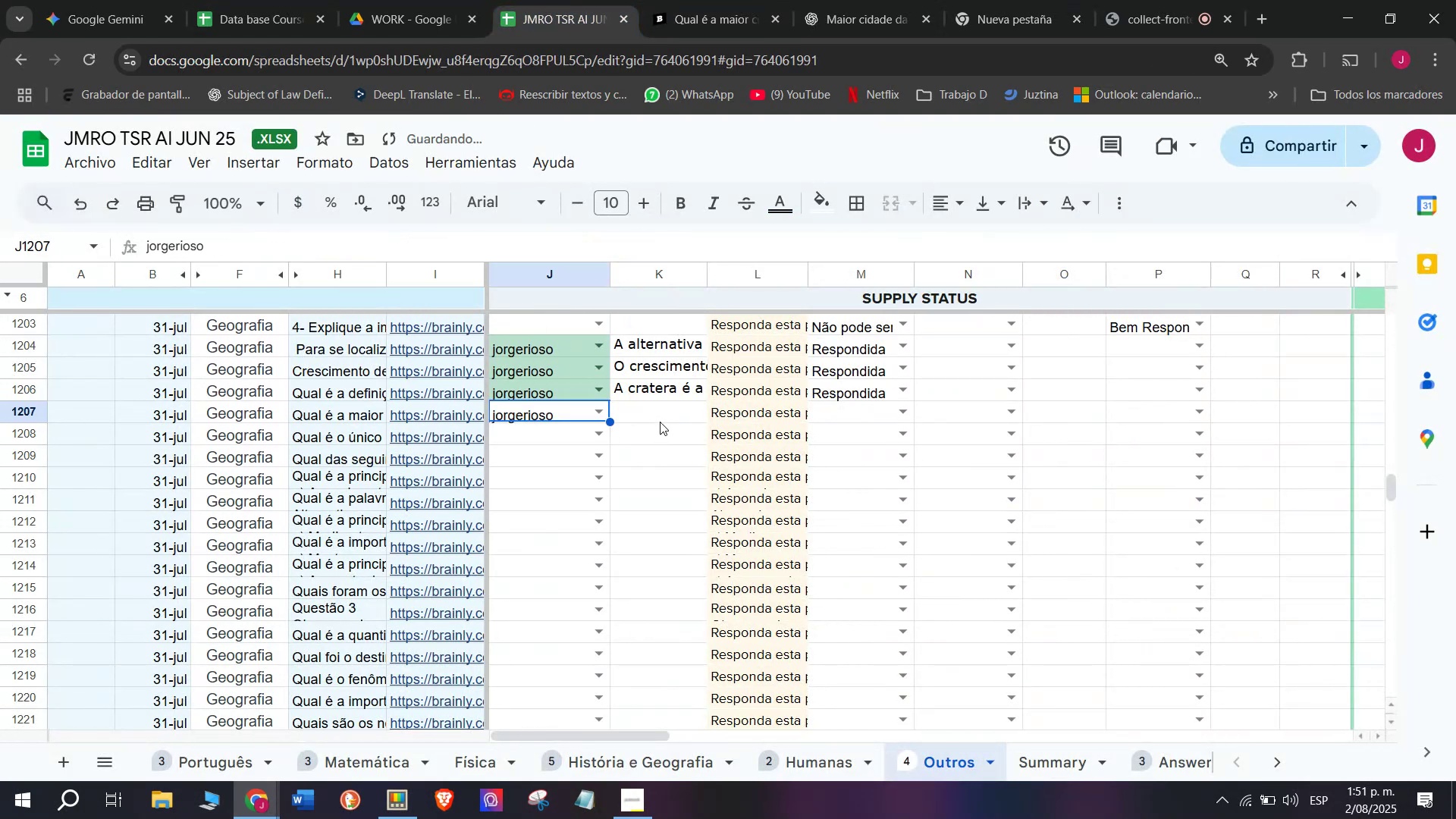 
double_click([660, 422])
 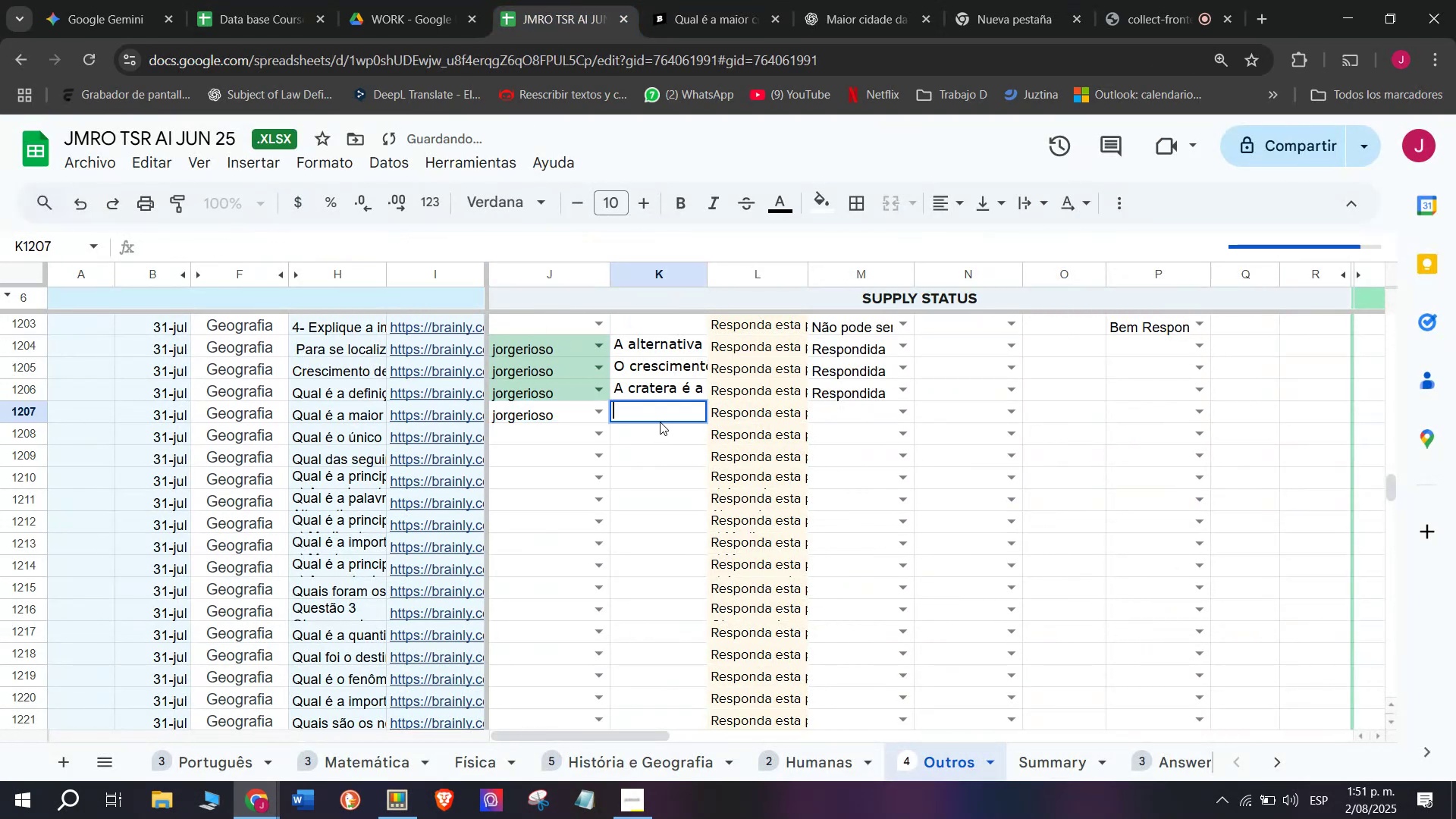 
key(Control+V)
 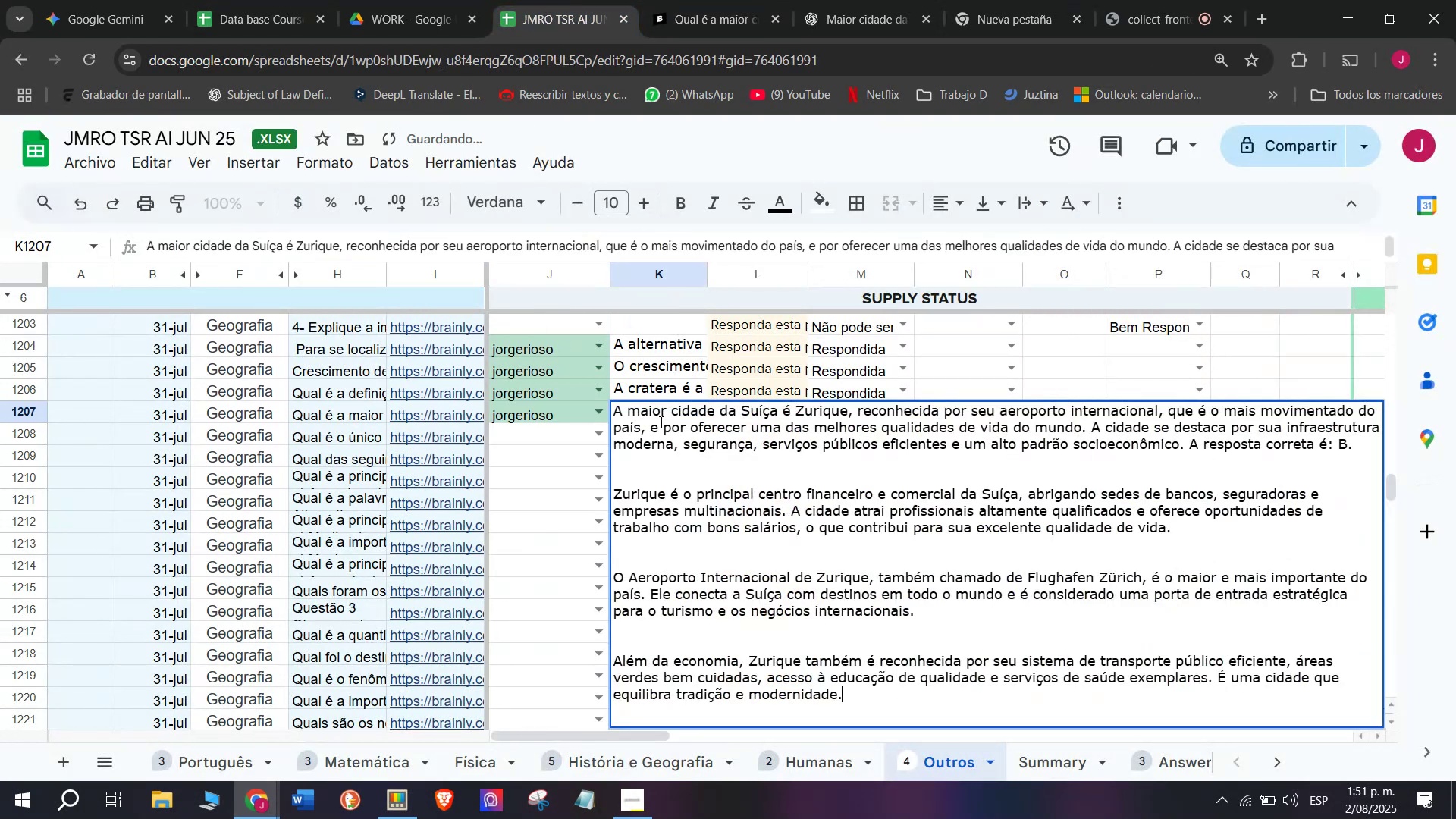 
key(Enter)
 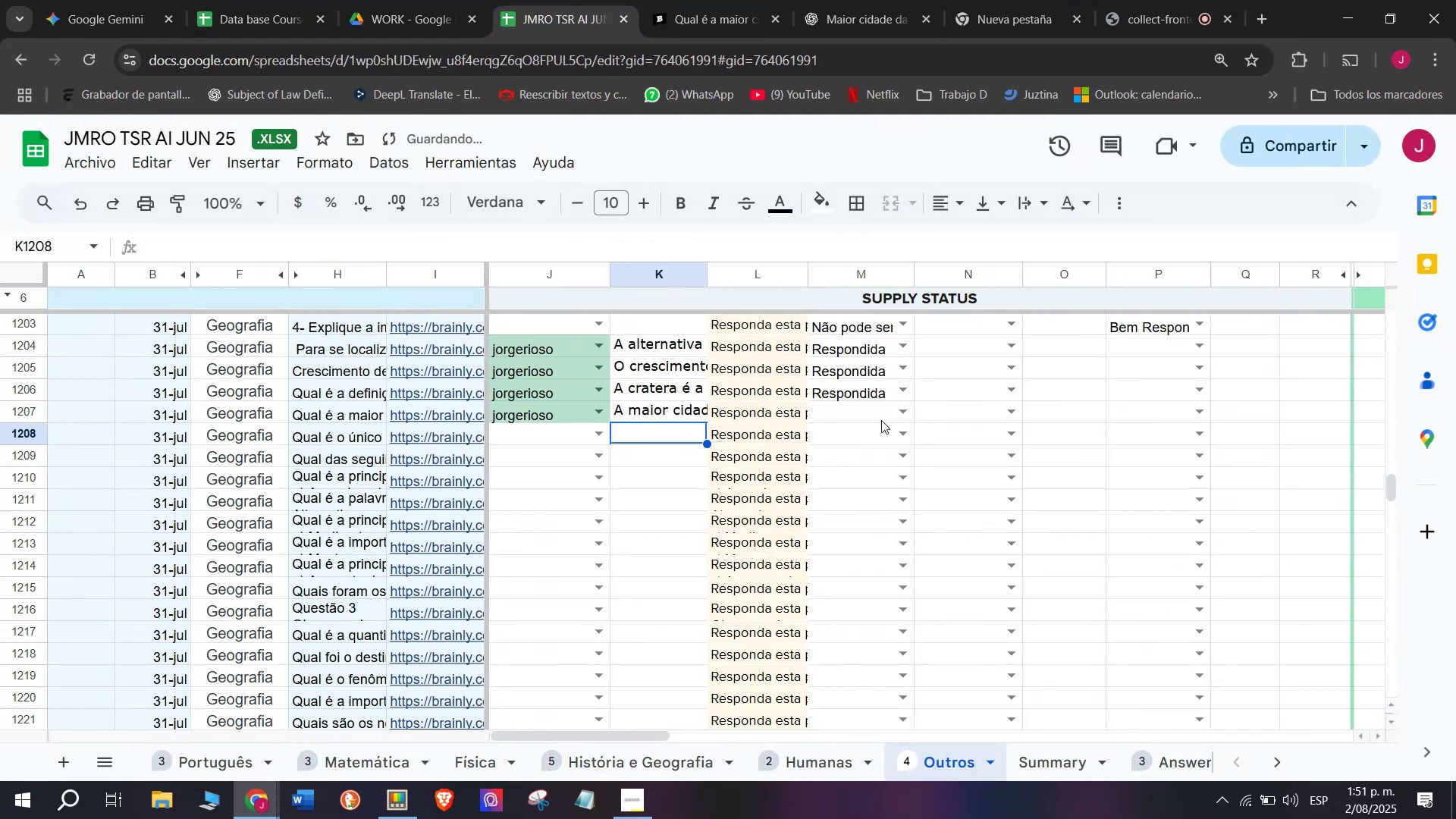 
left_click_drag(start_coordinate=[902, 415], to_coordinate=[906, 413])
 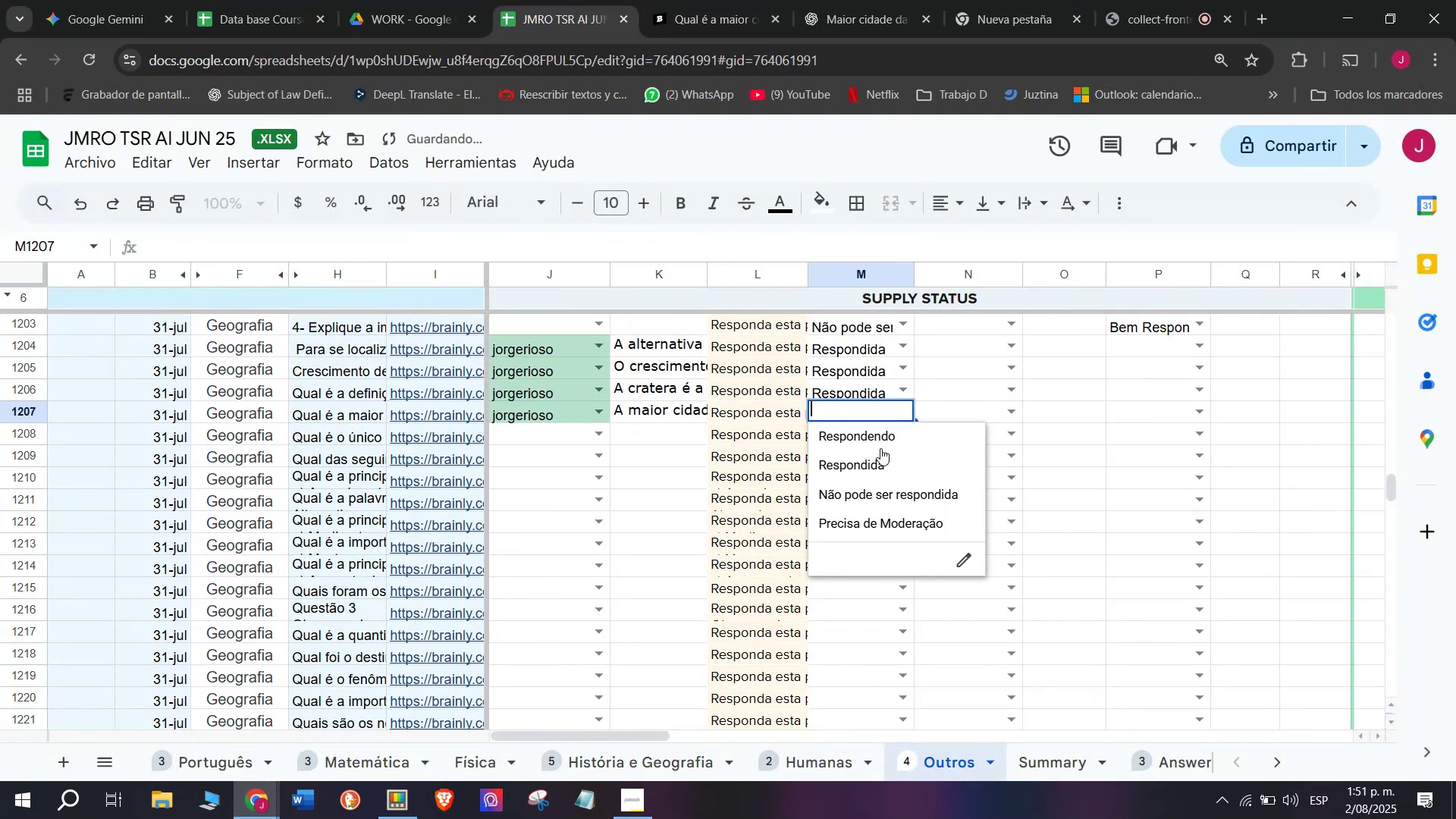 
left_click_drag(start_coordinate=[880, 450], to_coordinate=[872, 469])
 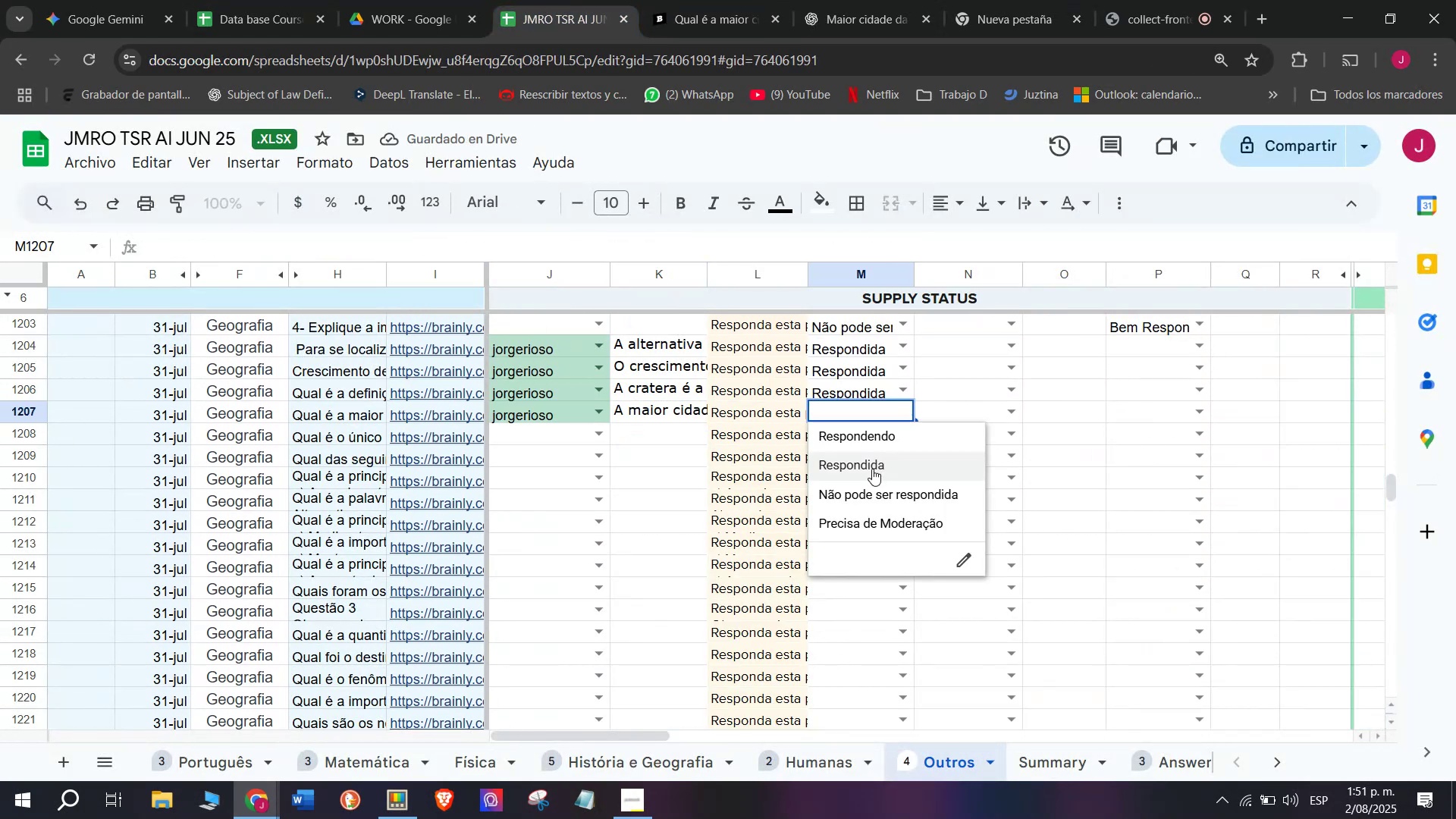 
left_click([872, 469])
 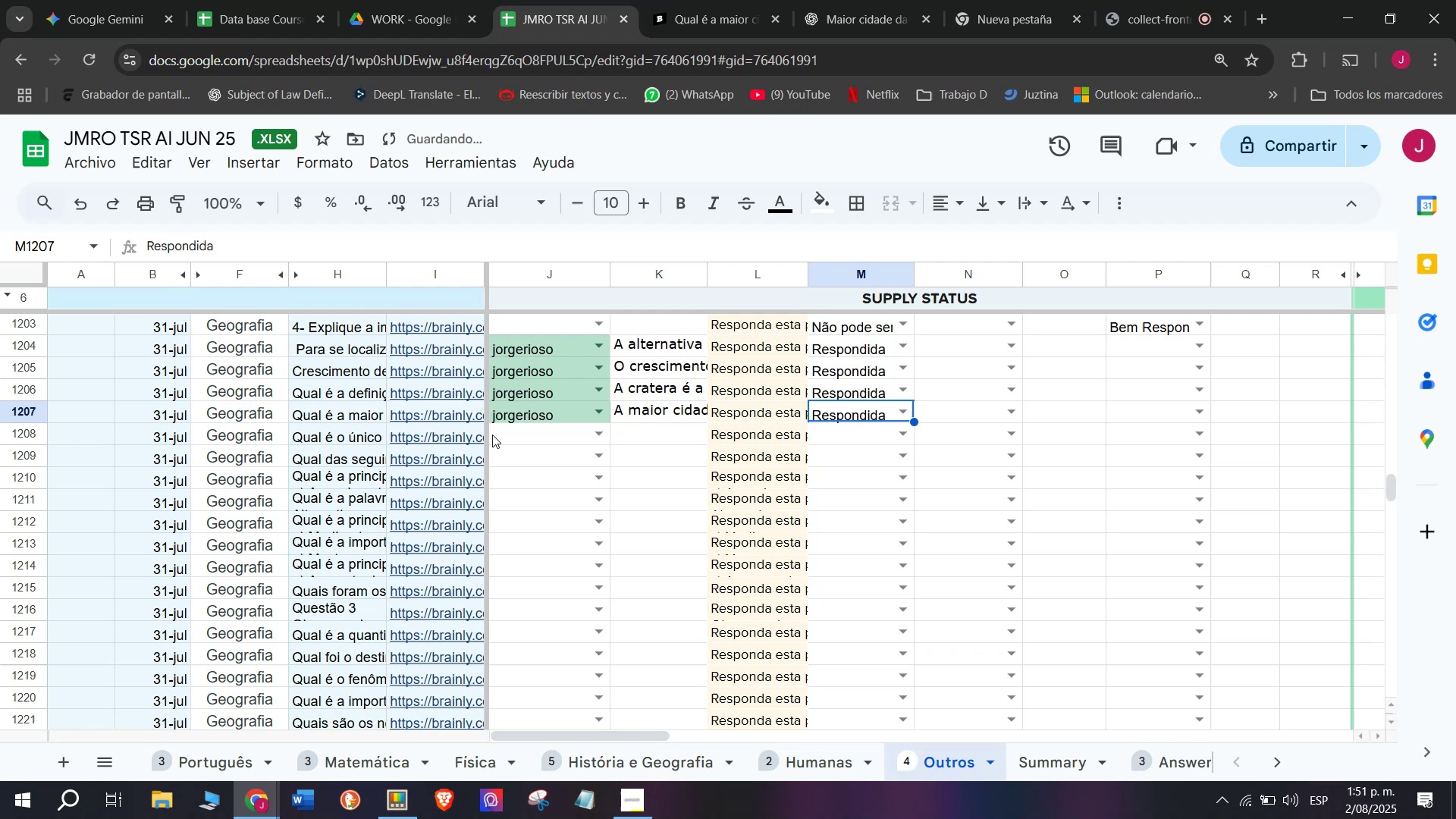 
left_click([474, 431])
 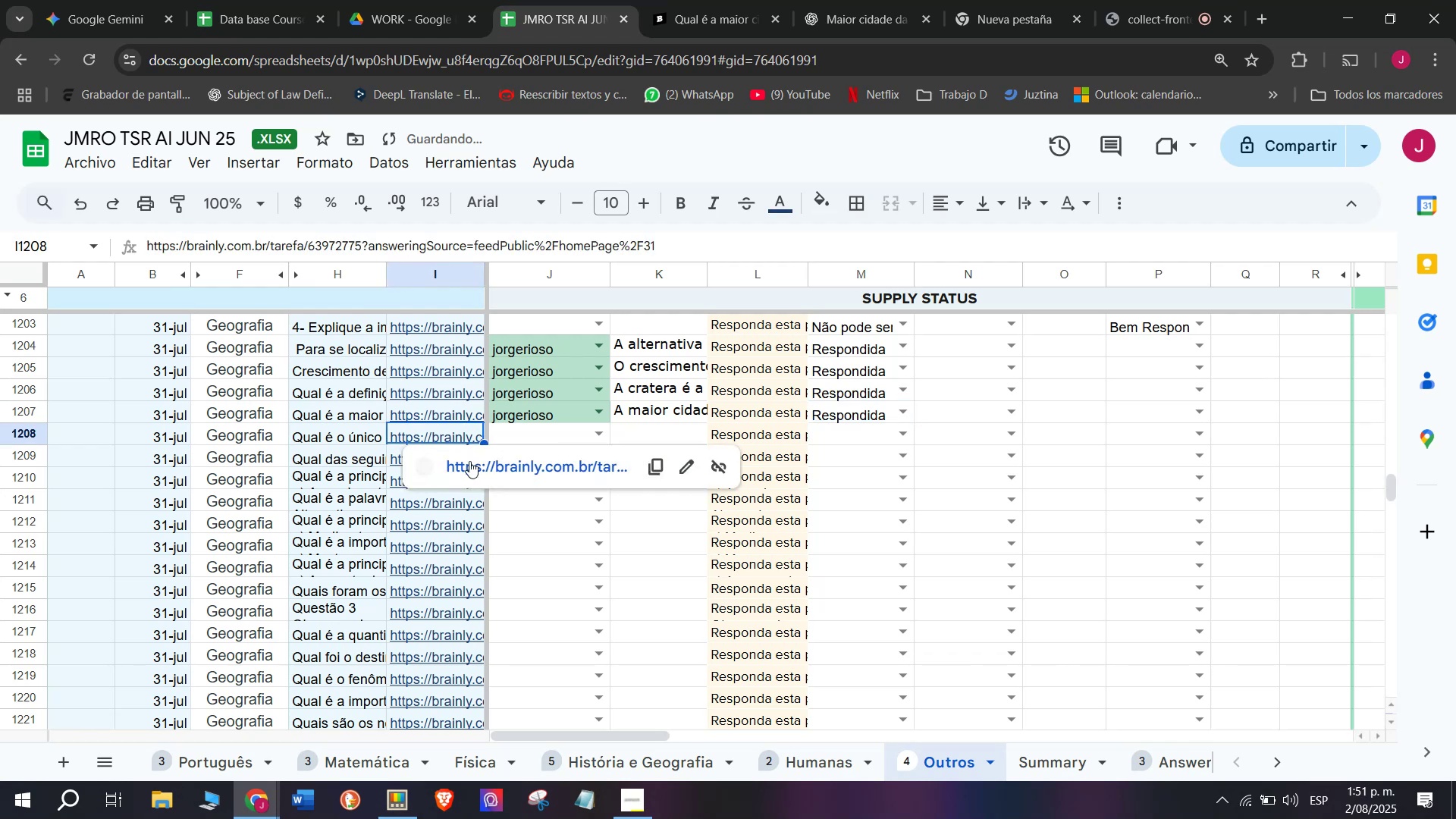 
left_click([469, 461])
 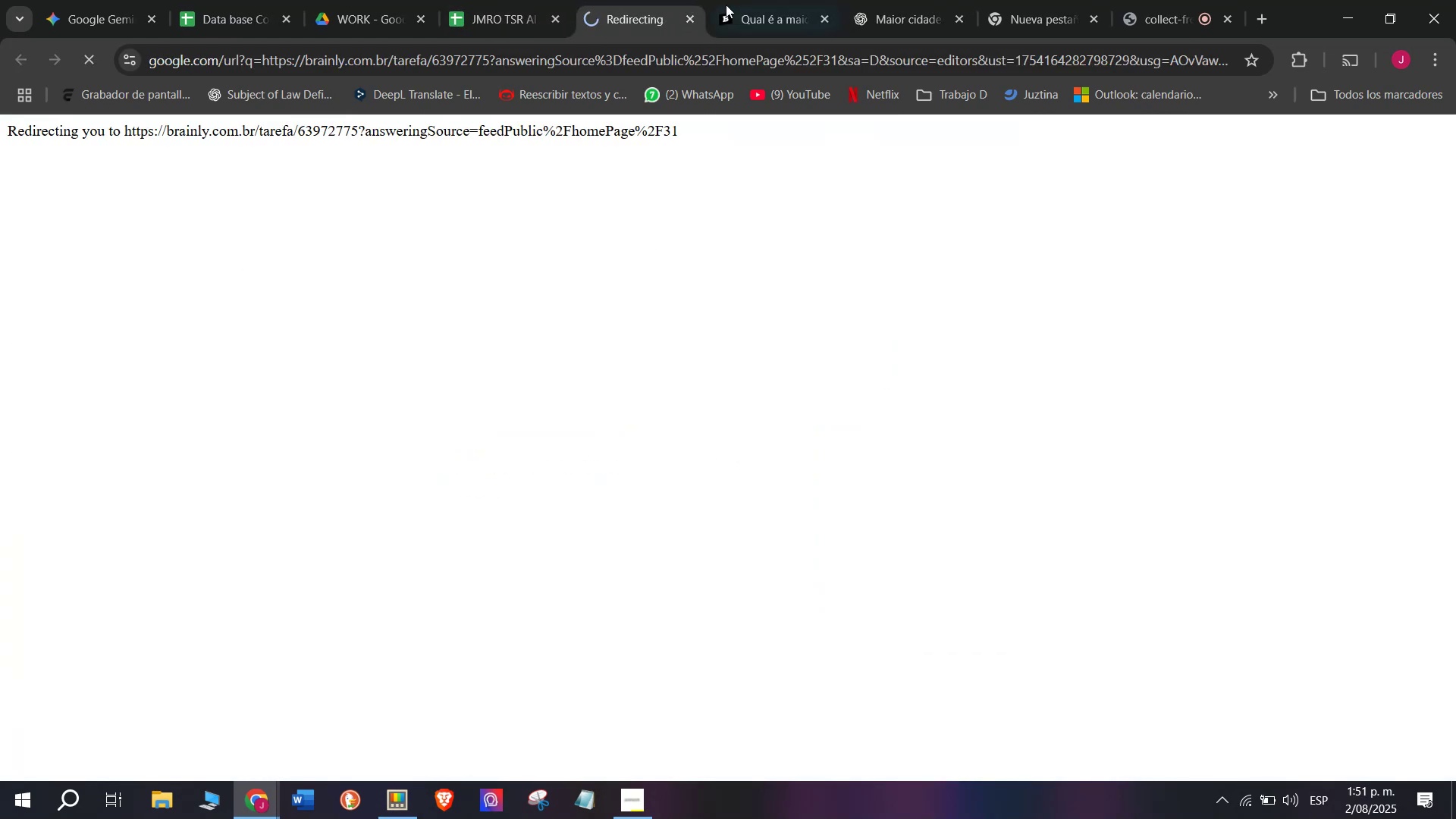 
left_click([766, 0])
 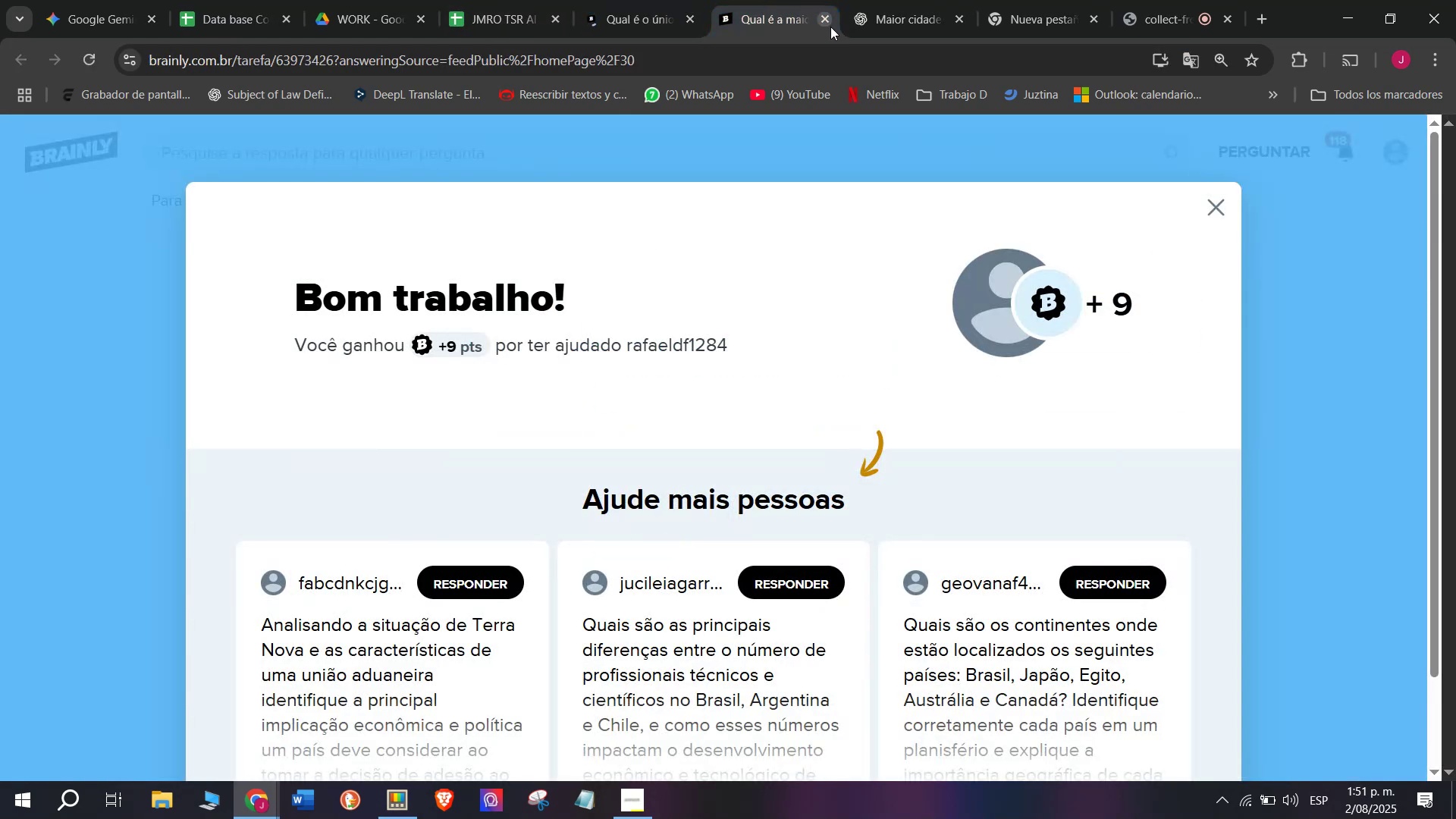 
left_click([830, 27])
 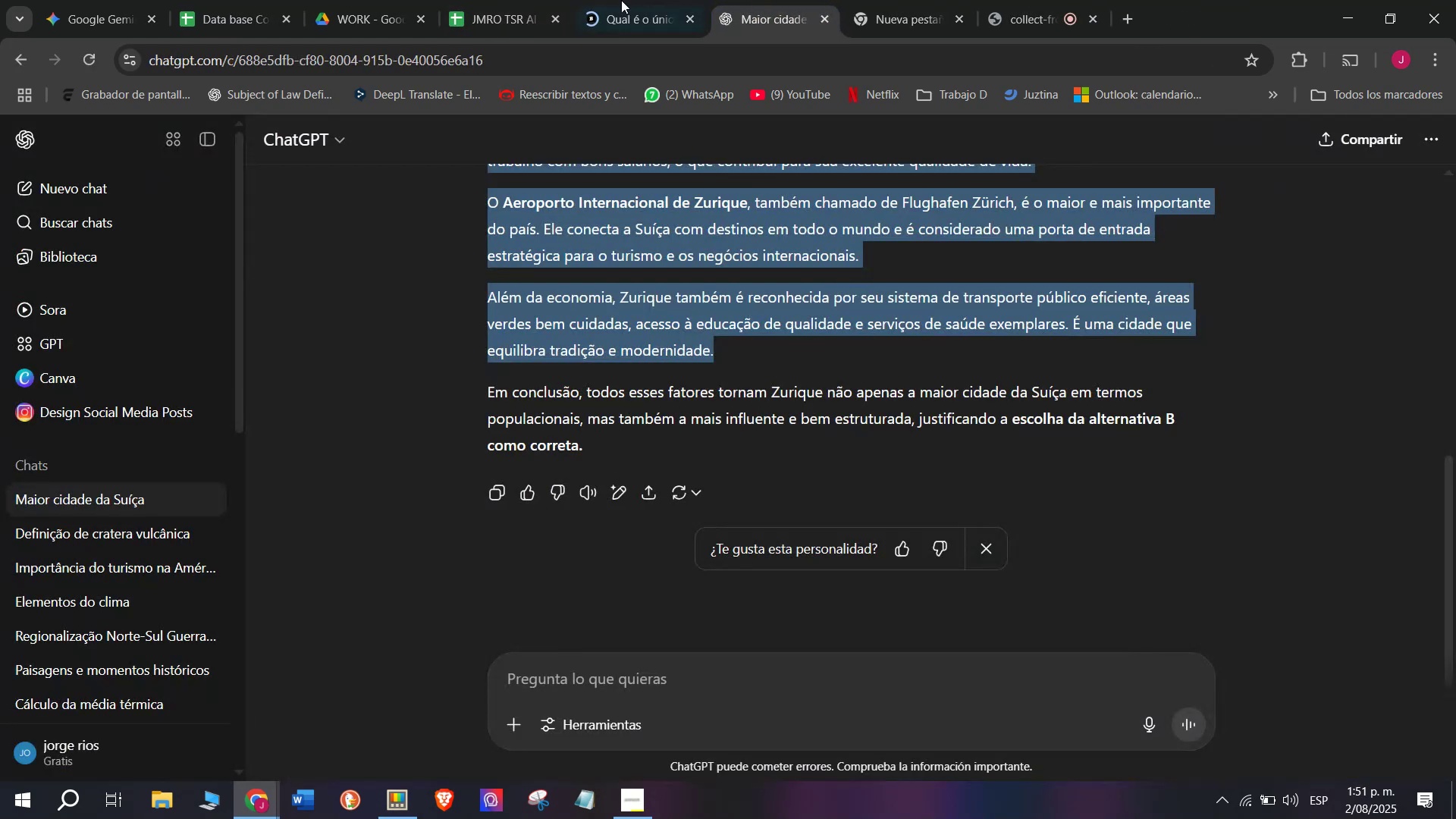 
left_click([598, 0])
 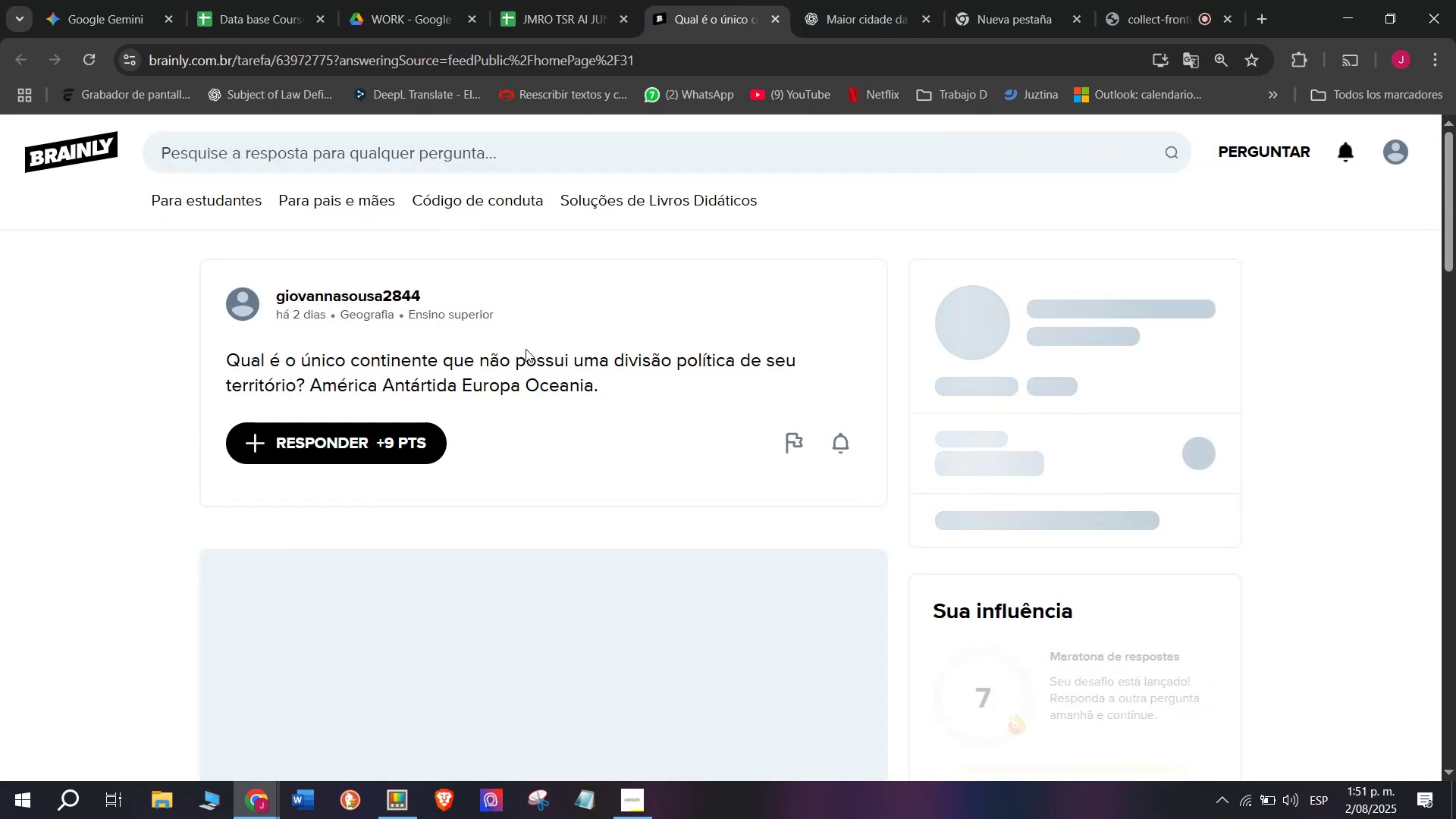 
left_click_drag(start_coordinate=[613, 395], to_coordinate=[202, 362])
 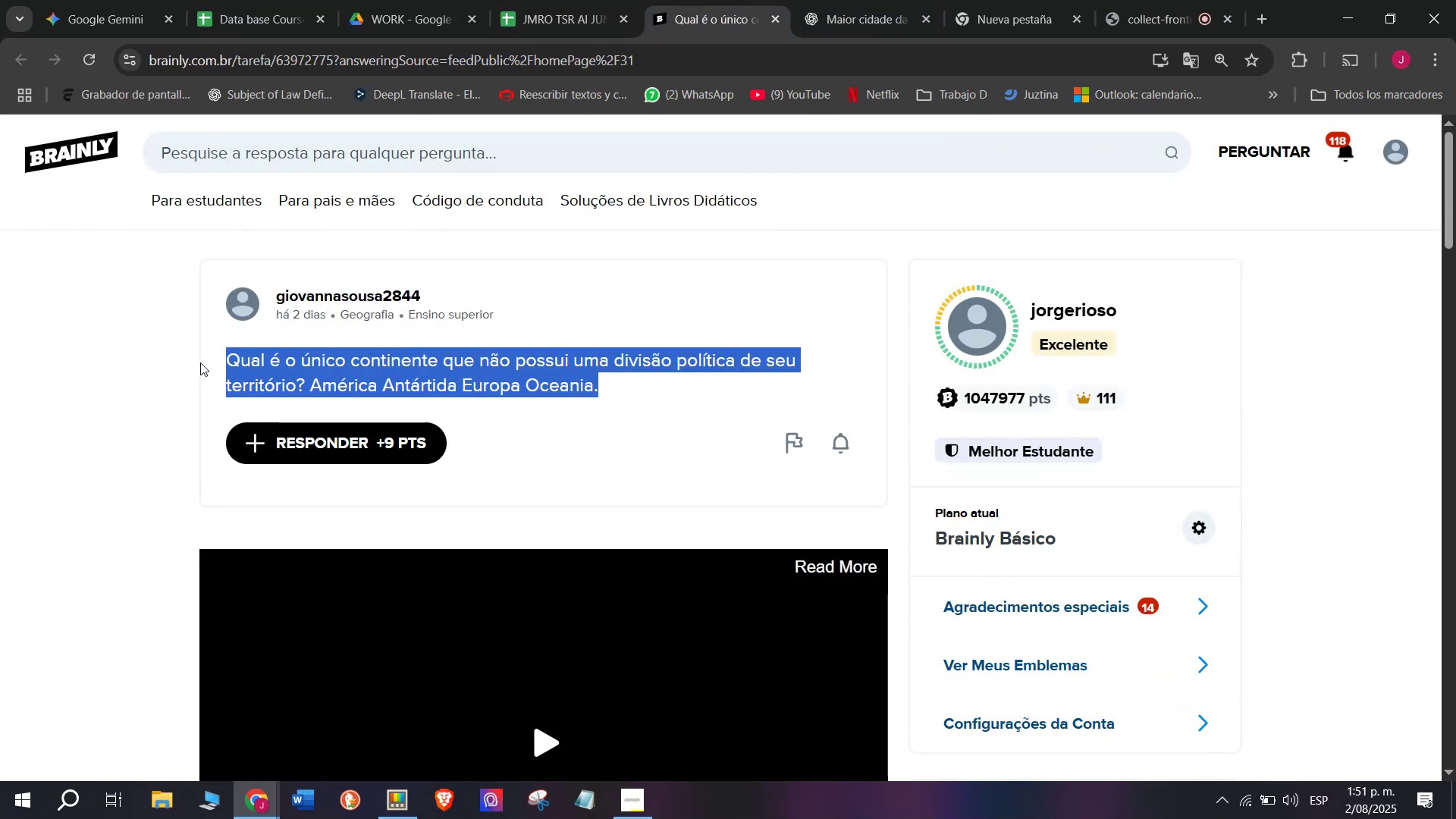 
key(Control+C)
 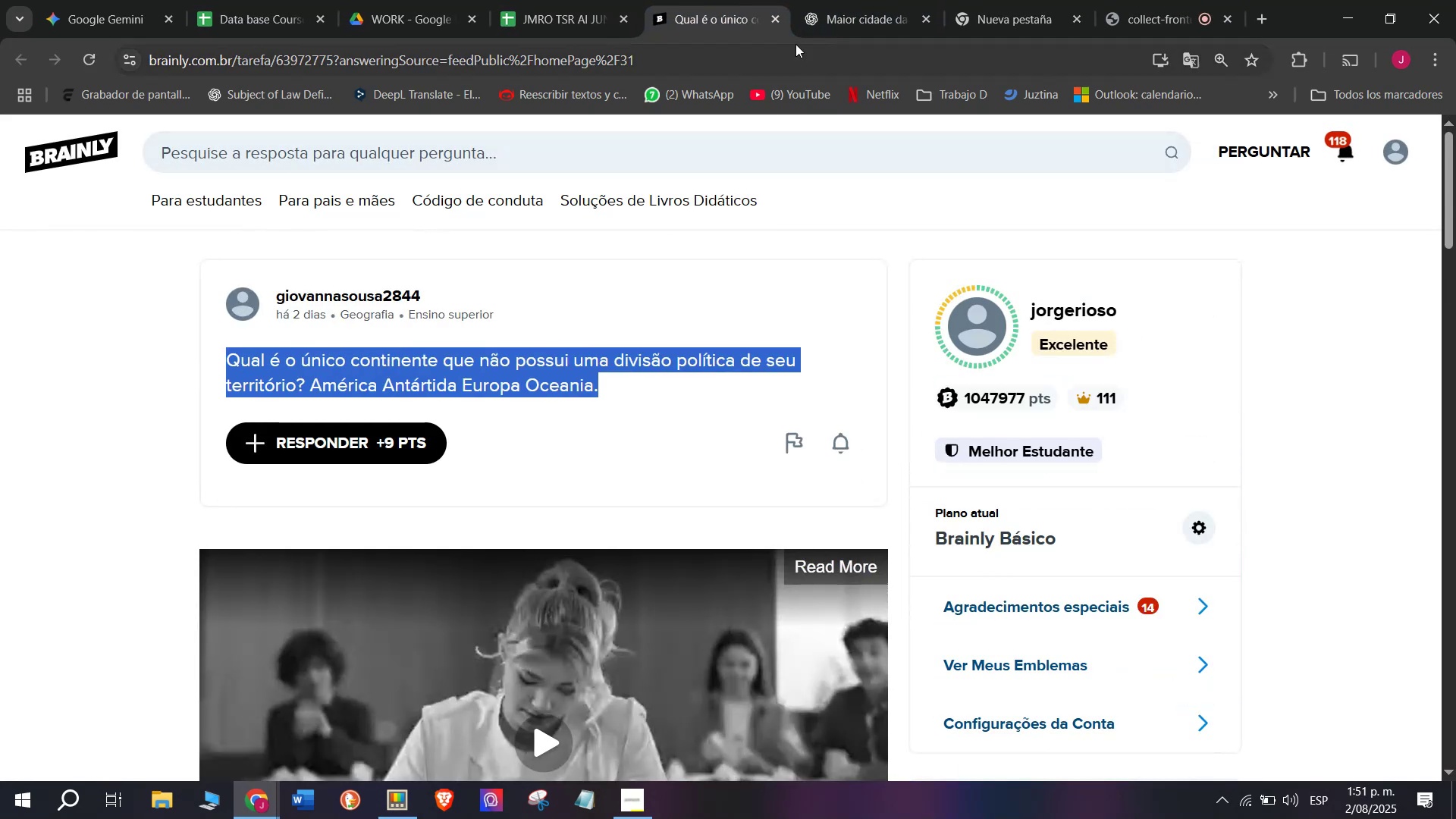 
left_click([855, 0])
 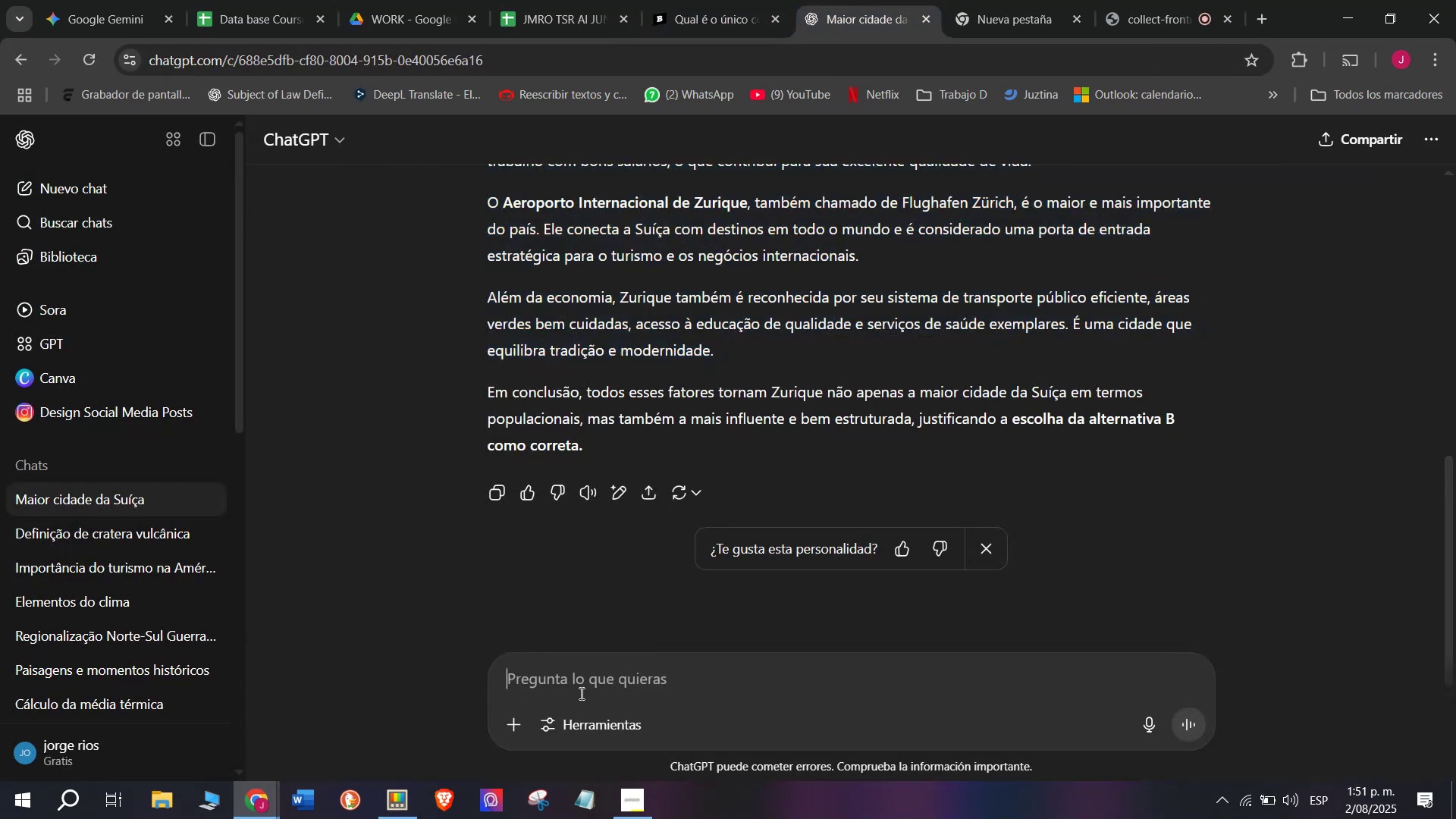 
key(Meta+MetaLeft)
 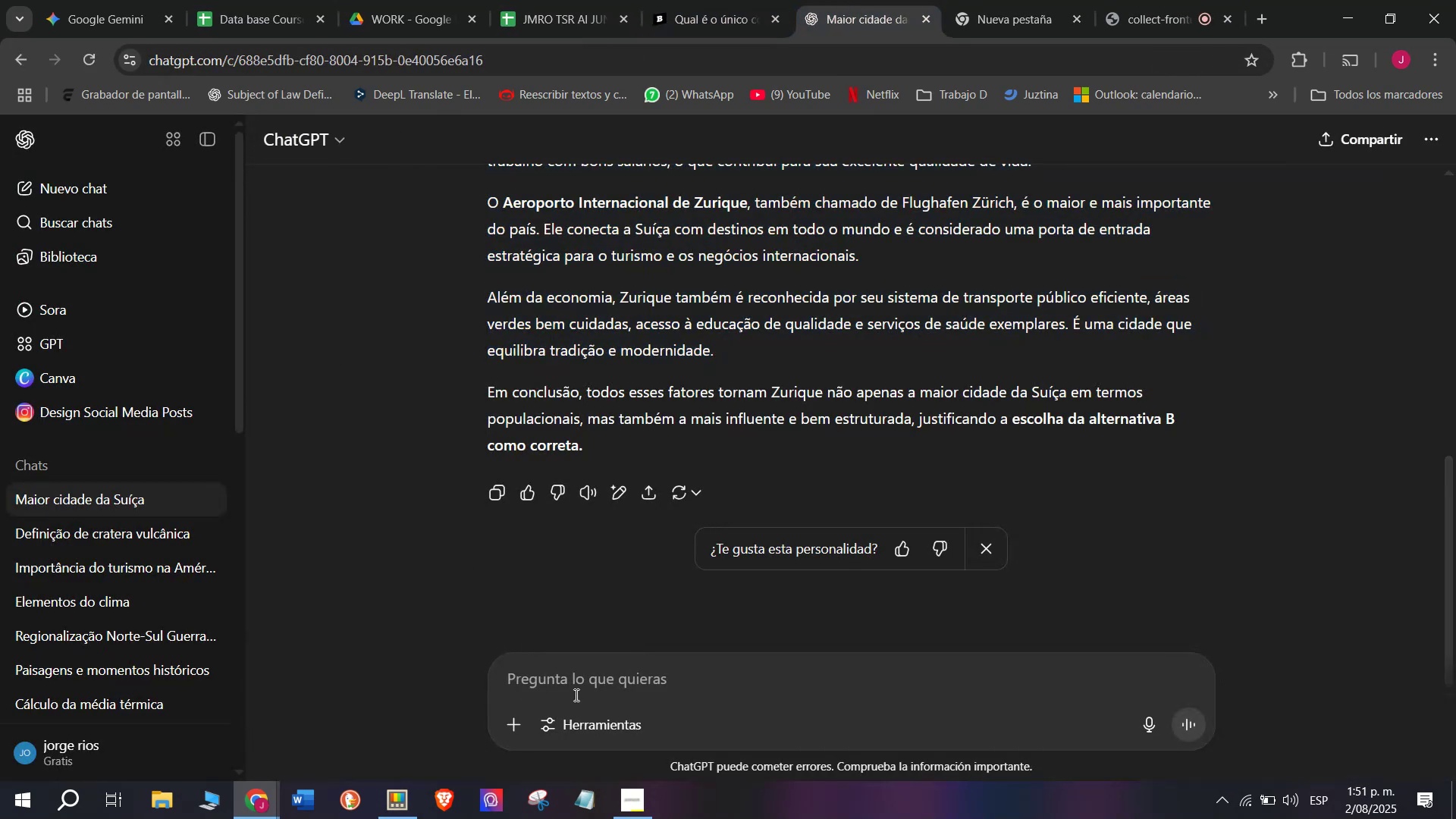 
key(Meta+V)
 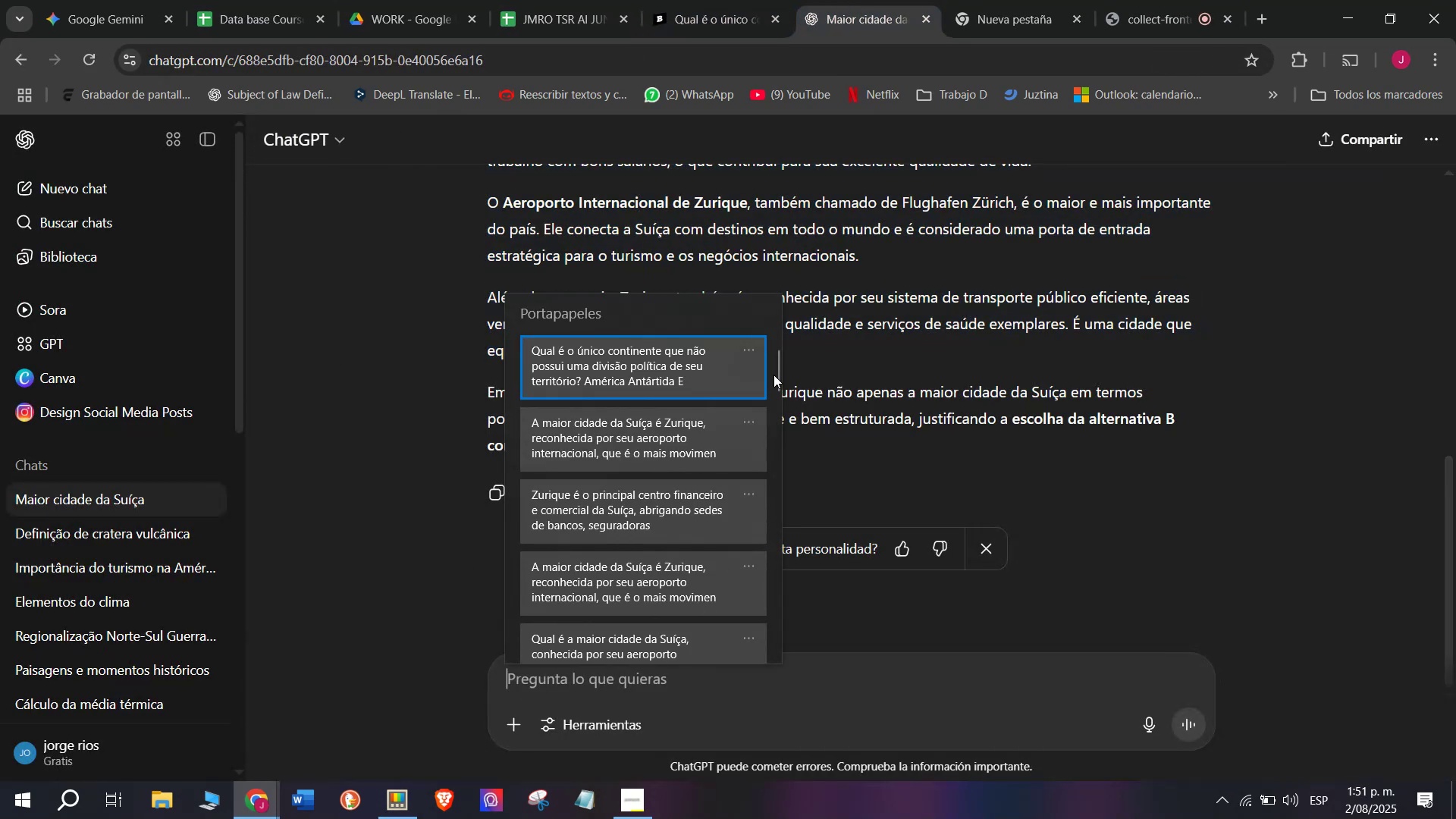 
left_click_drag(start_coordinate=[774, 375], to_coordinate=[735, 708])
 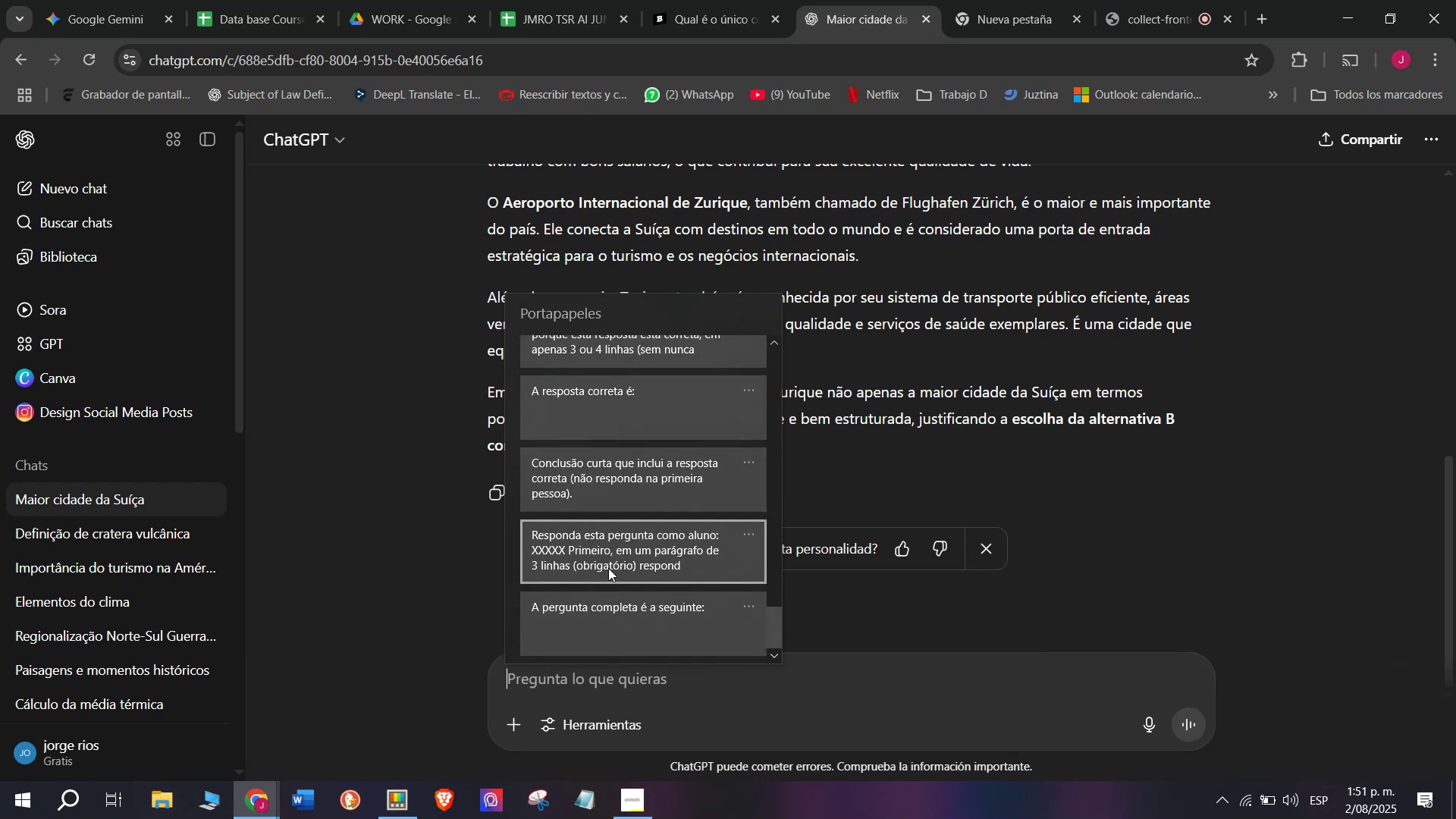 
key(Control+ControlLeft)
 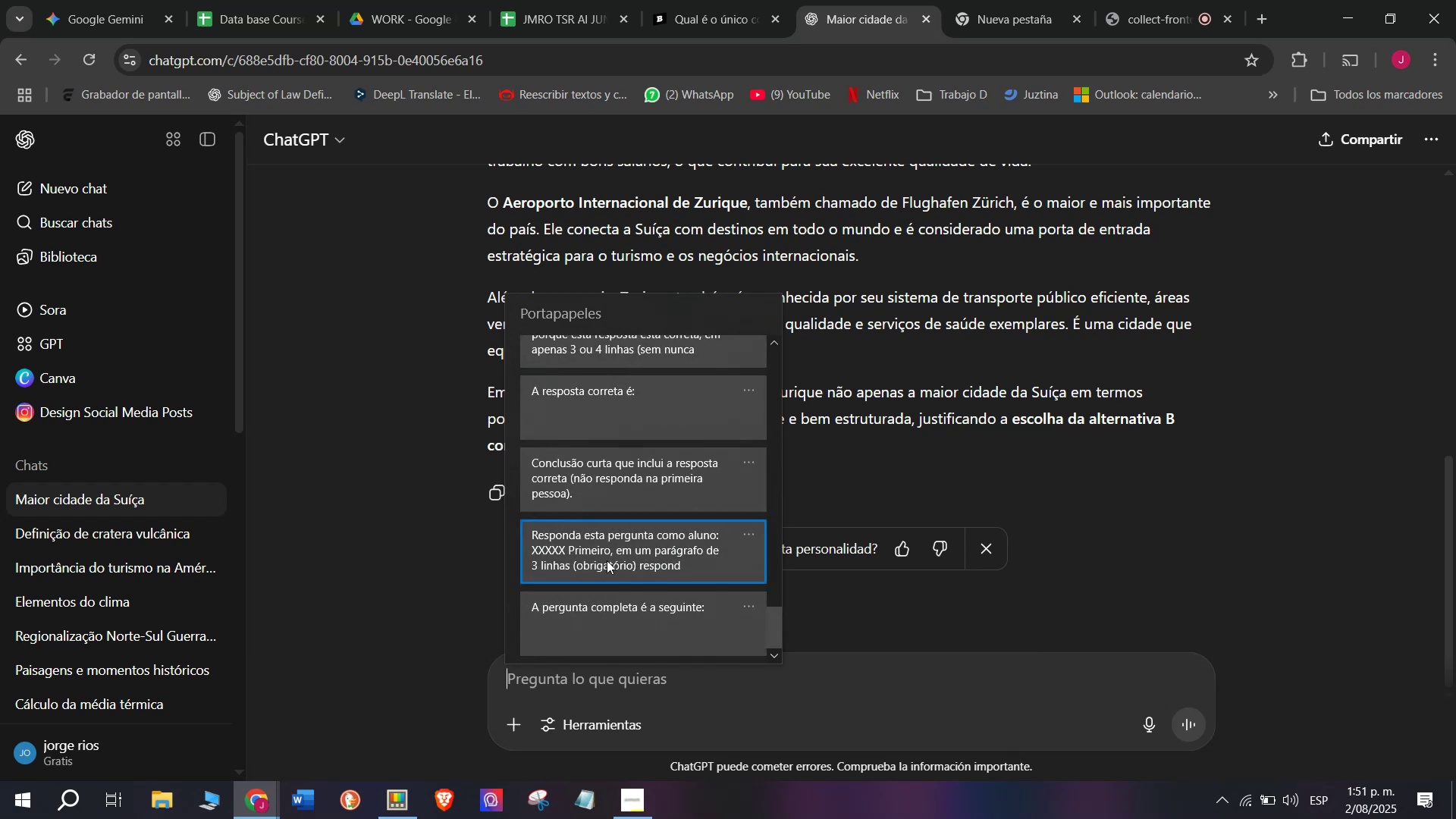 
key(Control+V)
 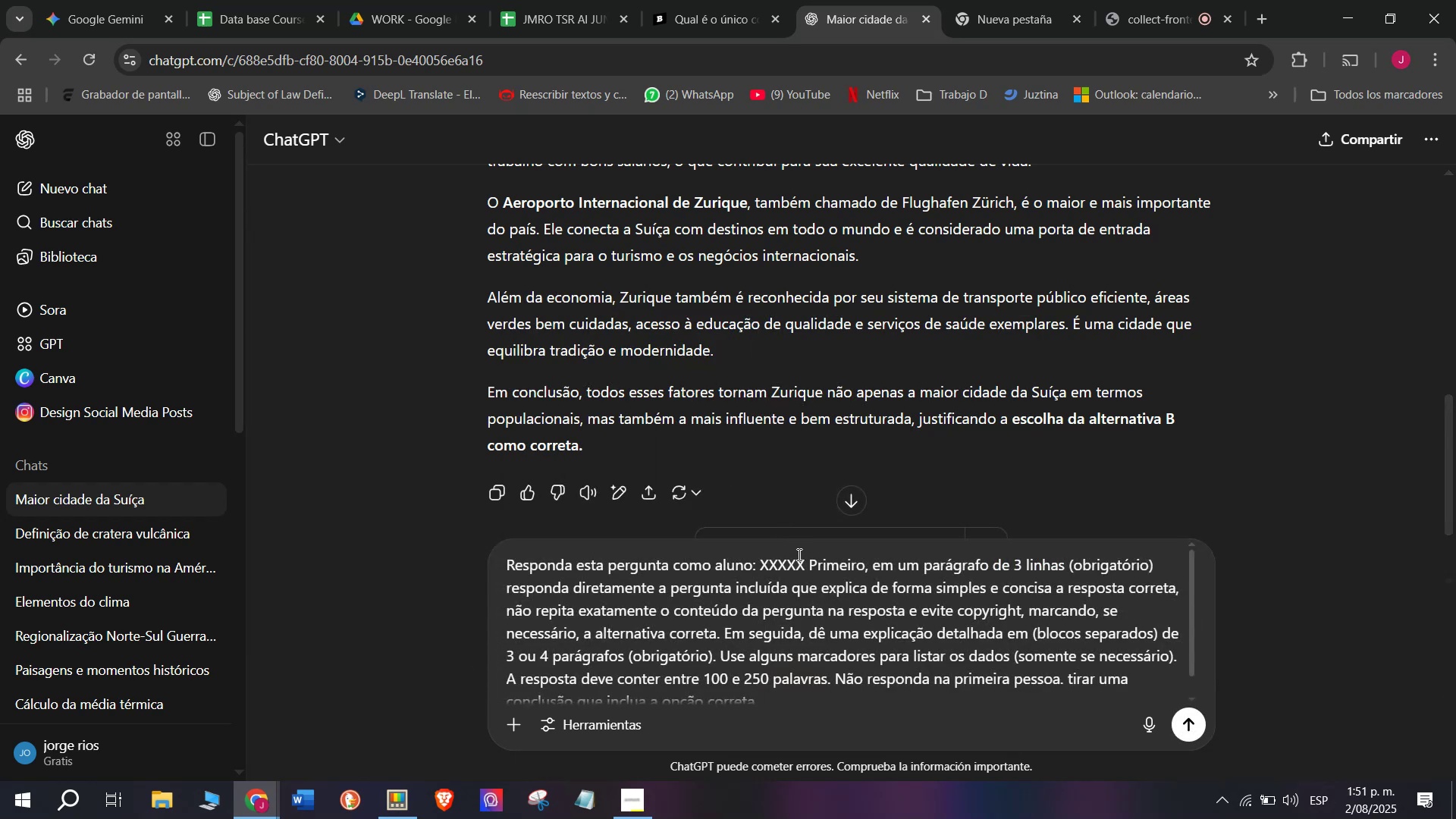 
left_click_drag(start_coordinate=[801, 568], to_coordinate=[762, 576])
 